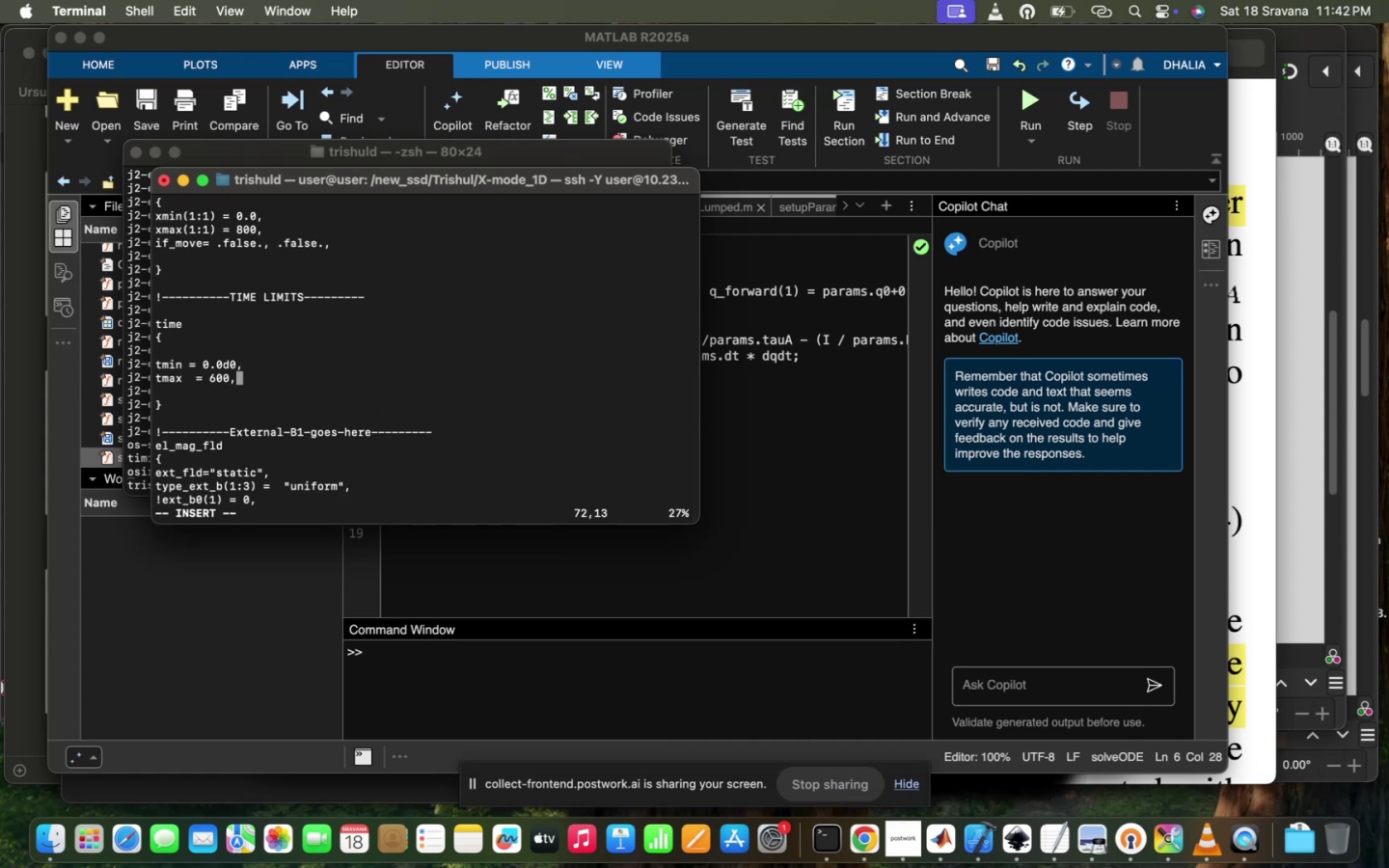 
key(ArrowUp)
 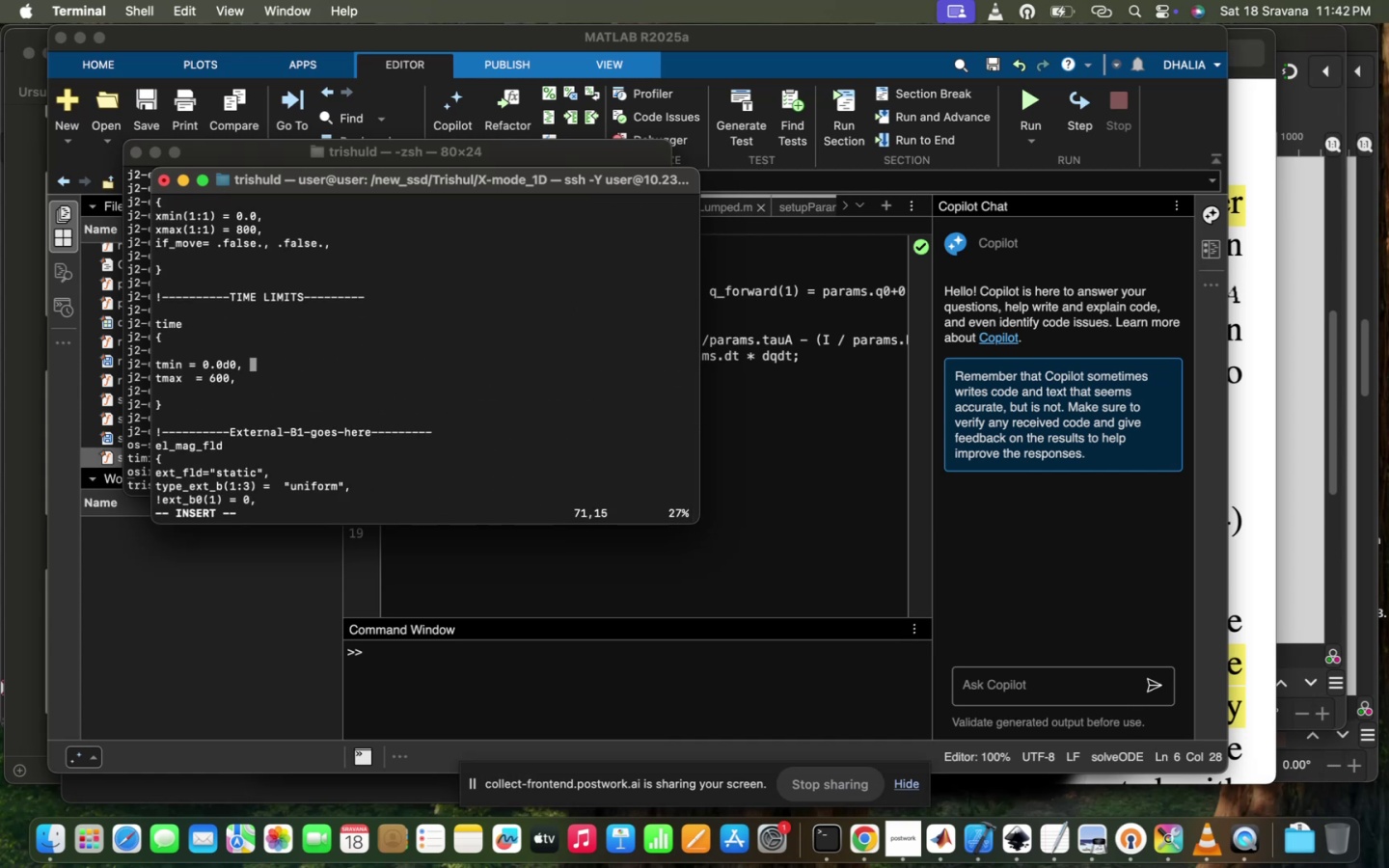 
key(ArrowDown)
 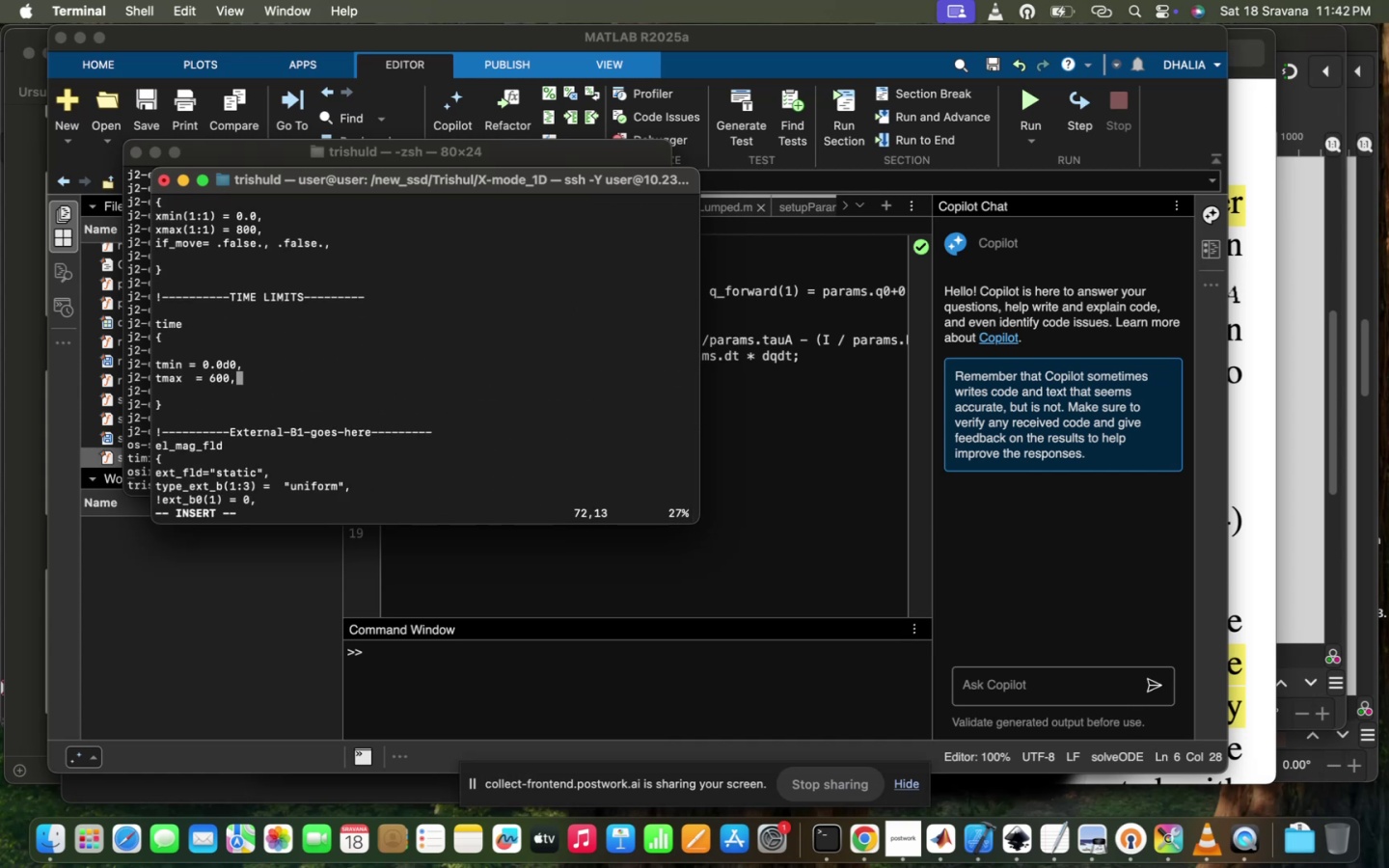 
key(ArrowLeft)
 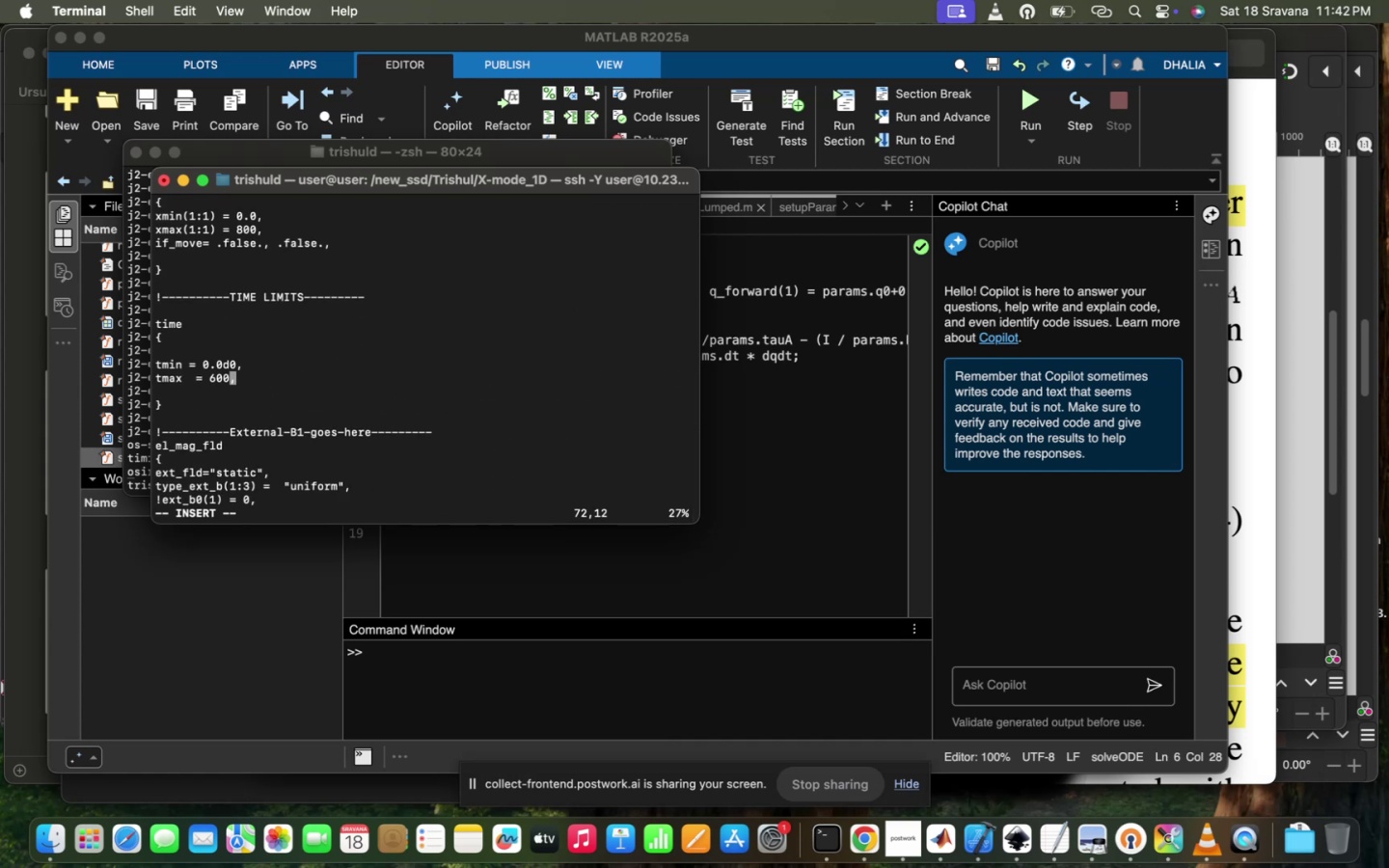 
key(ArrowLeft)
 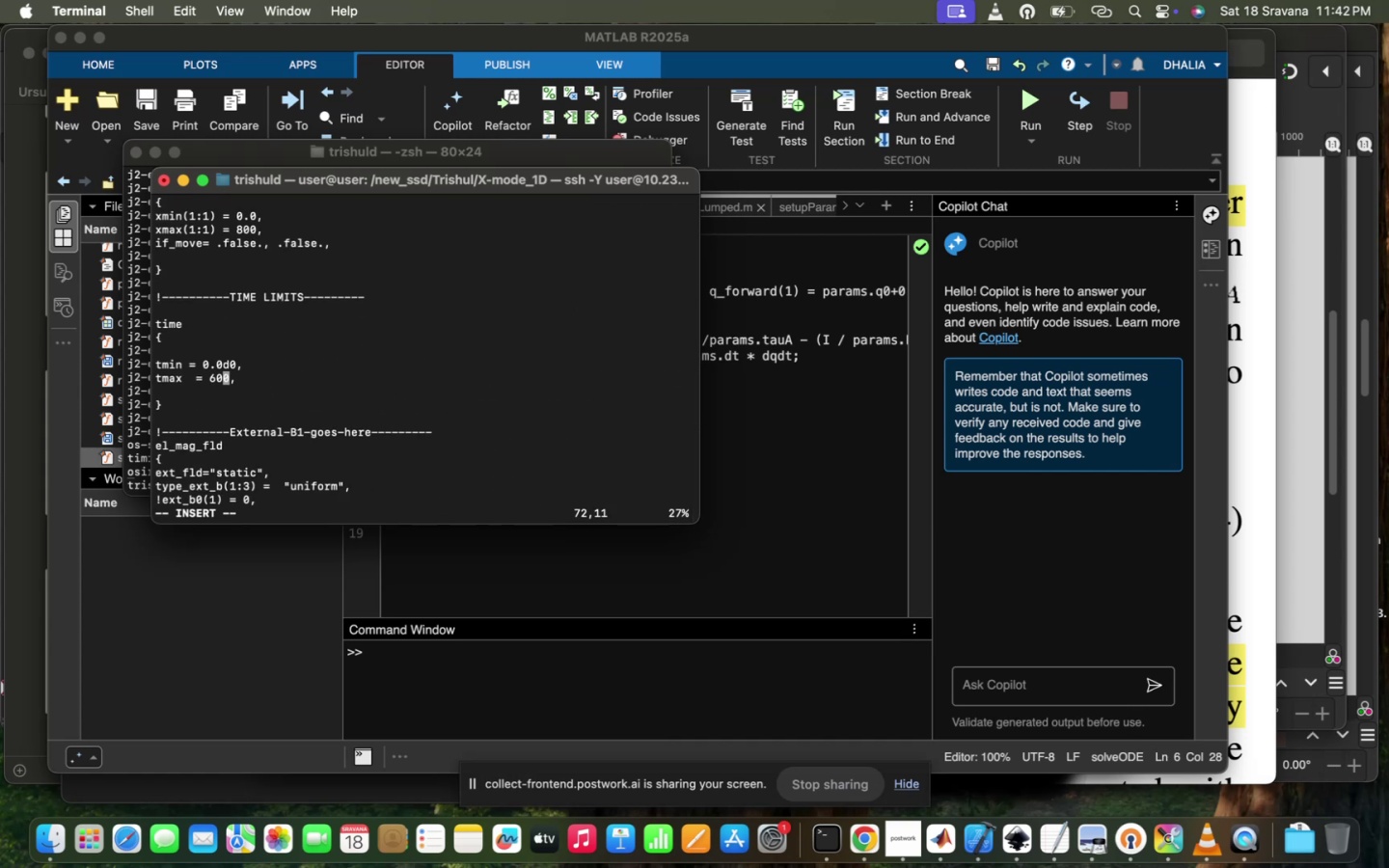 
key(ArrowLeft)
 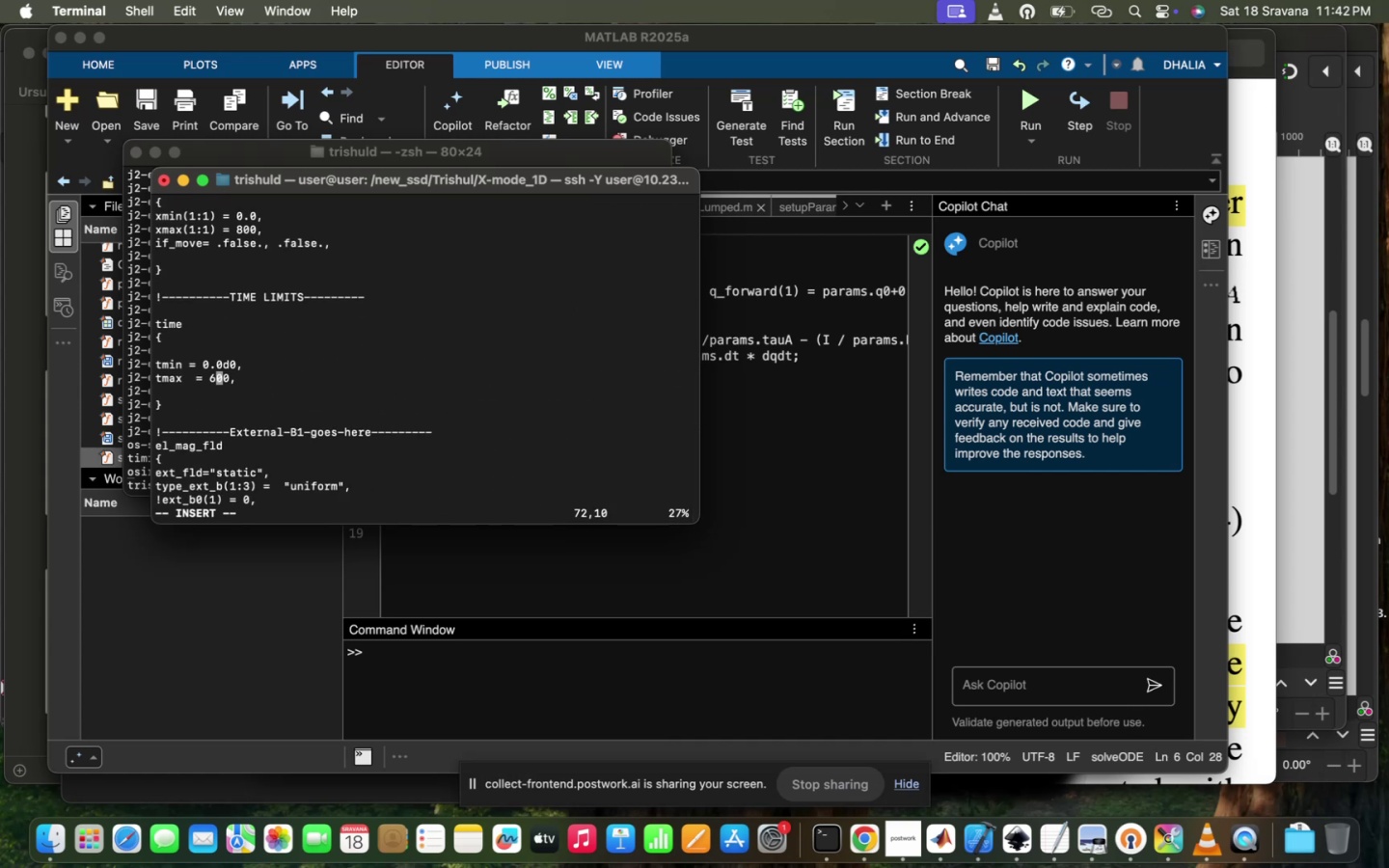 
key(ArrowLeft)
 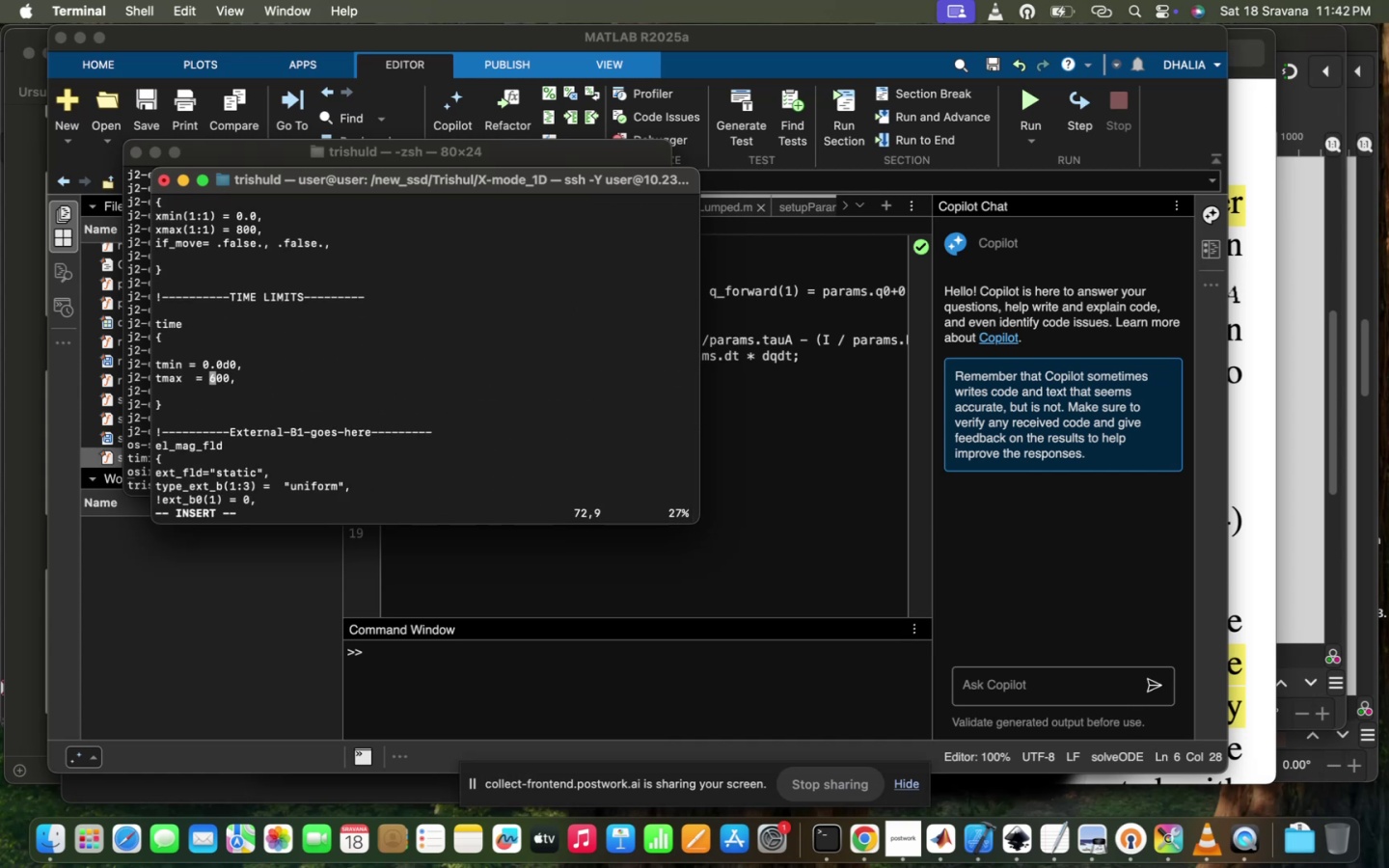 
key(I)
 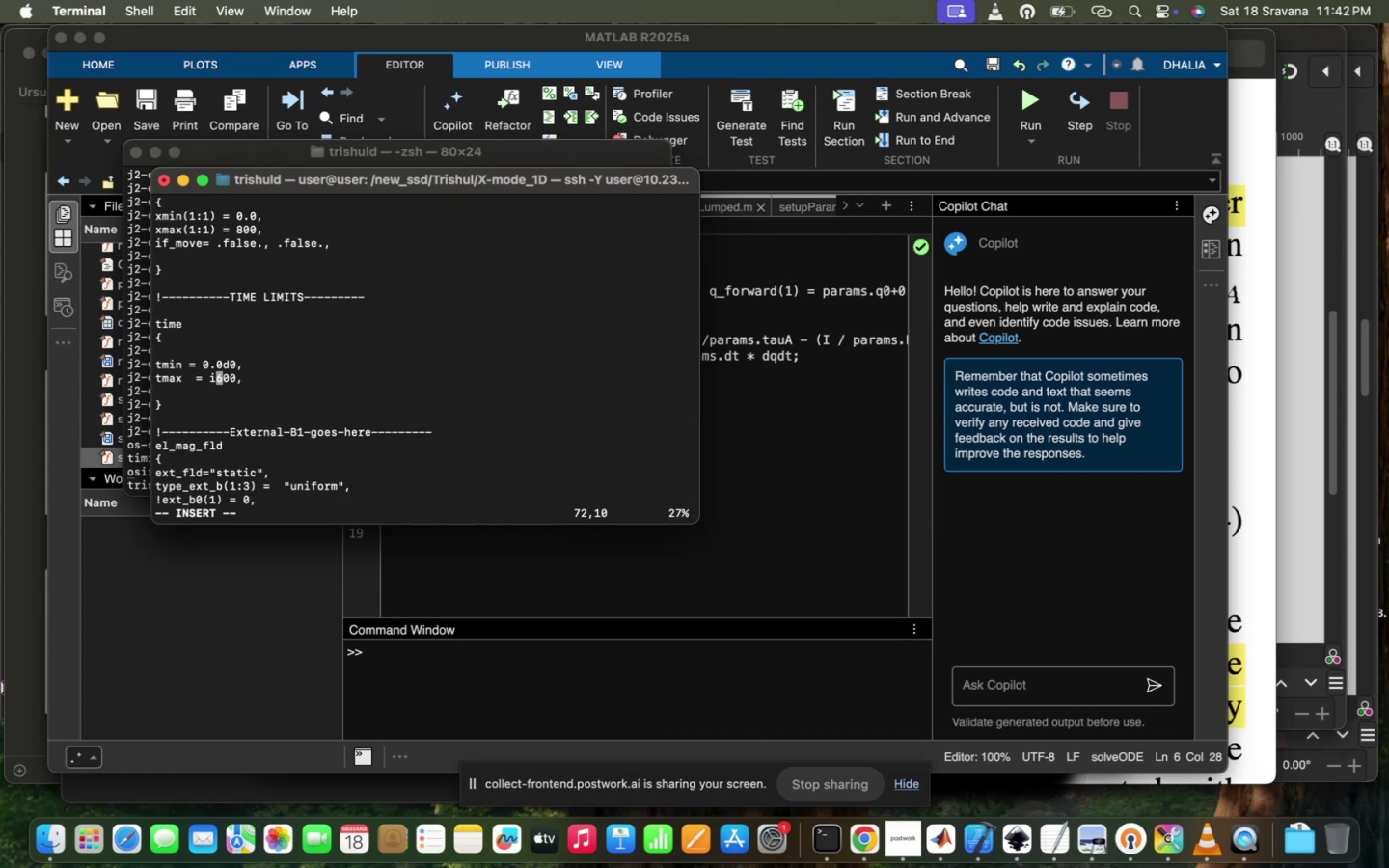 
key(ArrowRight)
 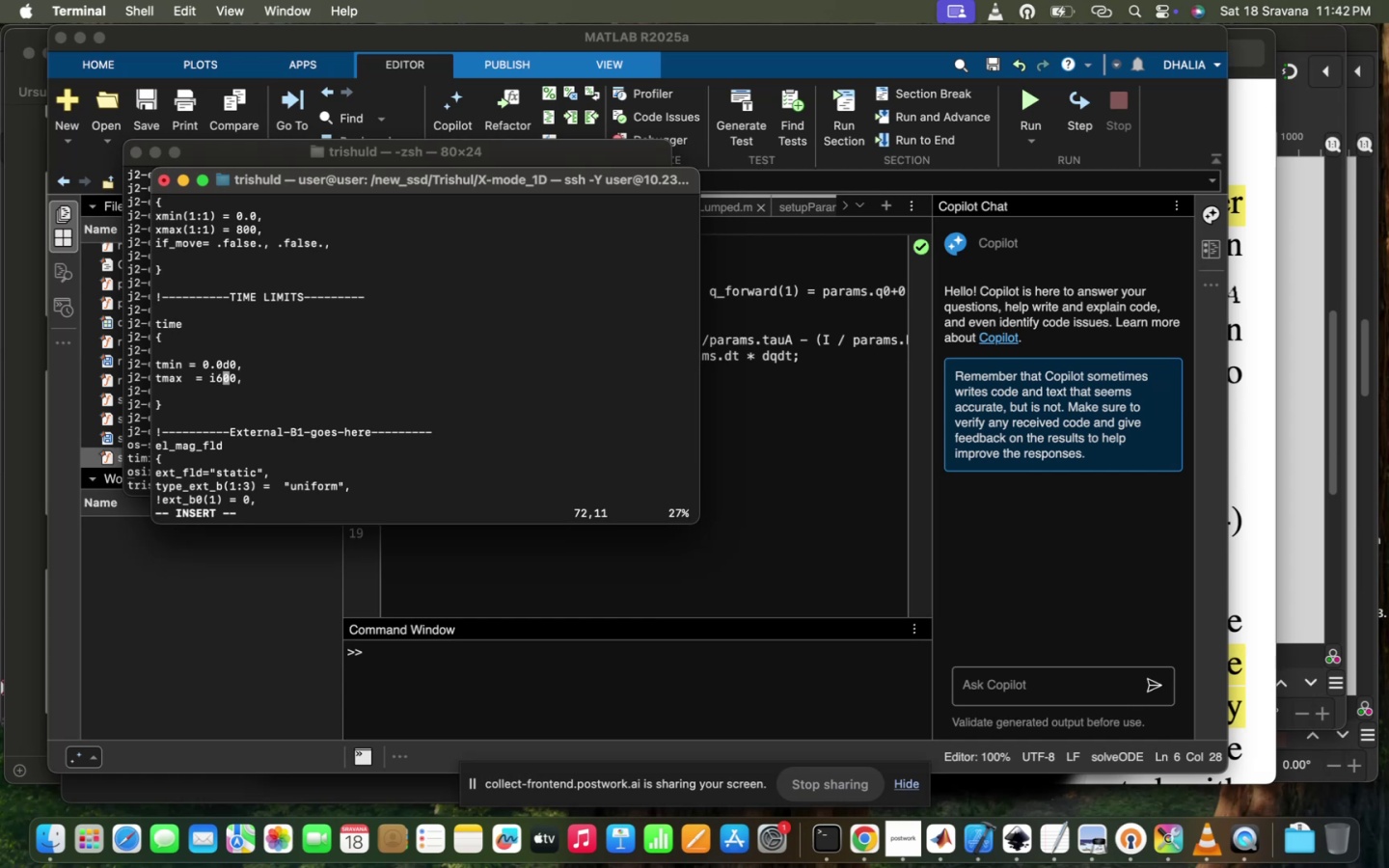 
key(ArrowRight)
 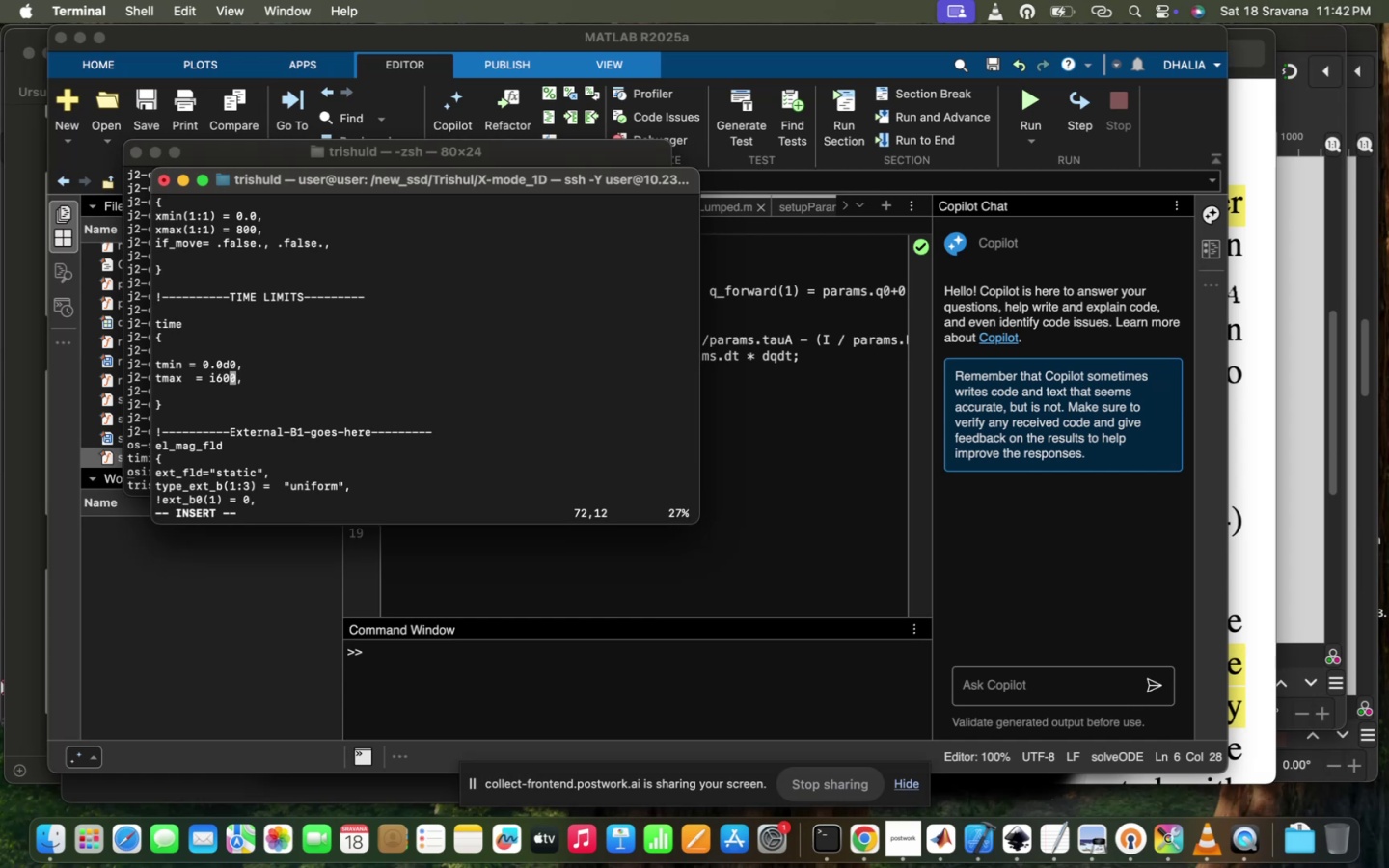 
key(Backspace)
key(Backspace)
key(Backspace)
key(Backspace)
type(80)
 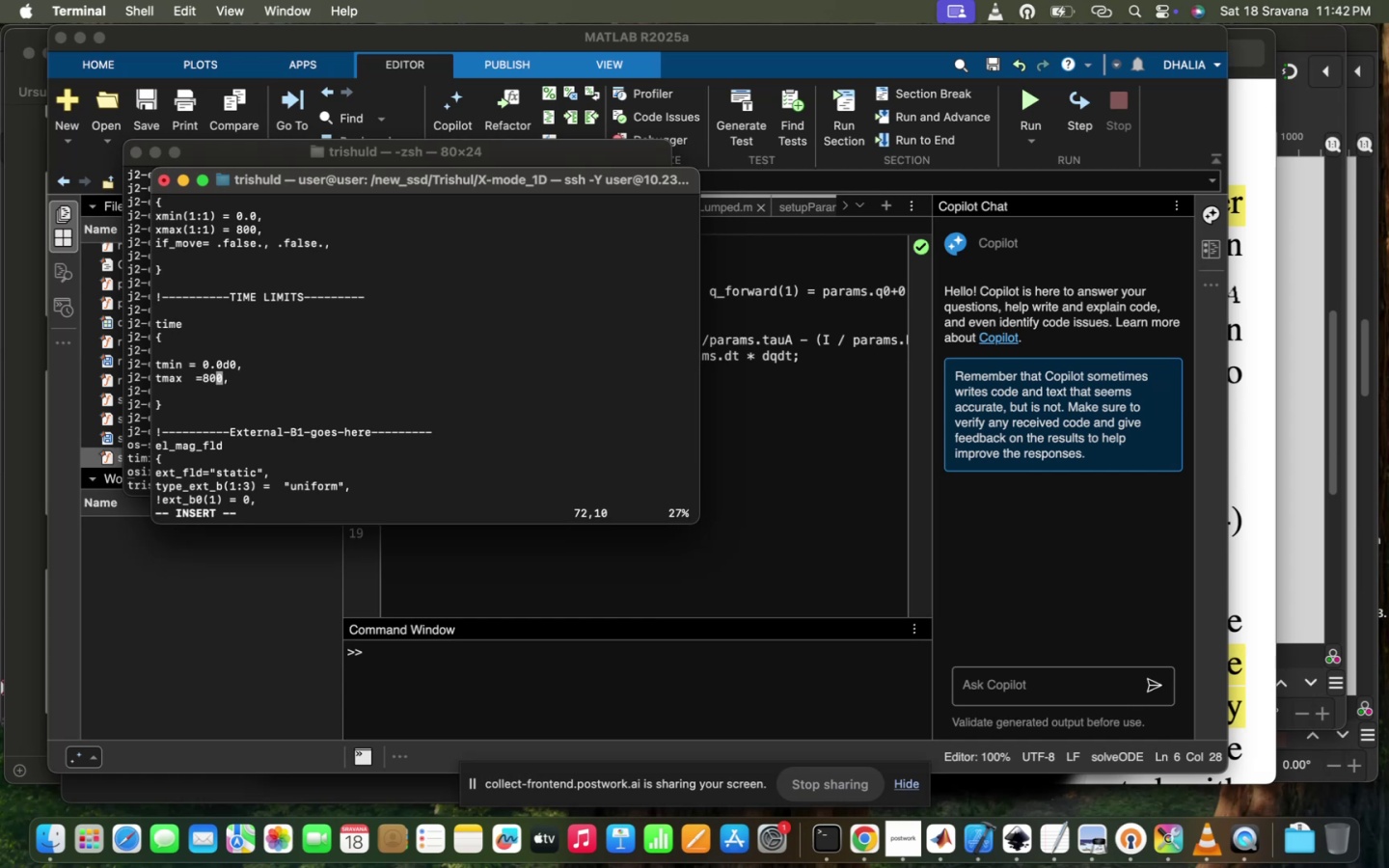 
key(ArrowLeft)
 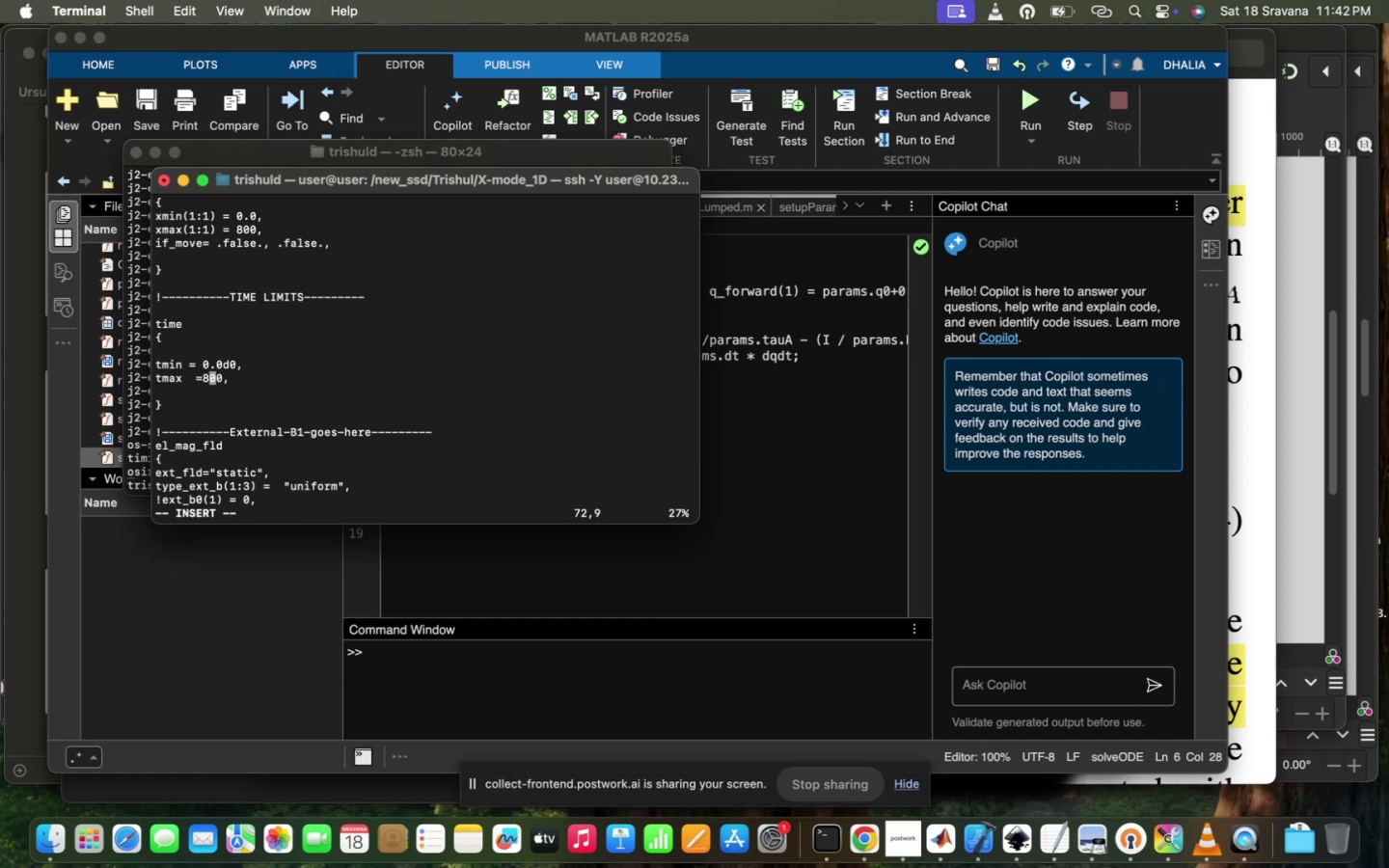 
key(ArrowLeft)
 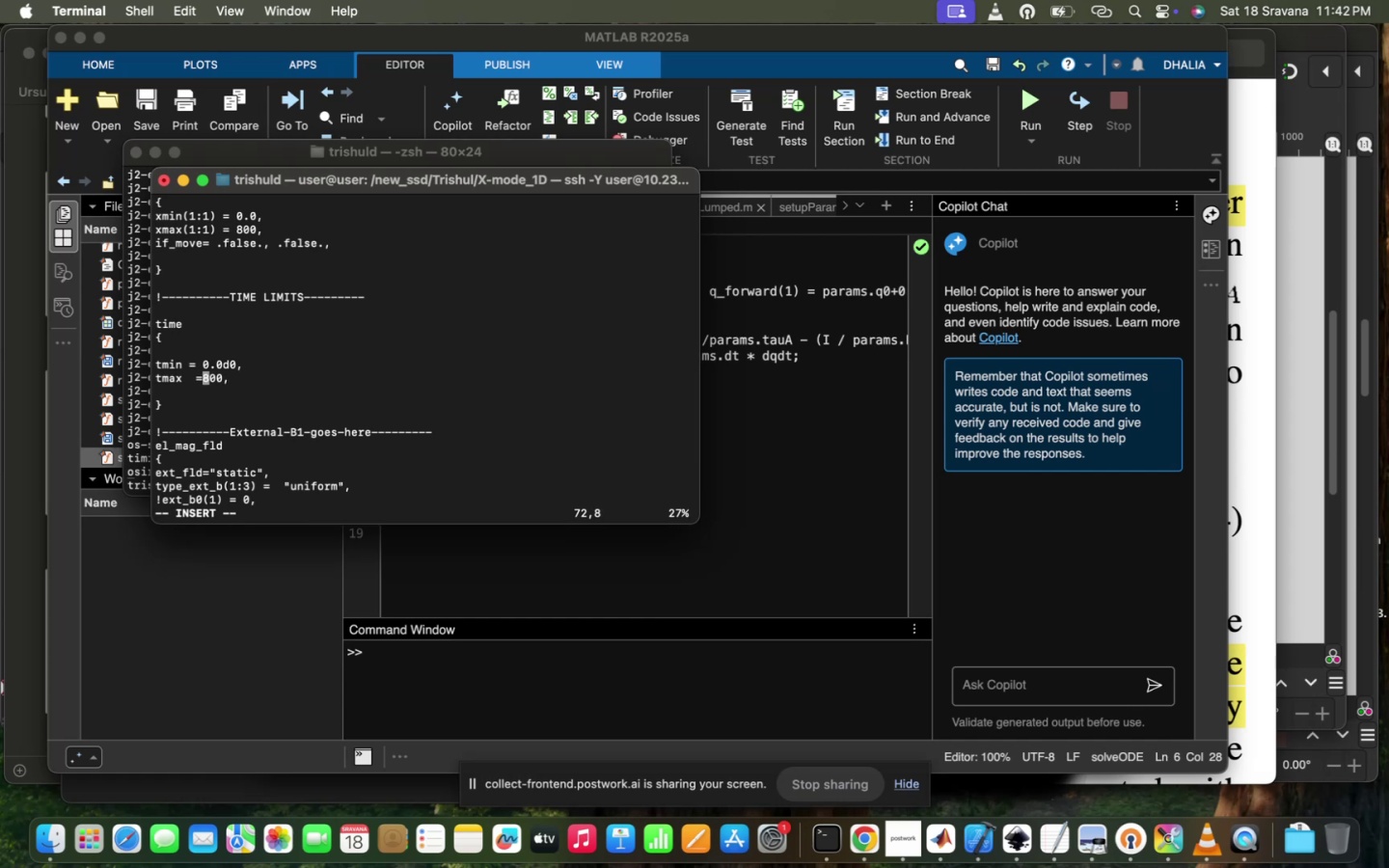 
key(ArrowLeft)
 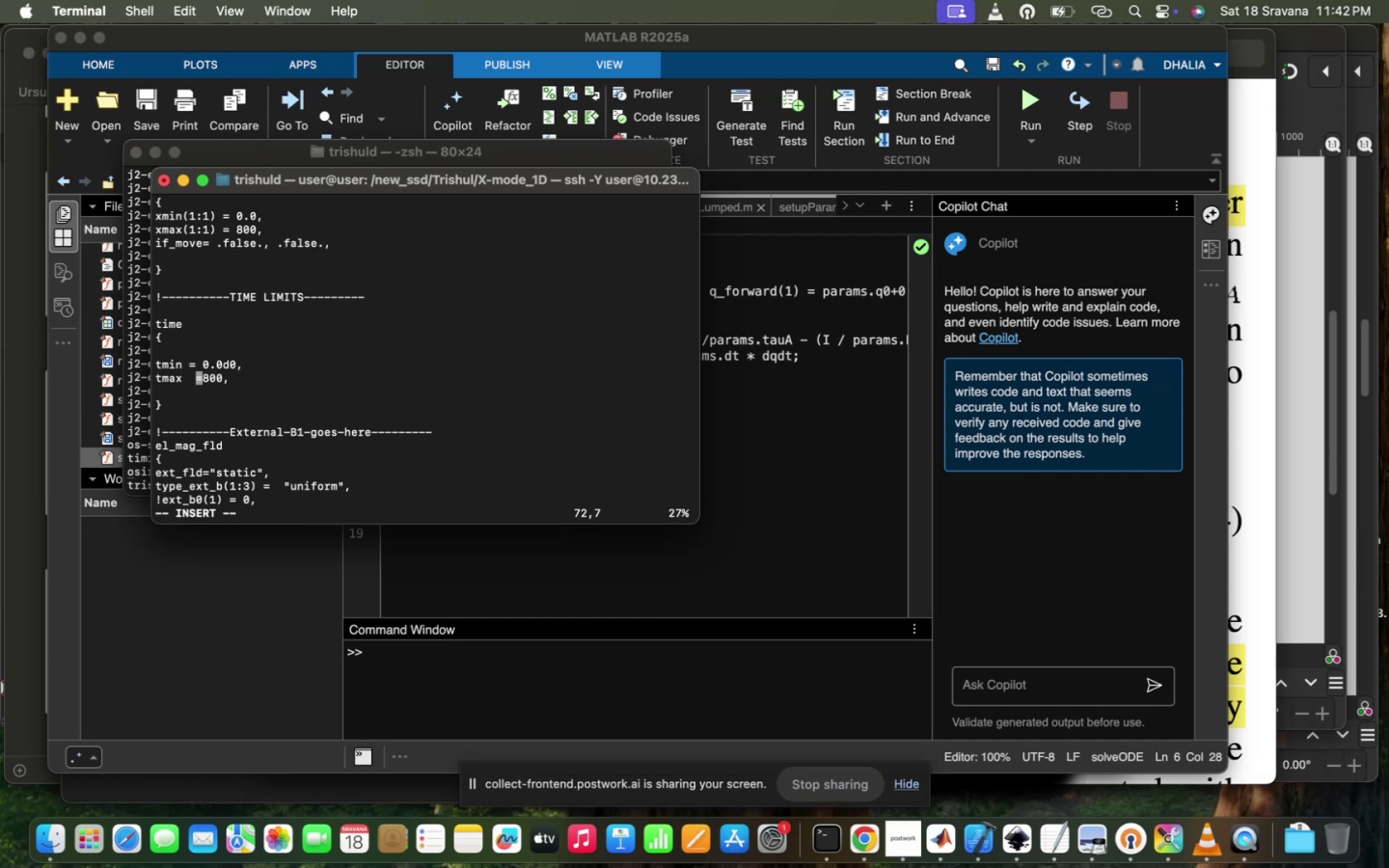 
key(ArrowLeft)
 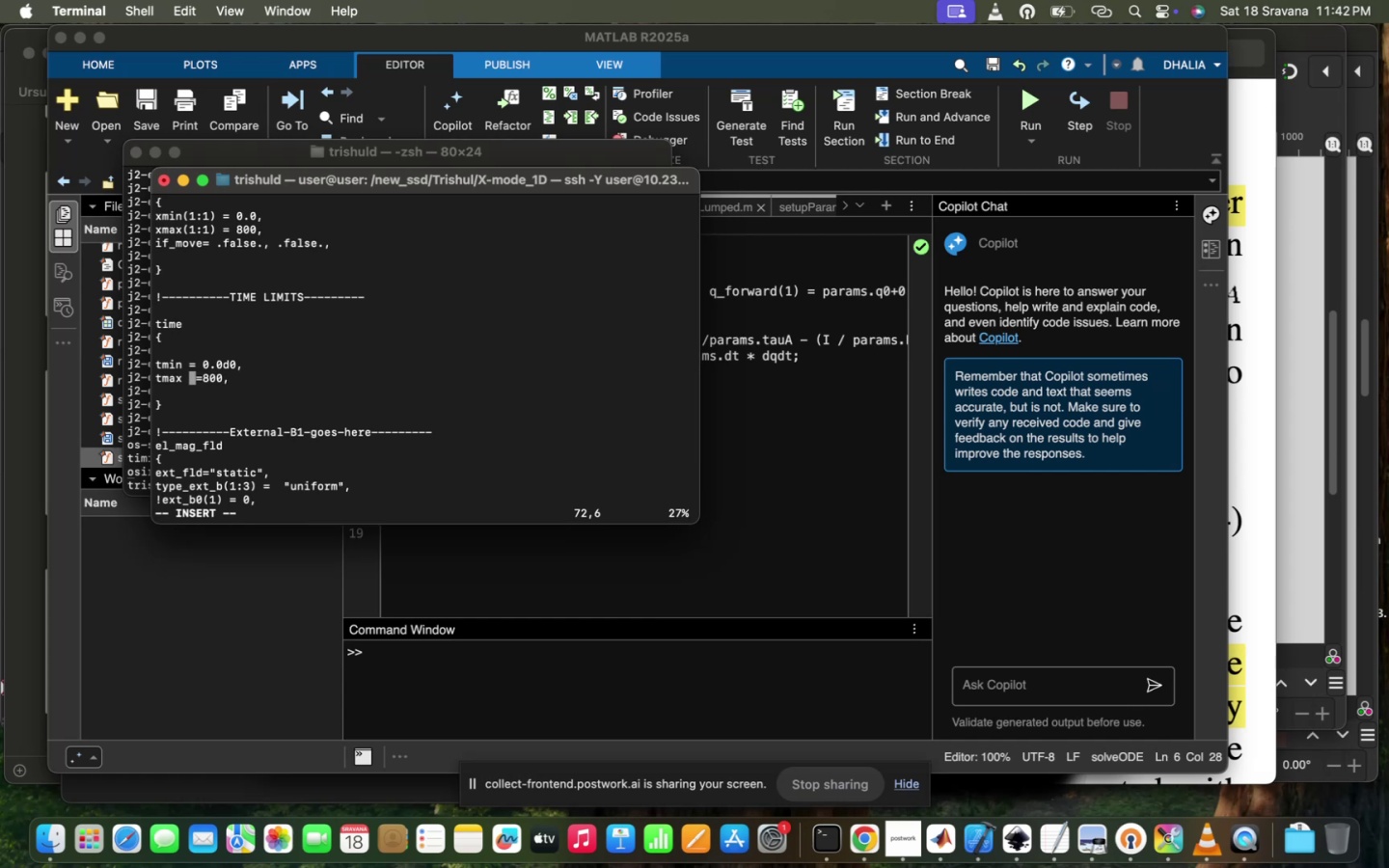 
key(ArrowRight)
 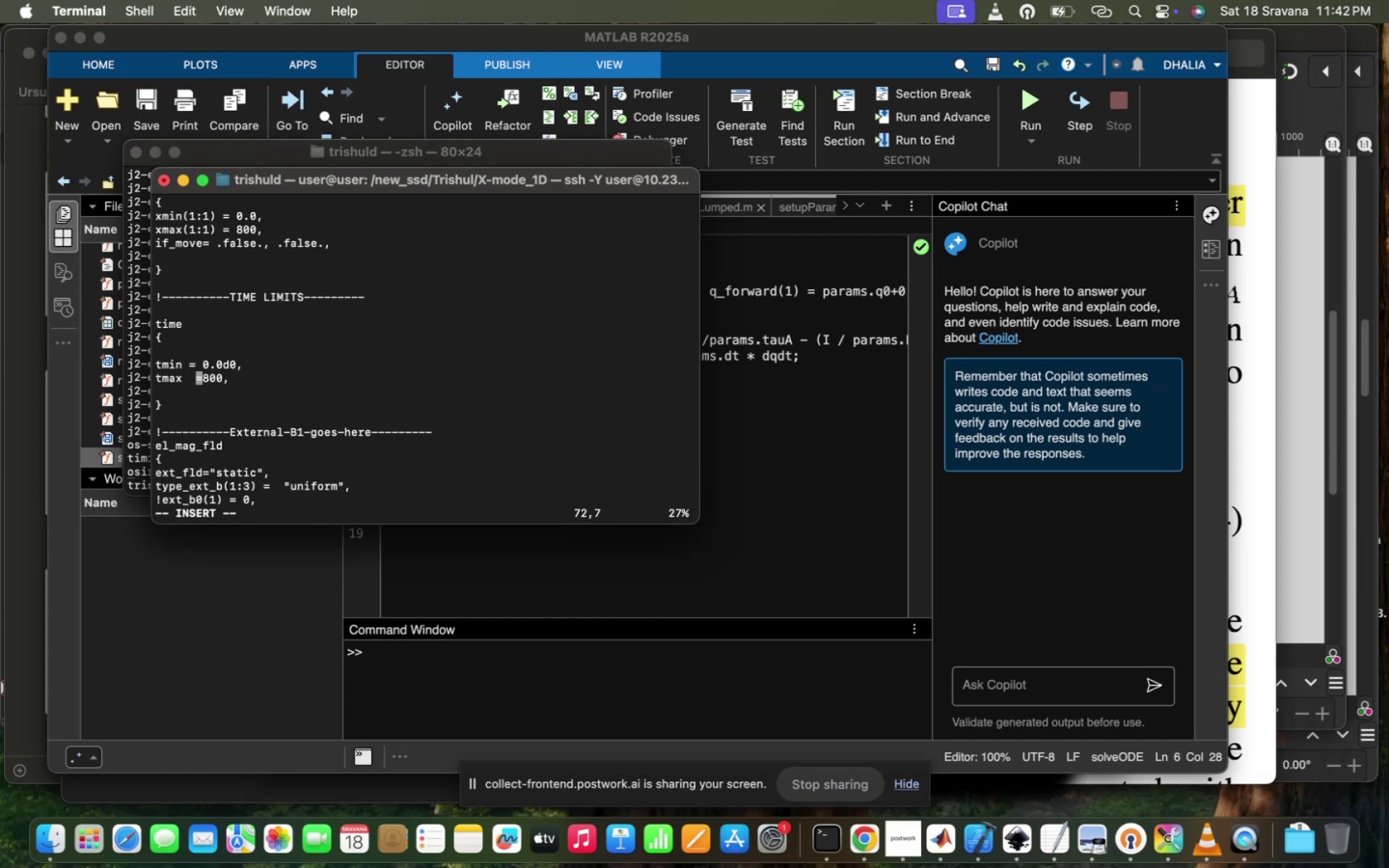 
key(ArrowRight)
 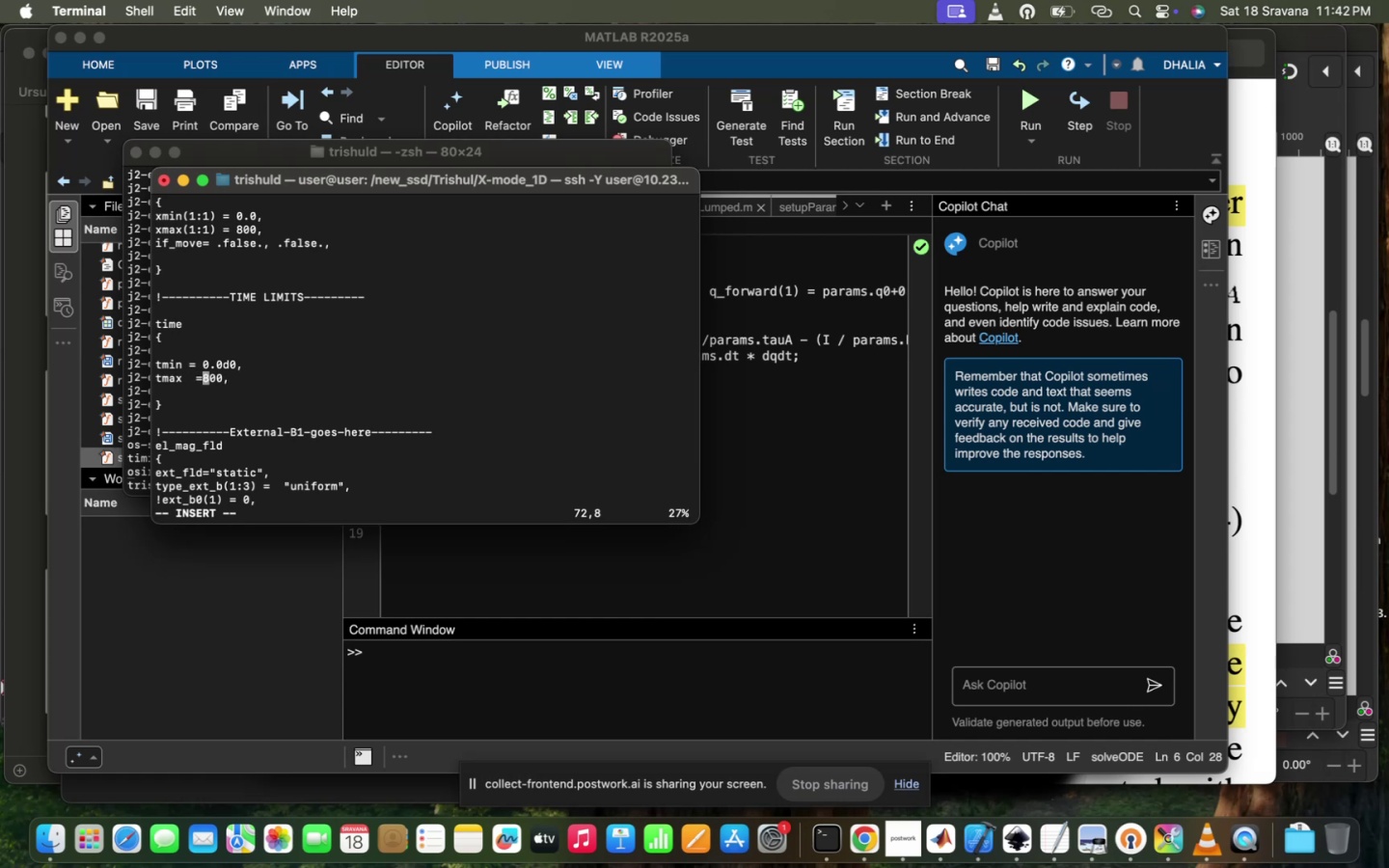 
key(Space)
 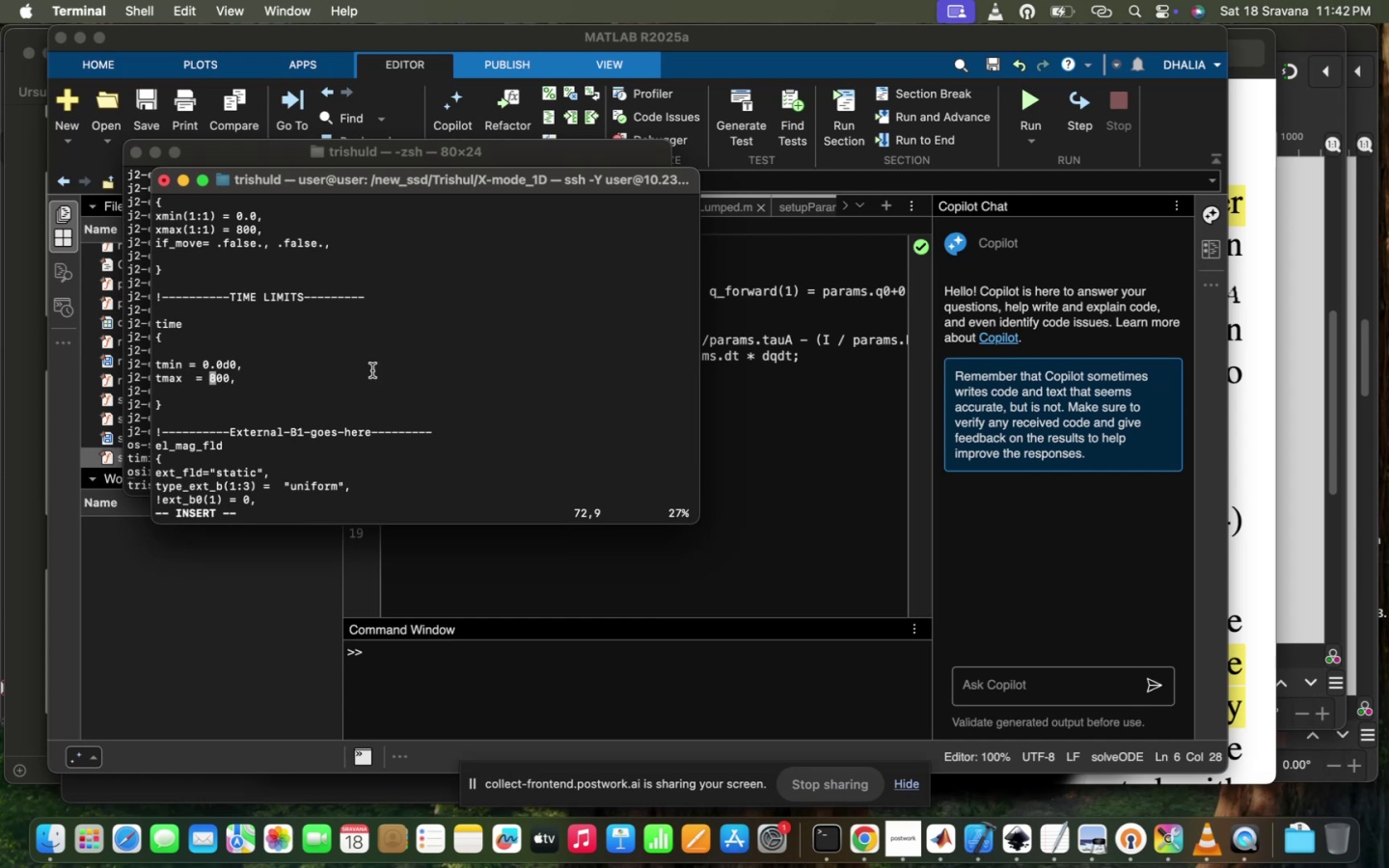 
scroll: coordinate [372, 370], scroll_direction: down, amount: 10.0
 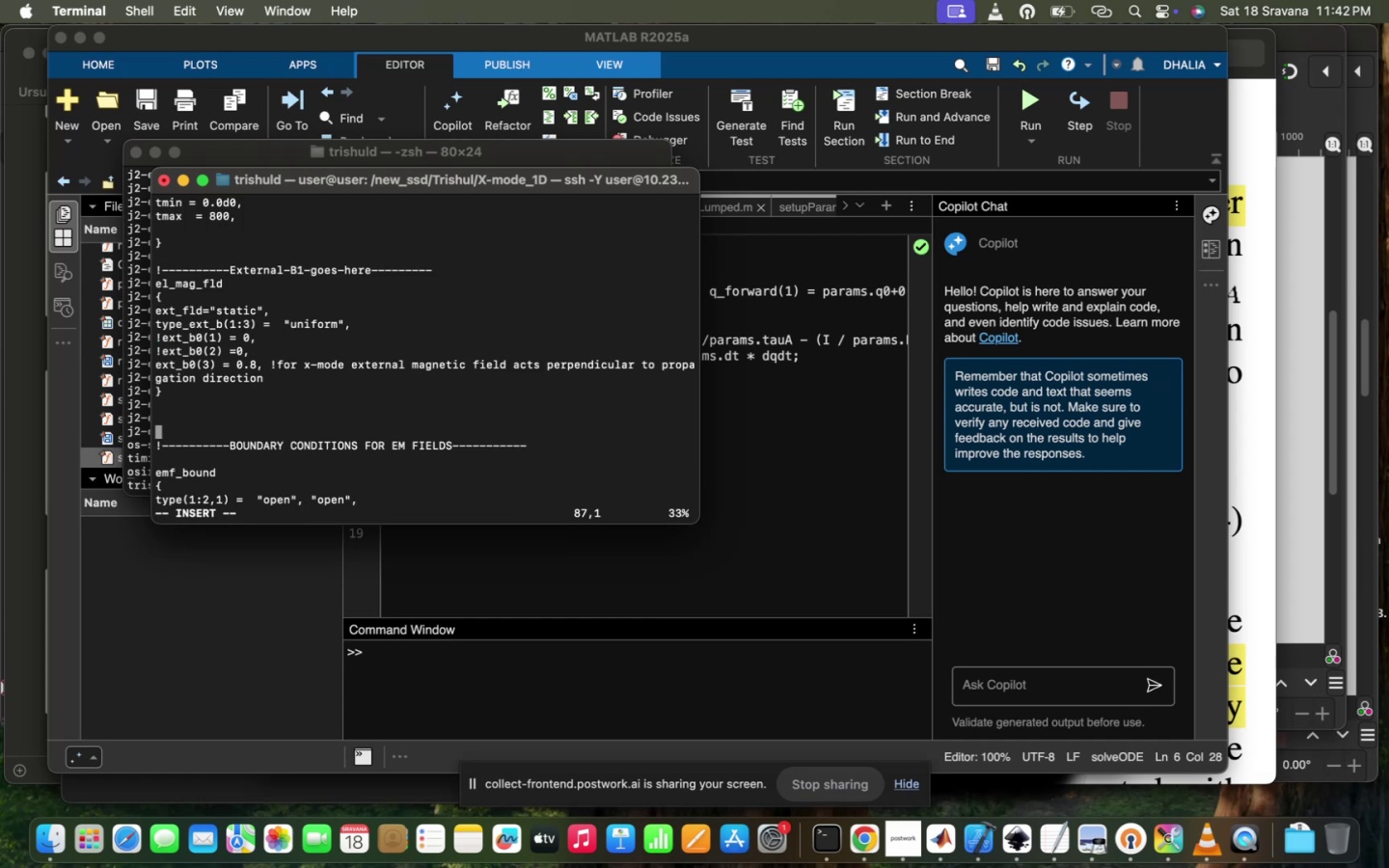 
scroll: coordinate [372, 370], scroll_direction: up, amount: 6.0
 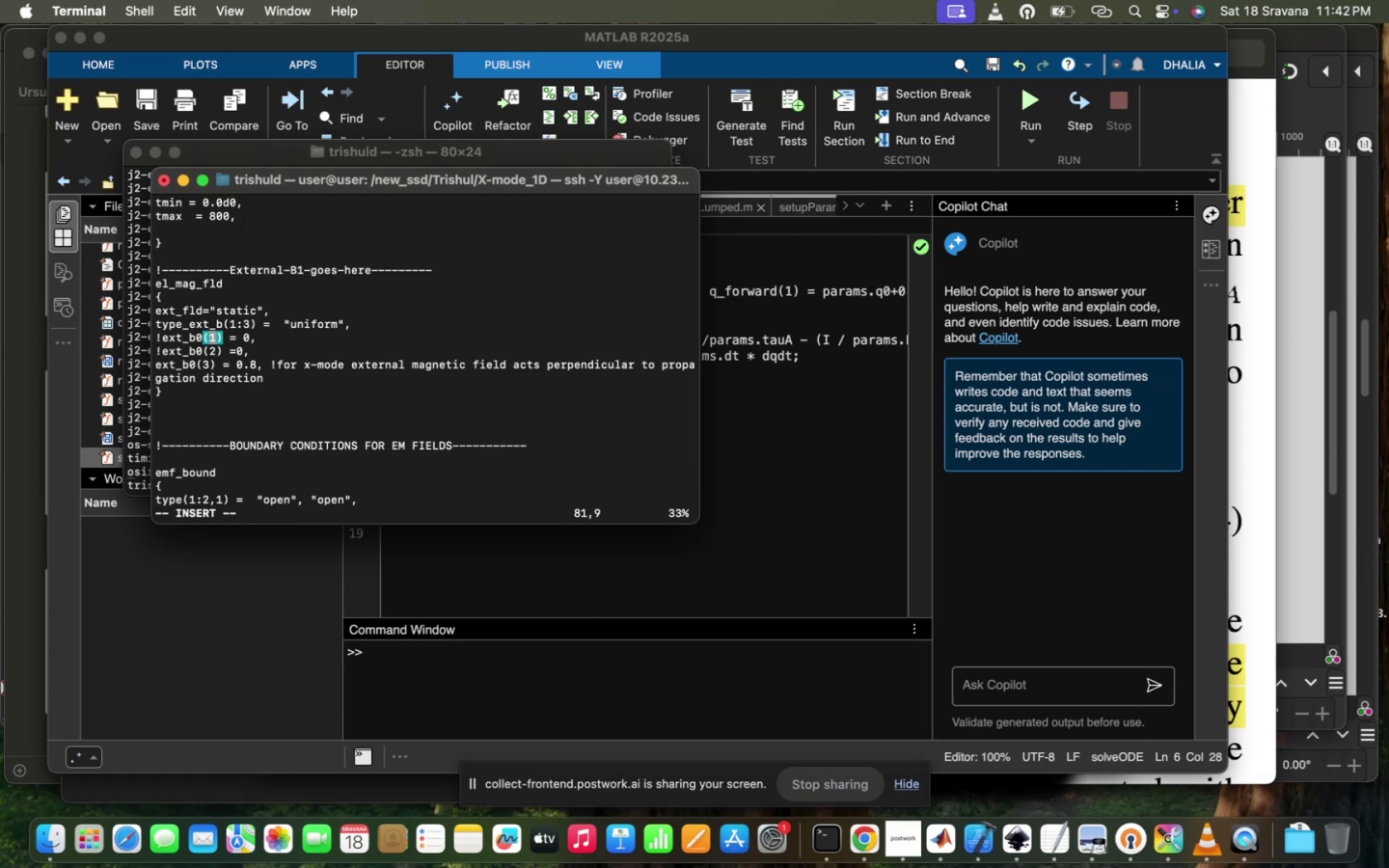 
scroll: coordinate [372, 370], scroll_direction: down, amount: 2.0
 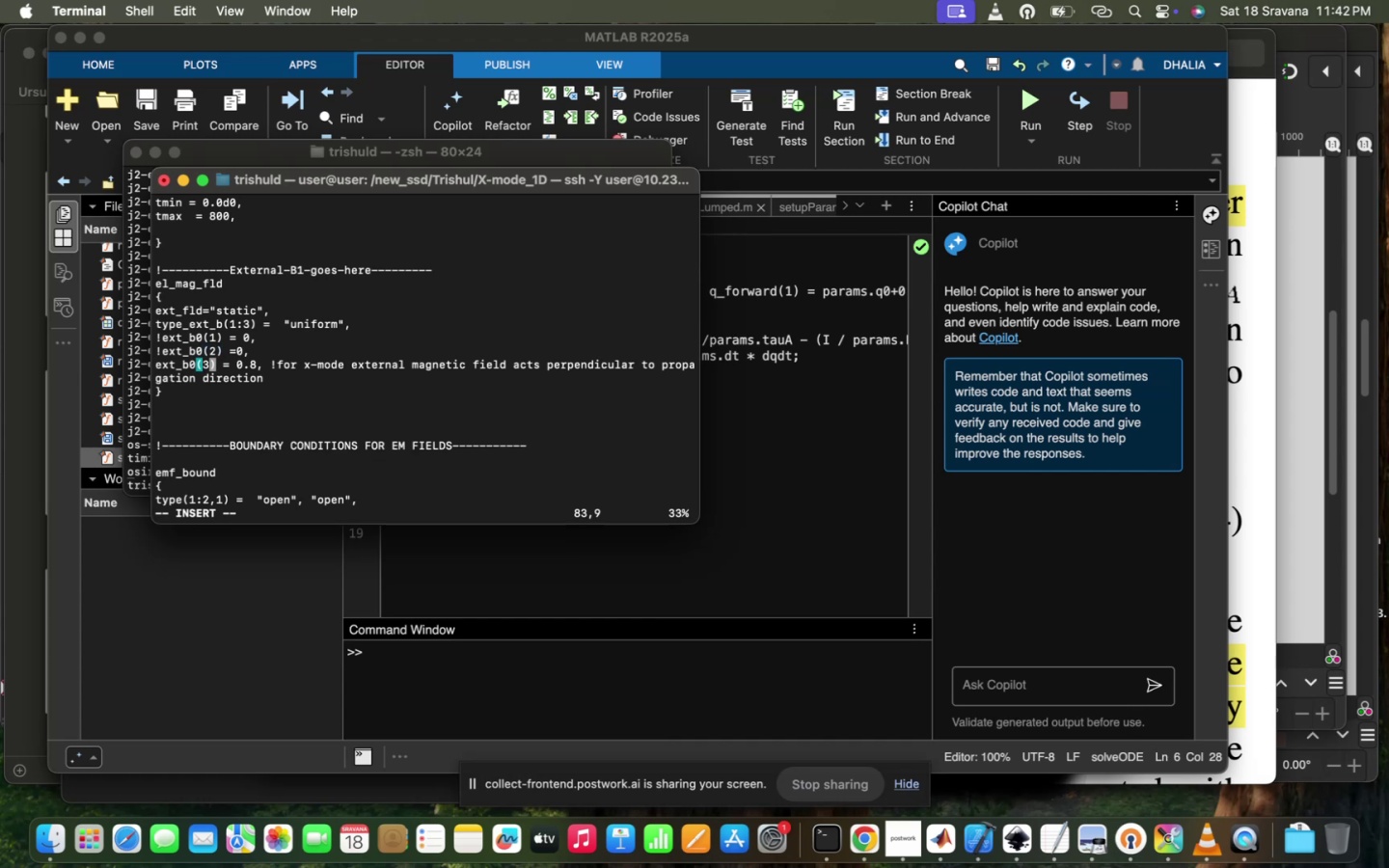 
key(ArrowRight)
 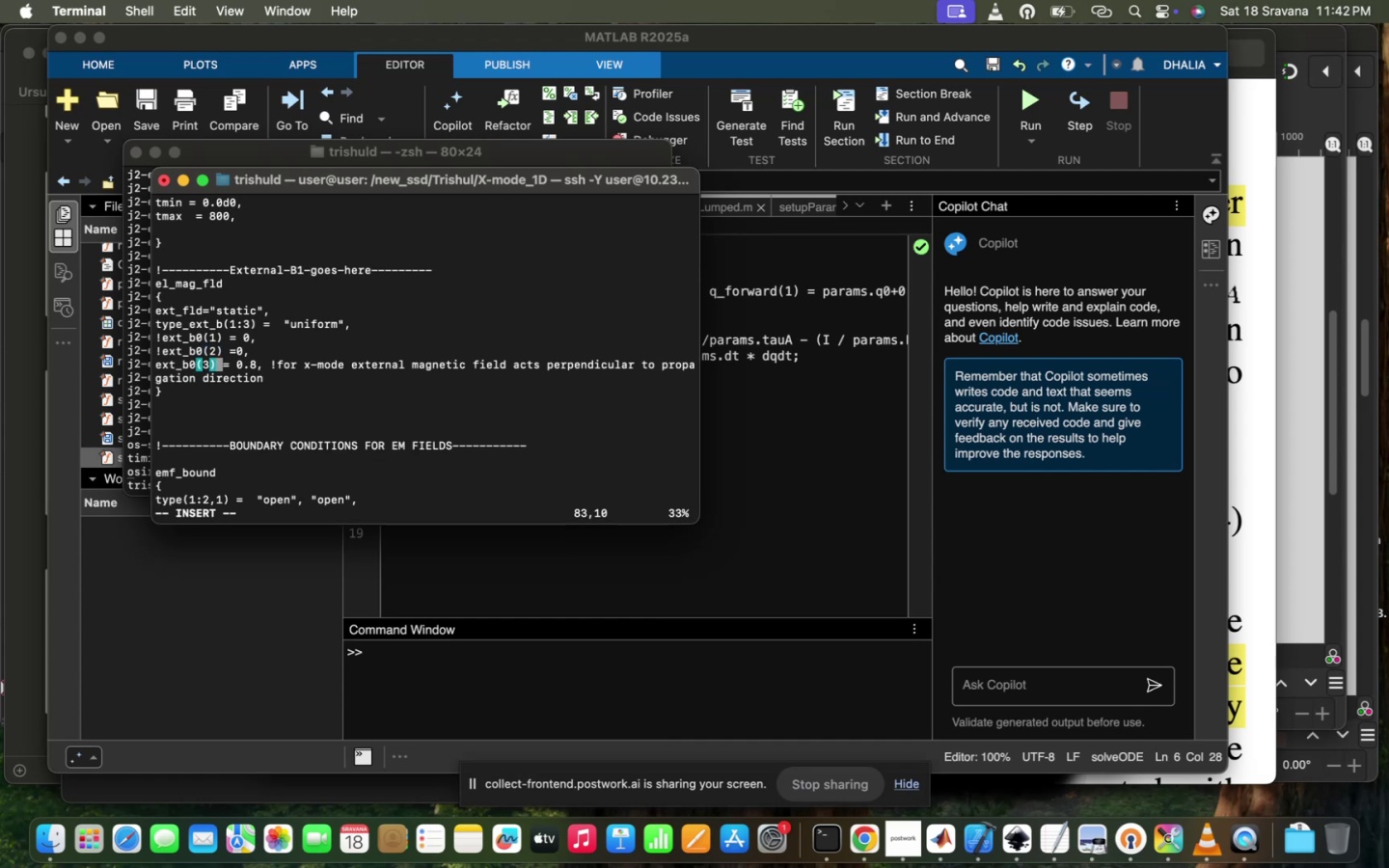 
key(ArrowRight)
 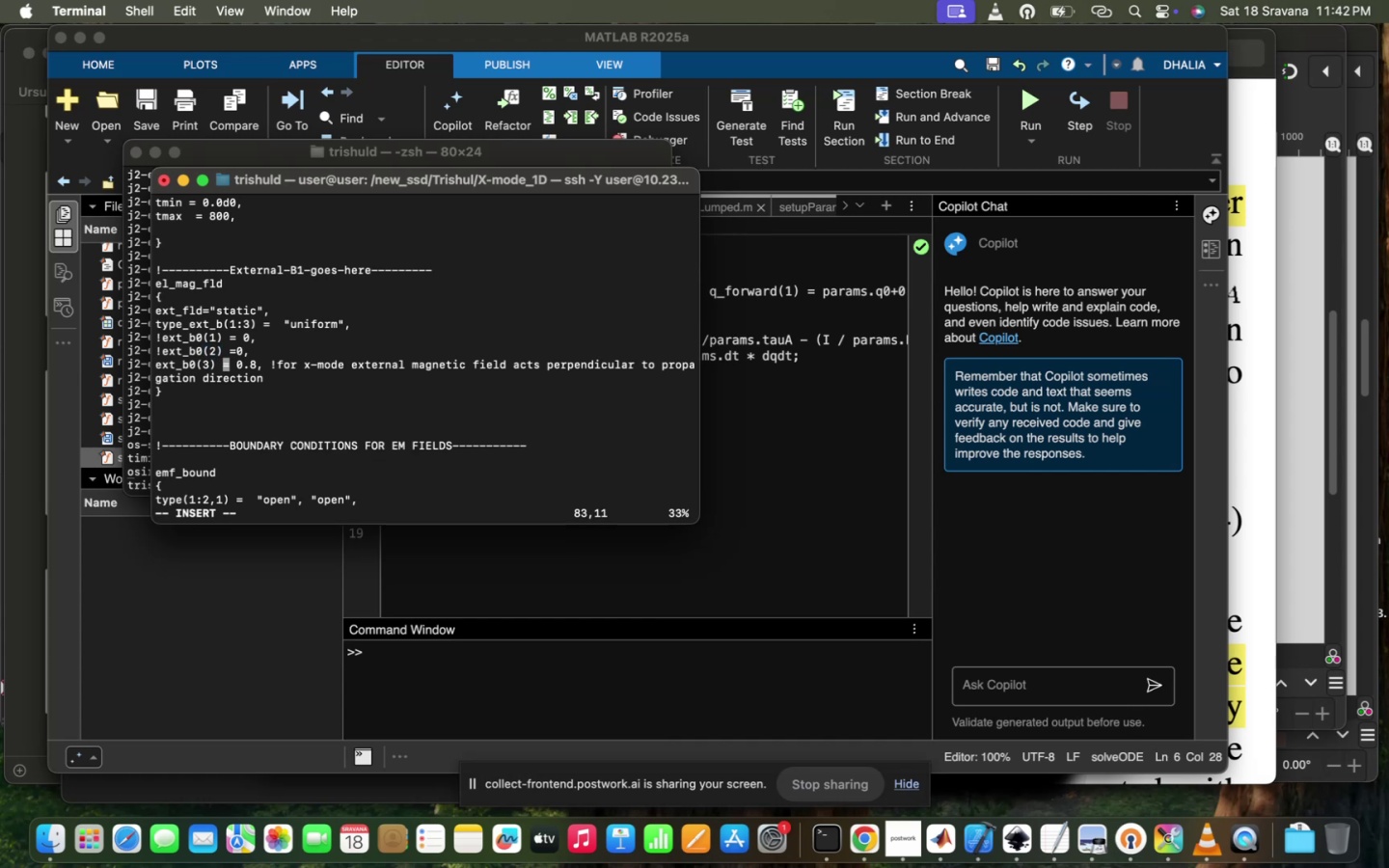 
key(ArrowRight)
 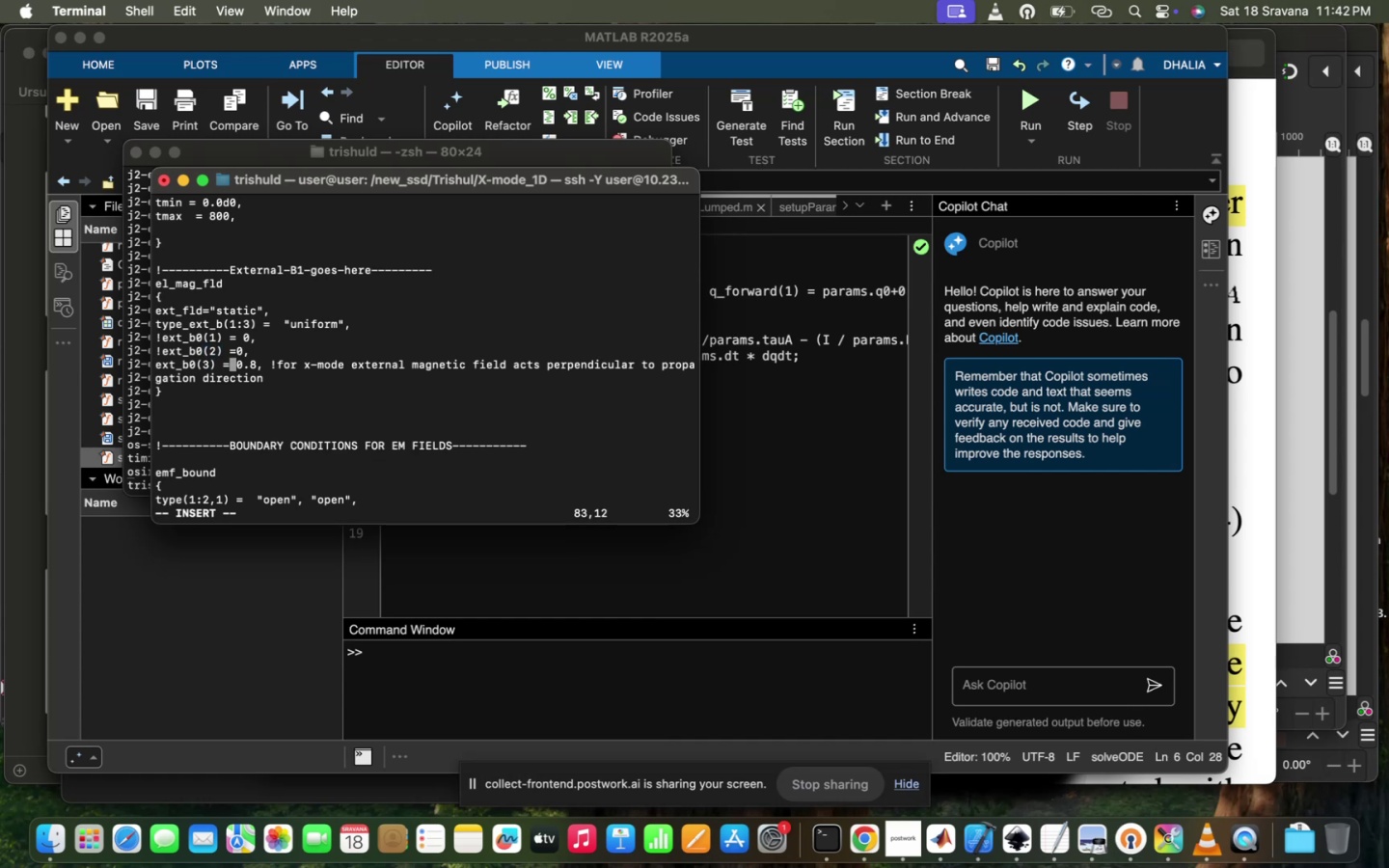 
key(ArrowRight)
 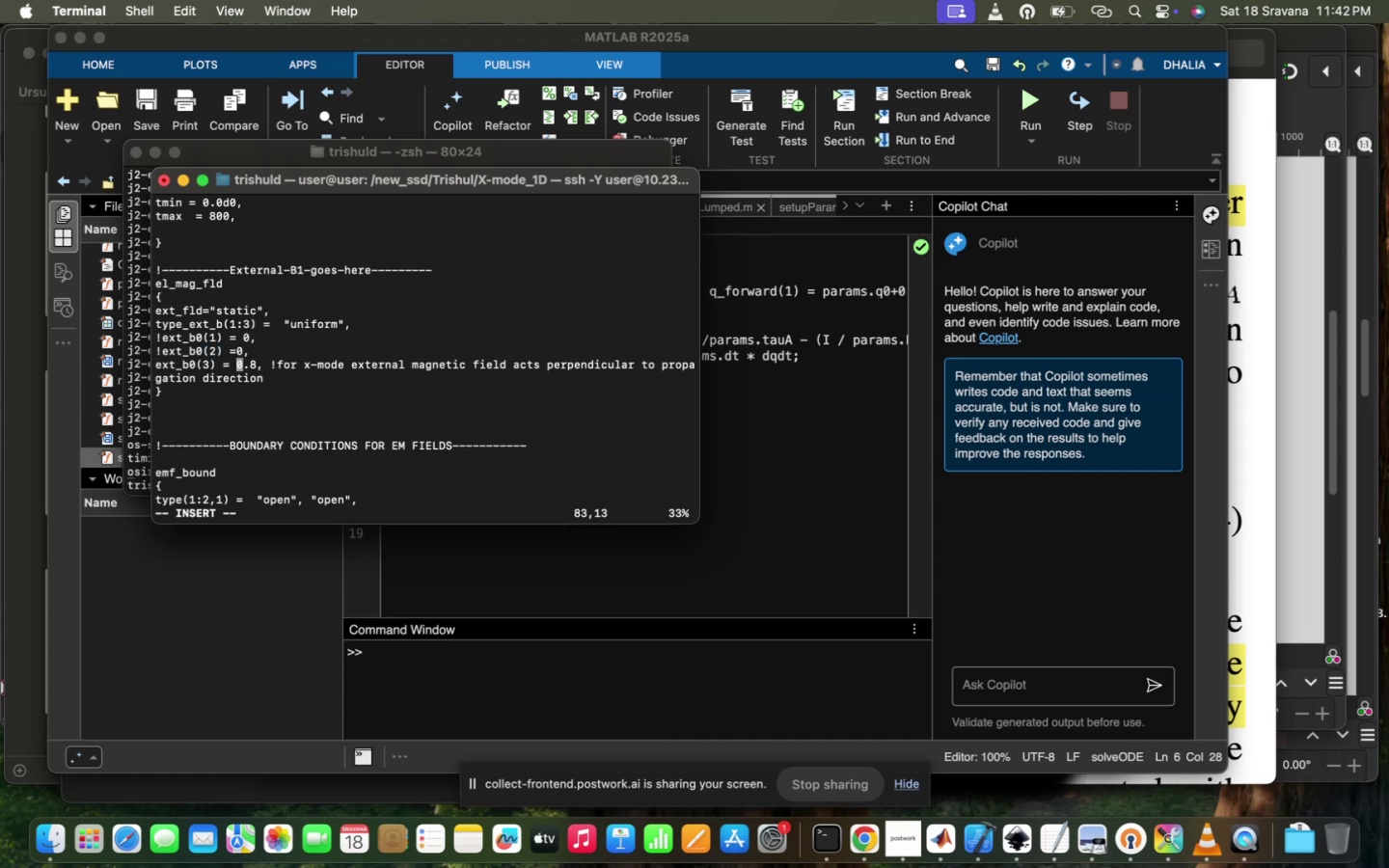 
key(ArrowRight)
 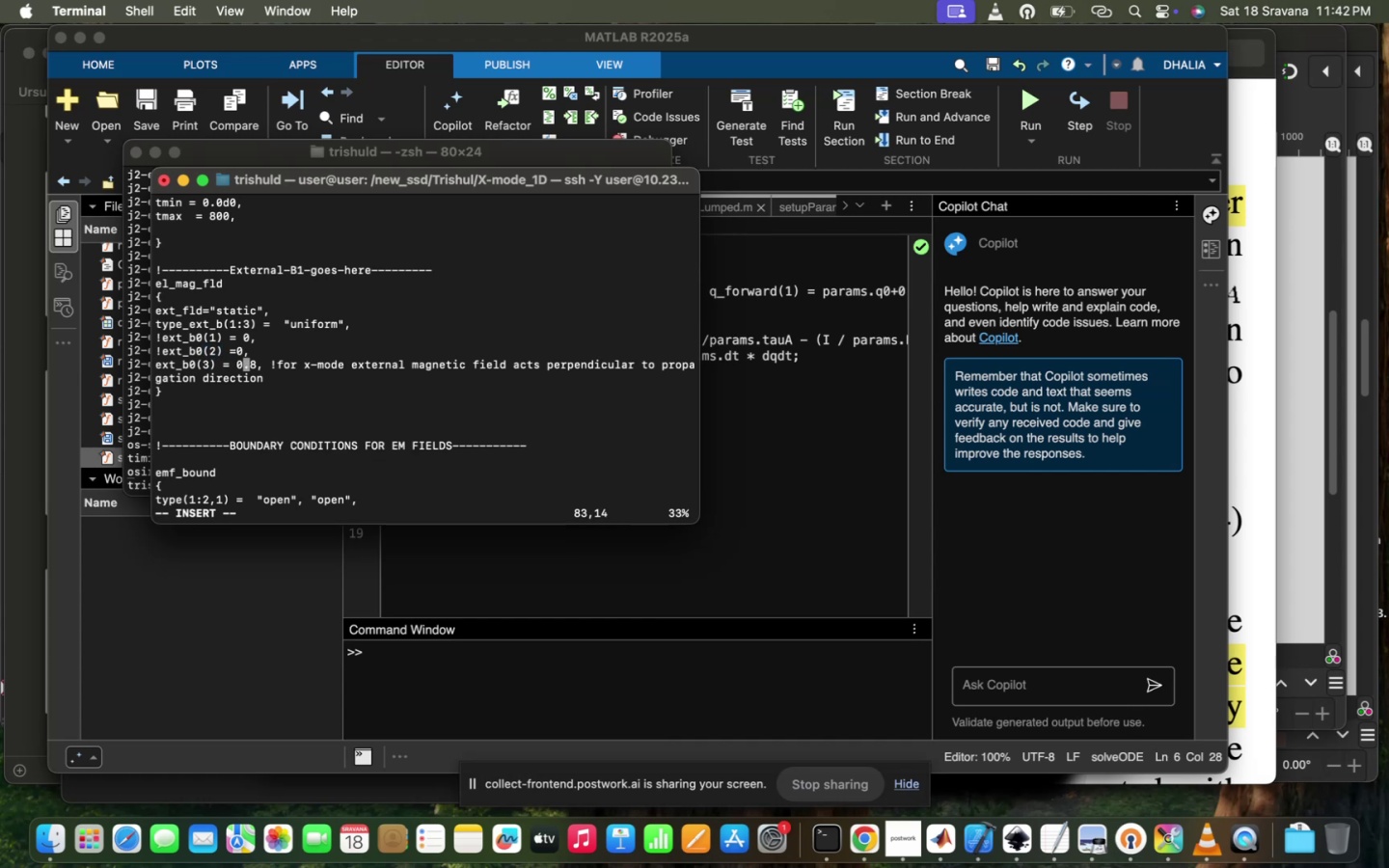 
key(ArrowRight)
 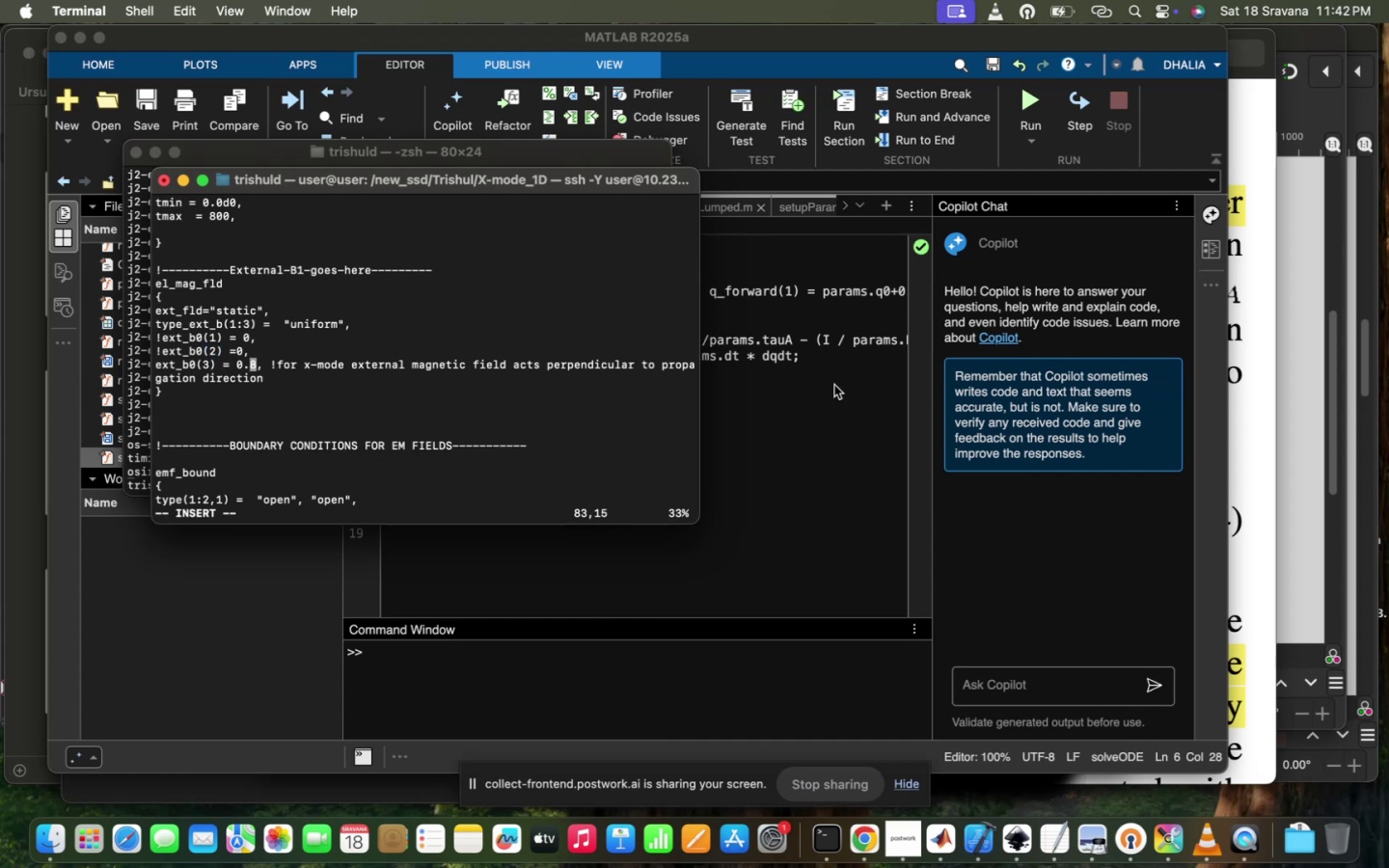 
left_click([834, 385])
 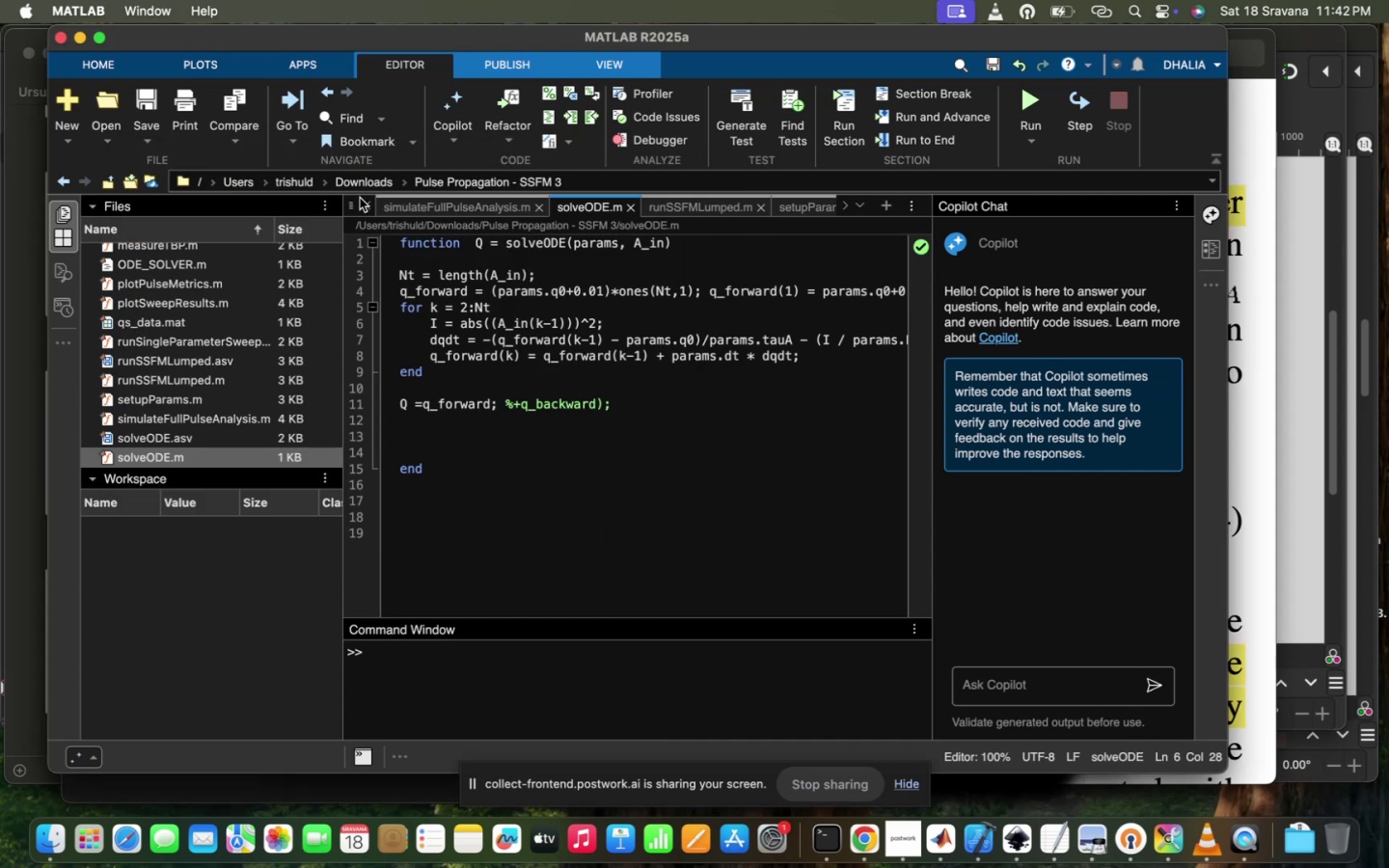 
left_click([360, 198])
 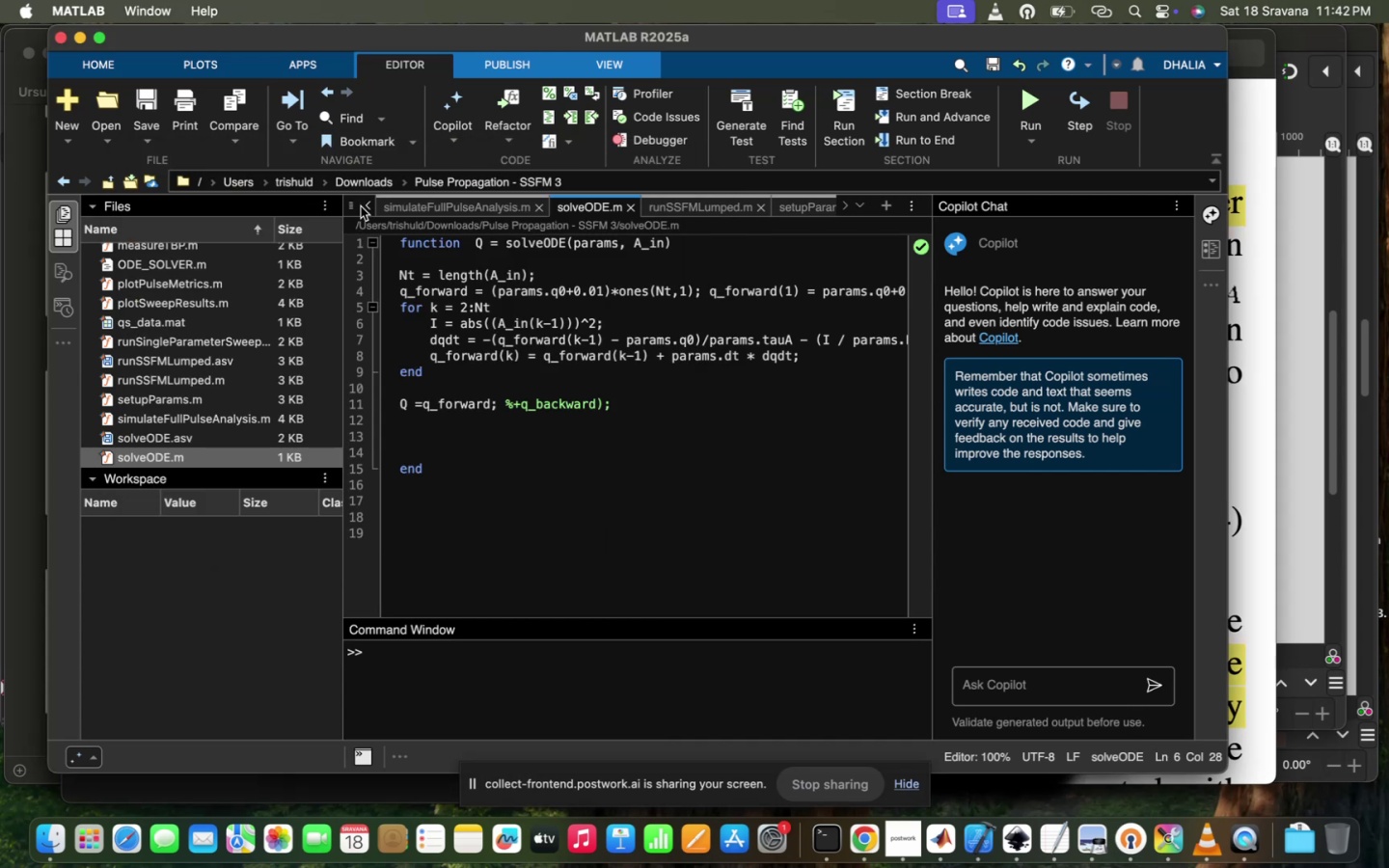 
triple_click([362, 206])
 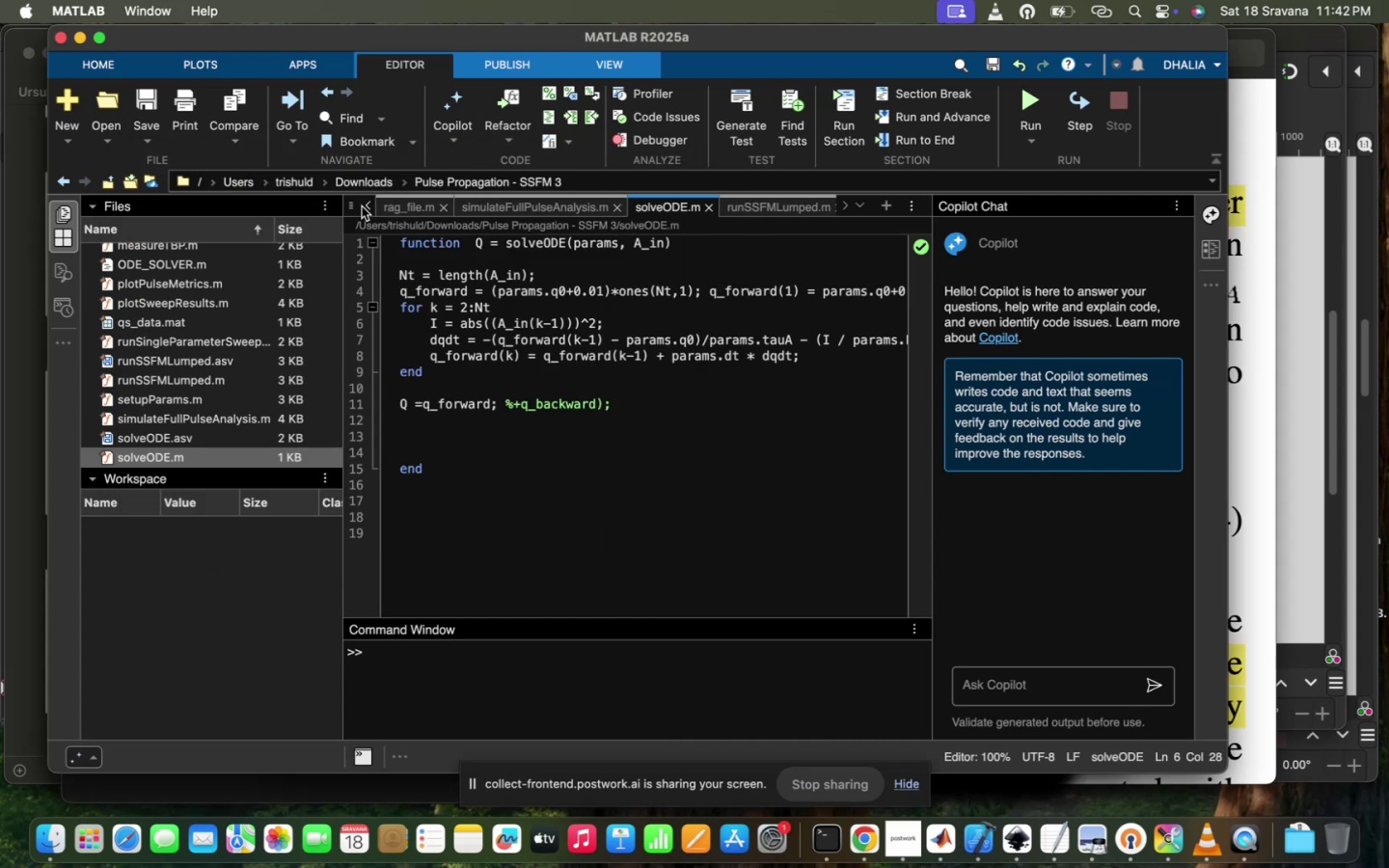 
triple_click([362, 206])
 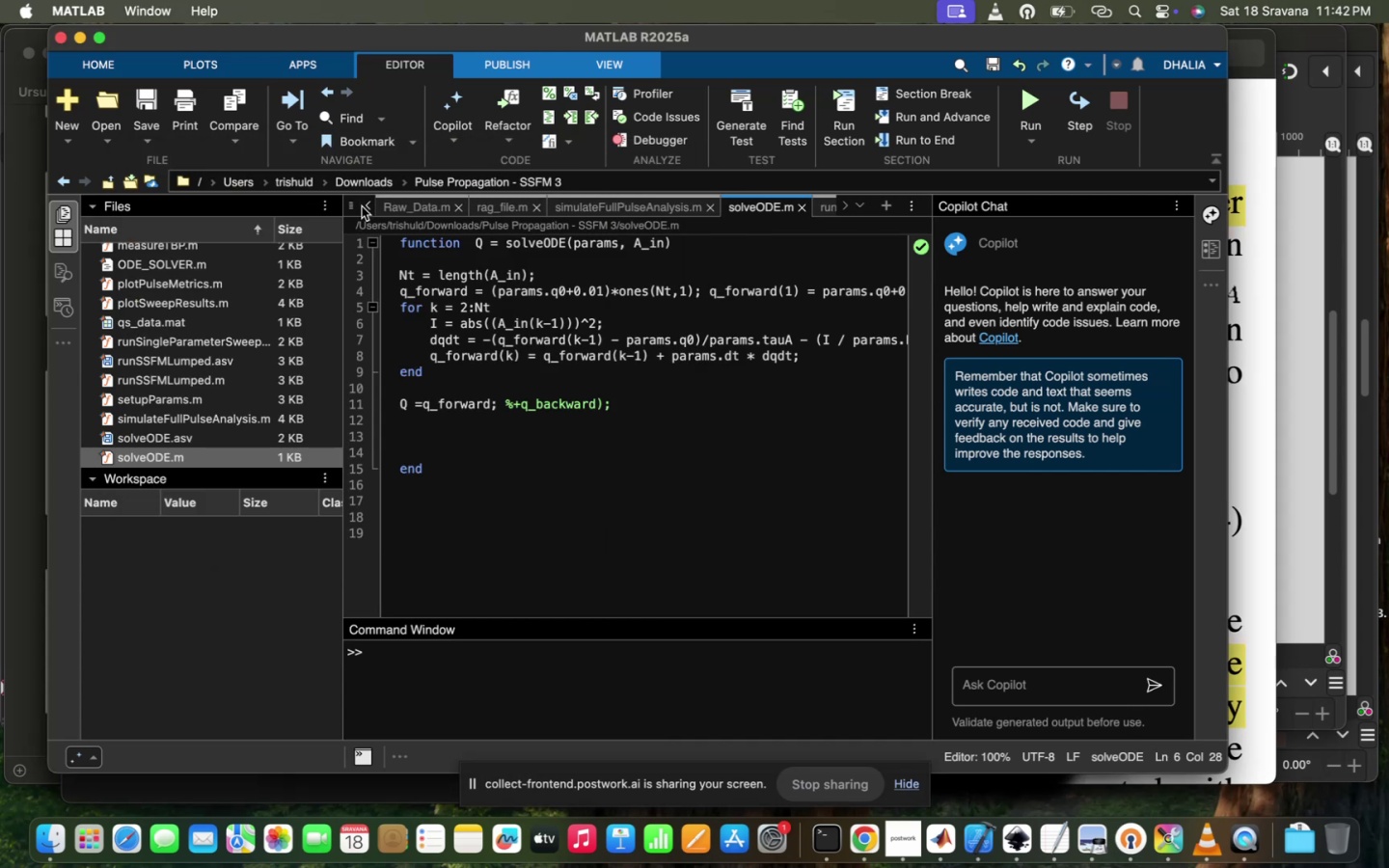 
double_click([362, 206])
 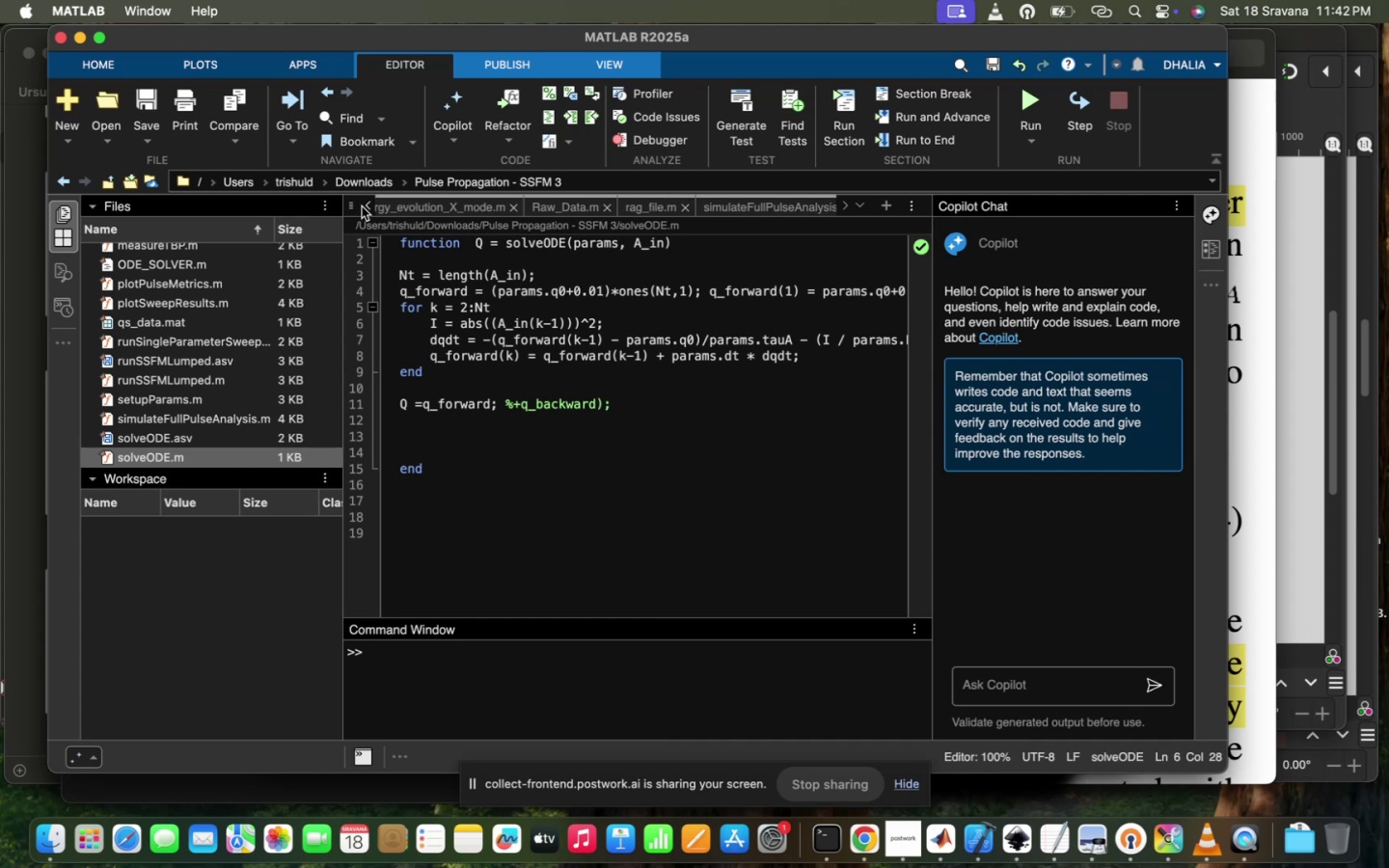 
triple_click([362, 206])
 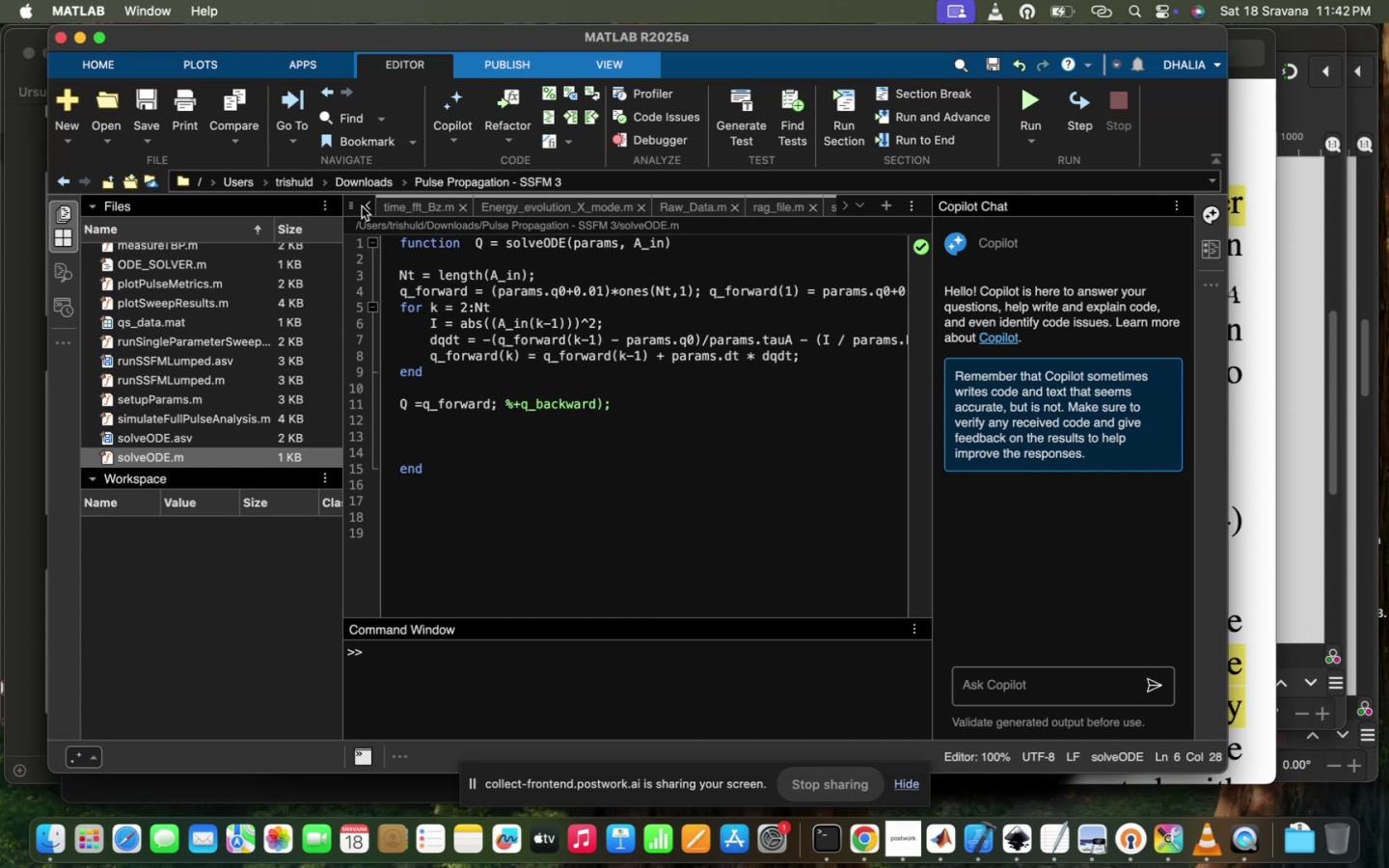 
triple_click([362, 206])
 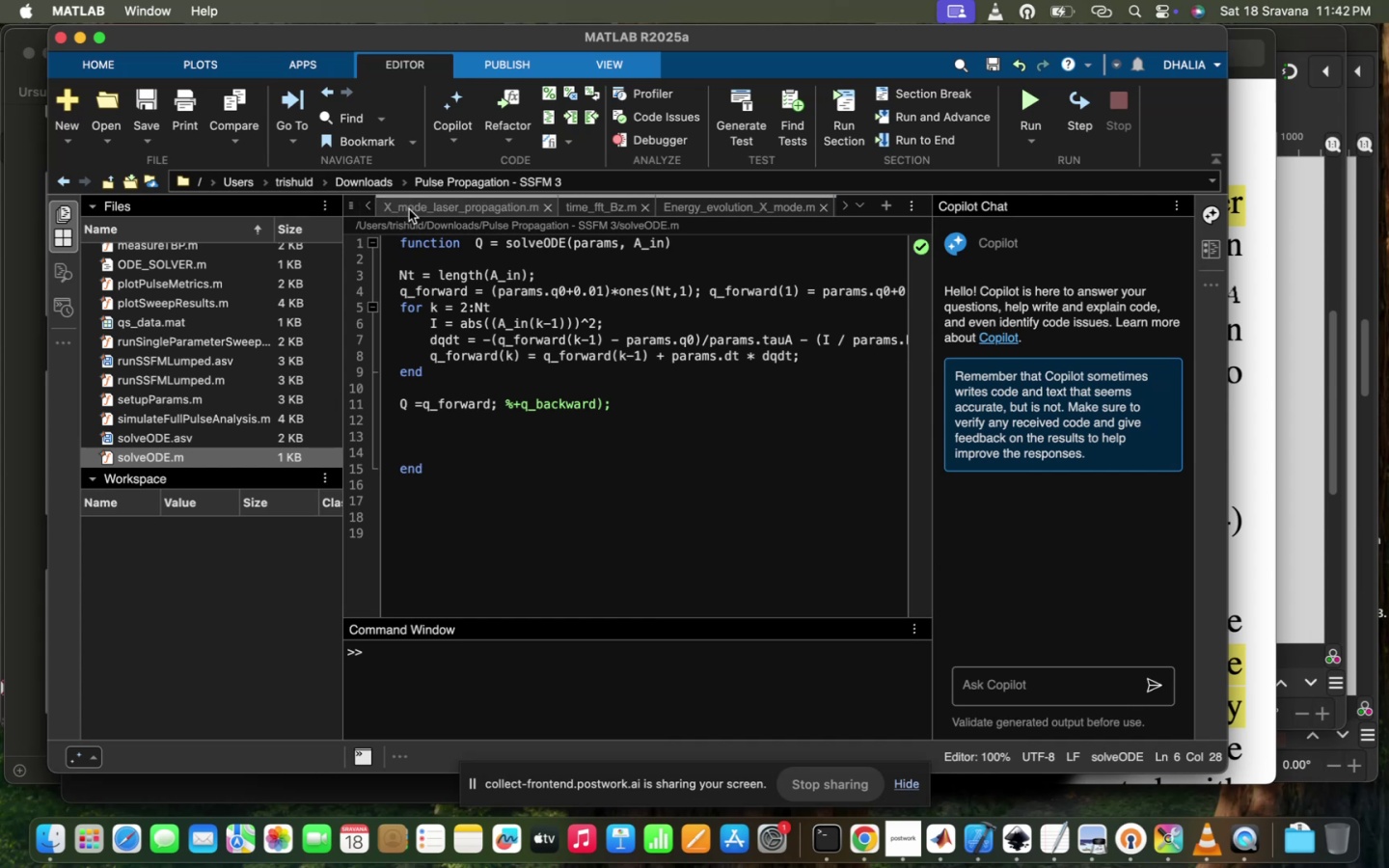 
left_click([421, 211])
 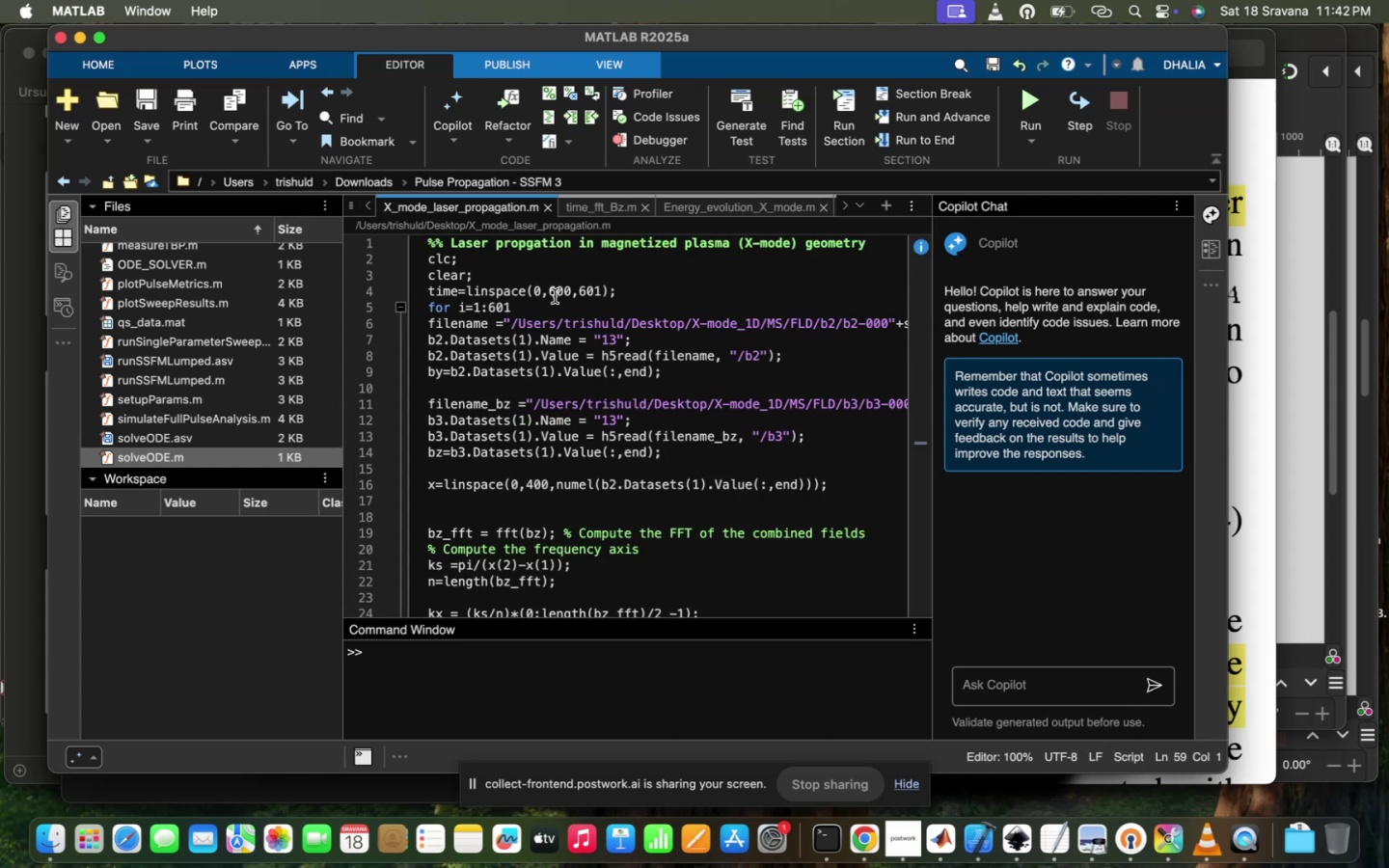 
scroll: coordinate [555, 296], scroll_direction: none, amount: 0.0
 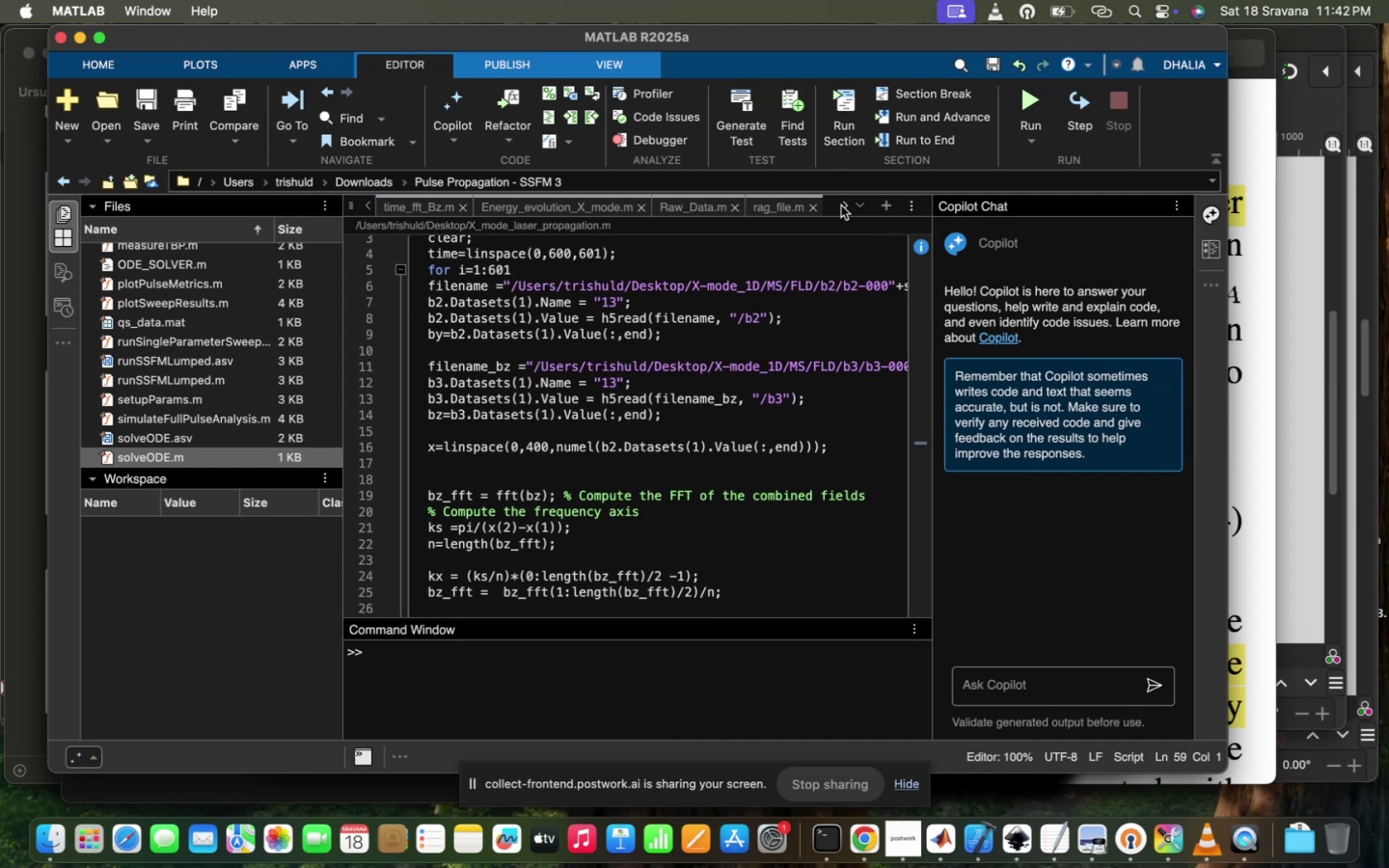 
left_click([841, 205])
 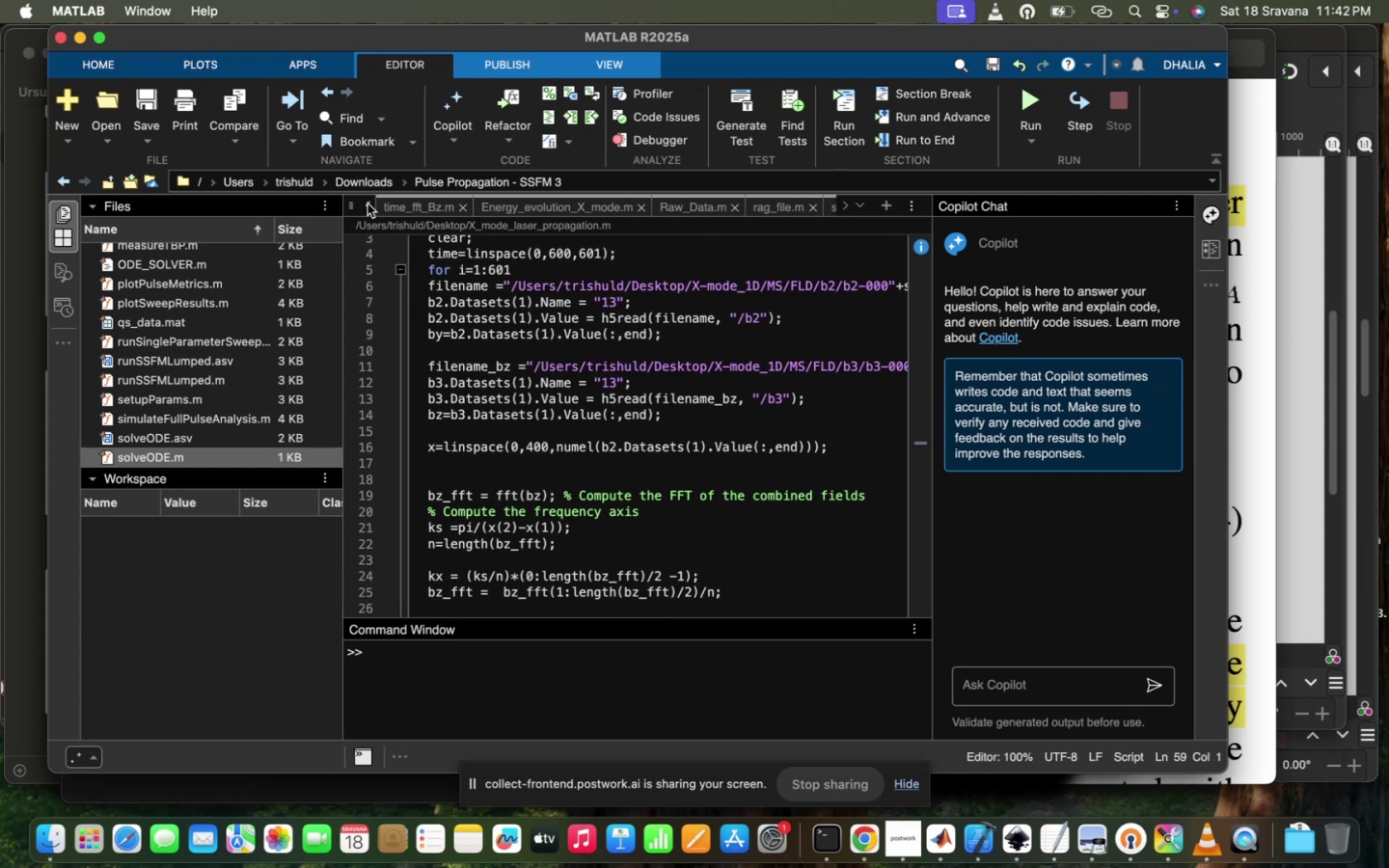 
double_click([368, 203])
 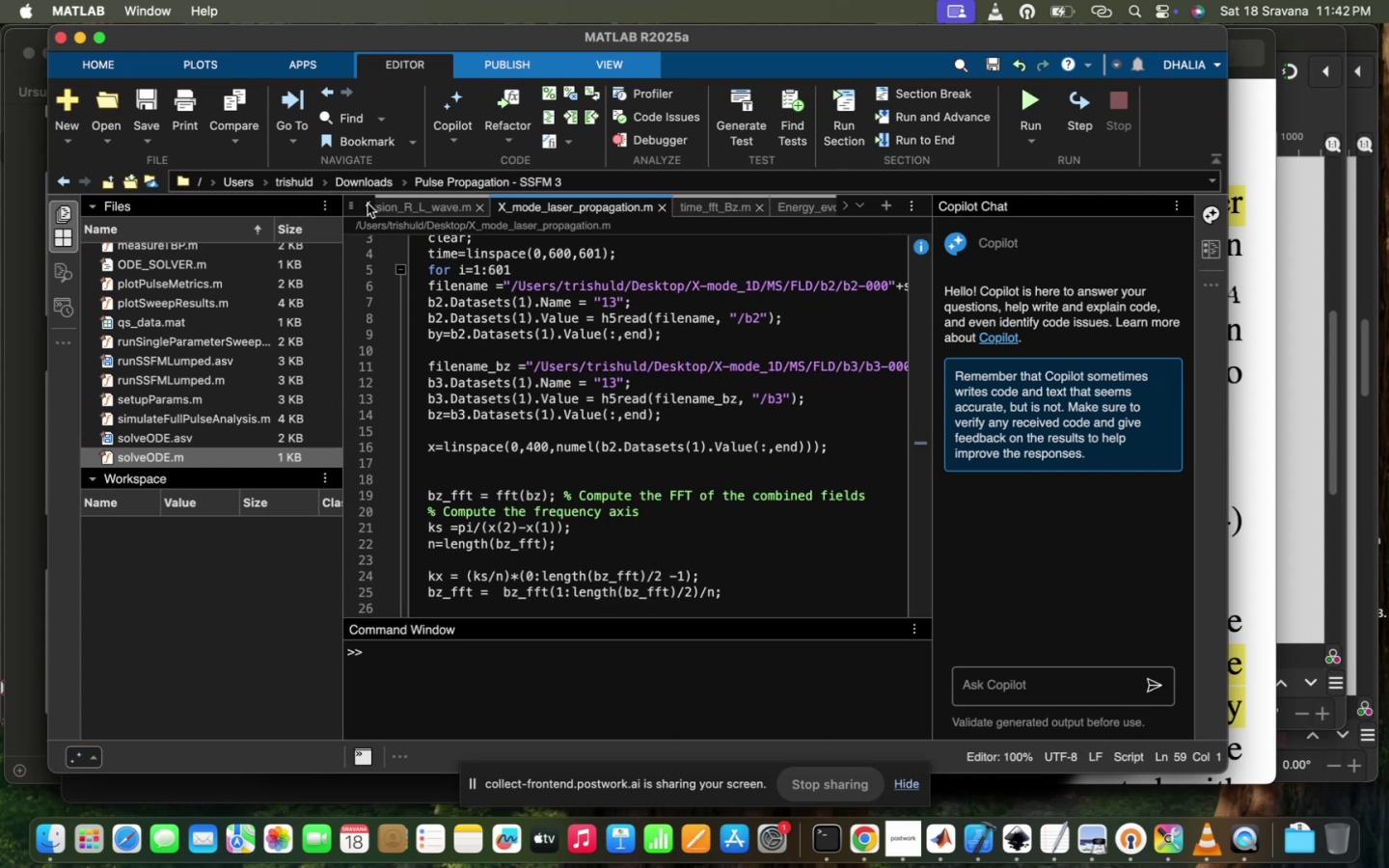 
triple_click([368, 203])
 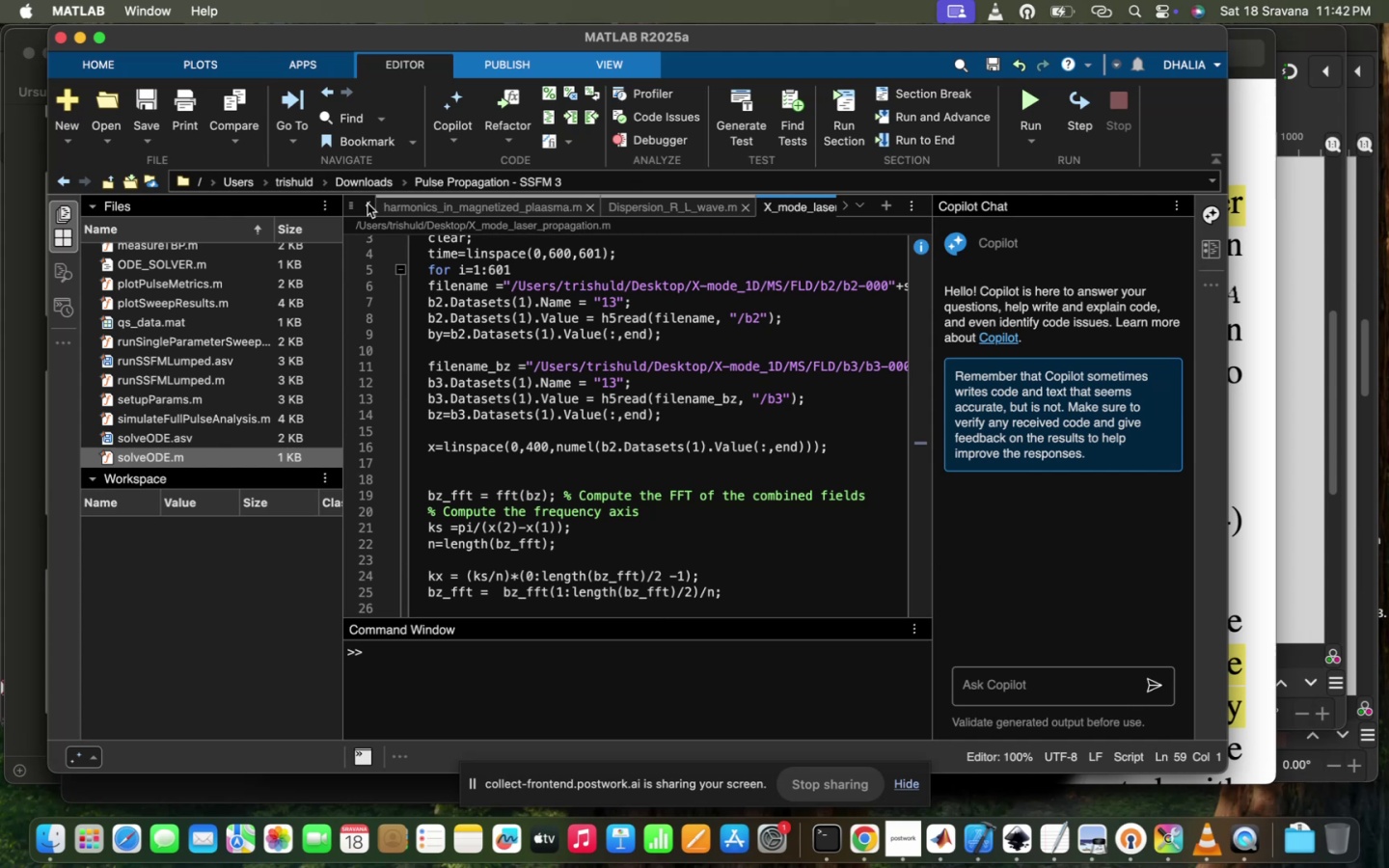 
left_click([368, 203])
 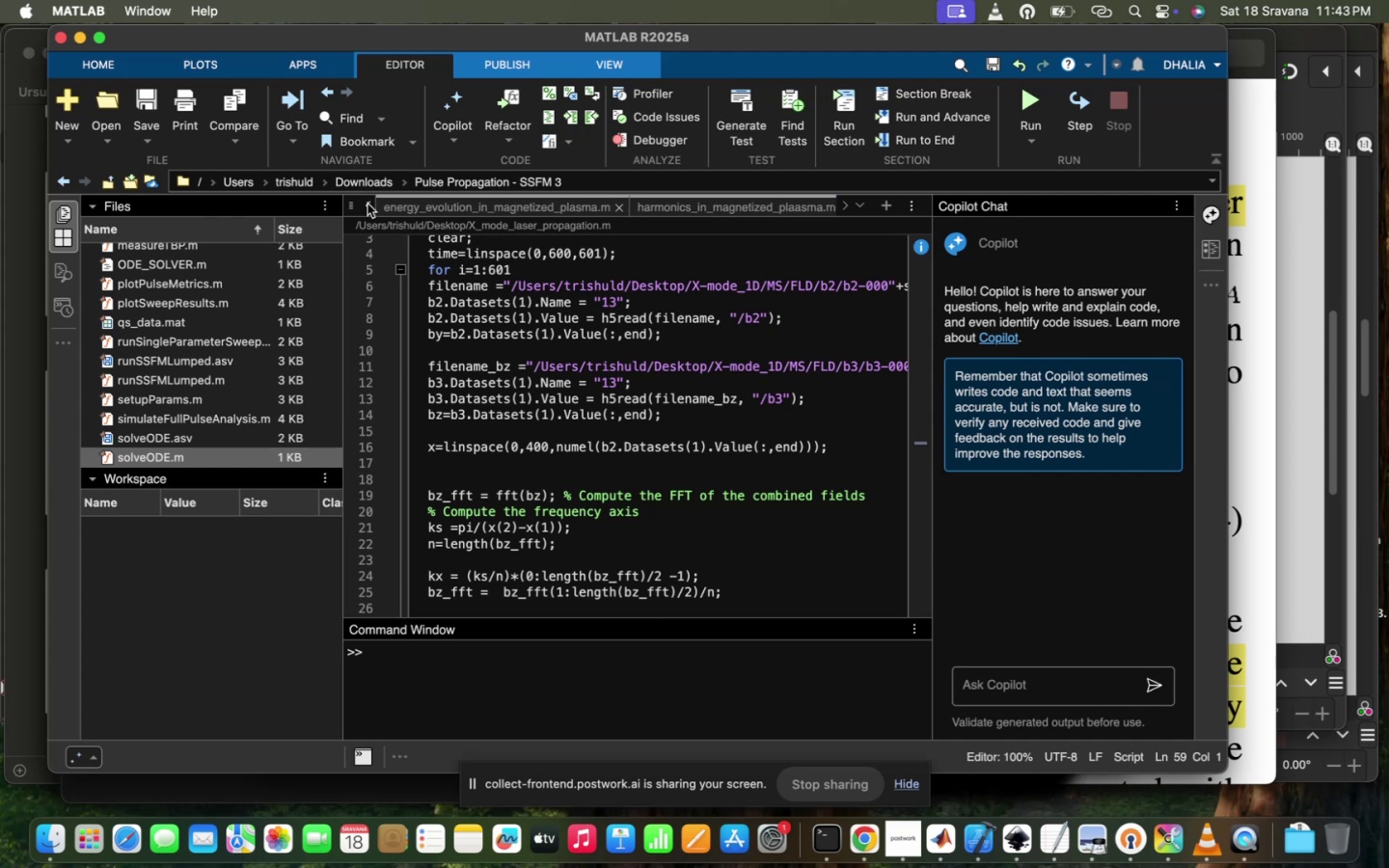 
left_click([368, 203])
 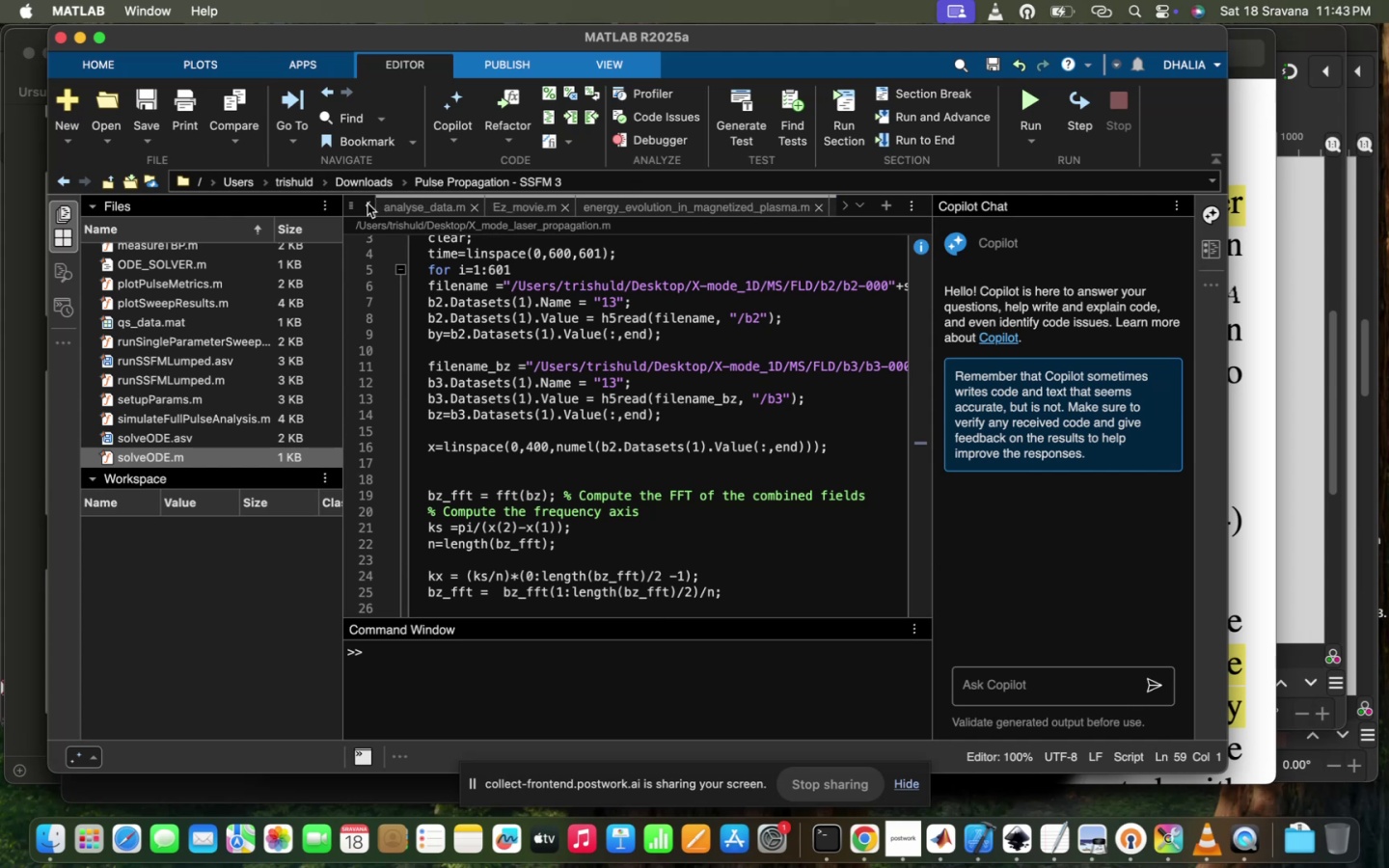 
left_click([368, 203])
 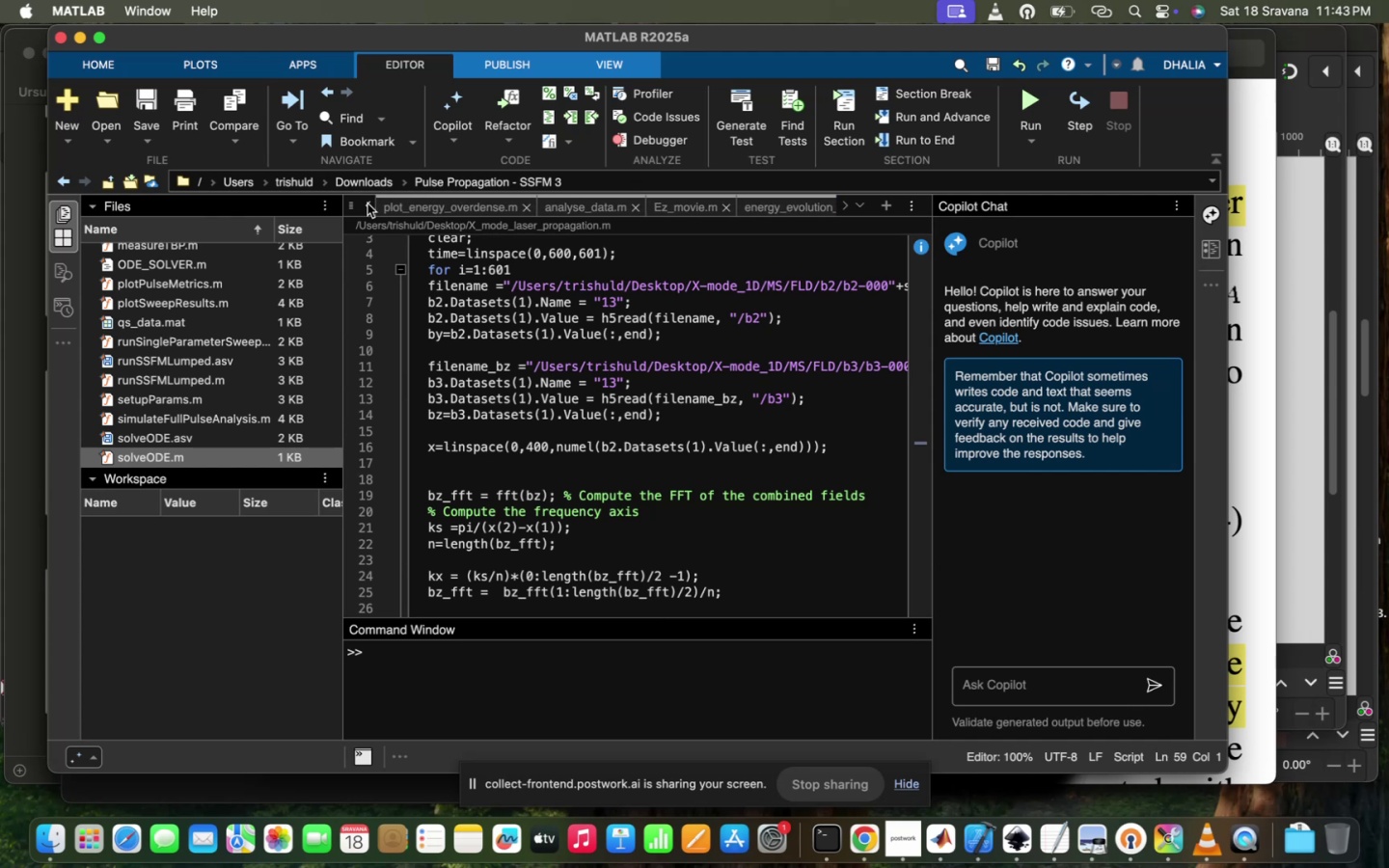 
left_click([368, 203])
 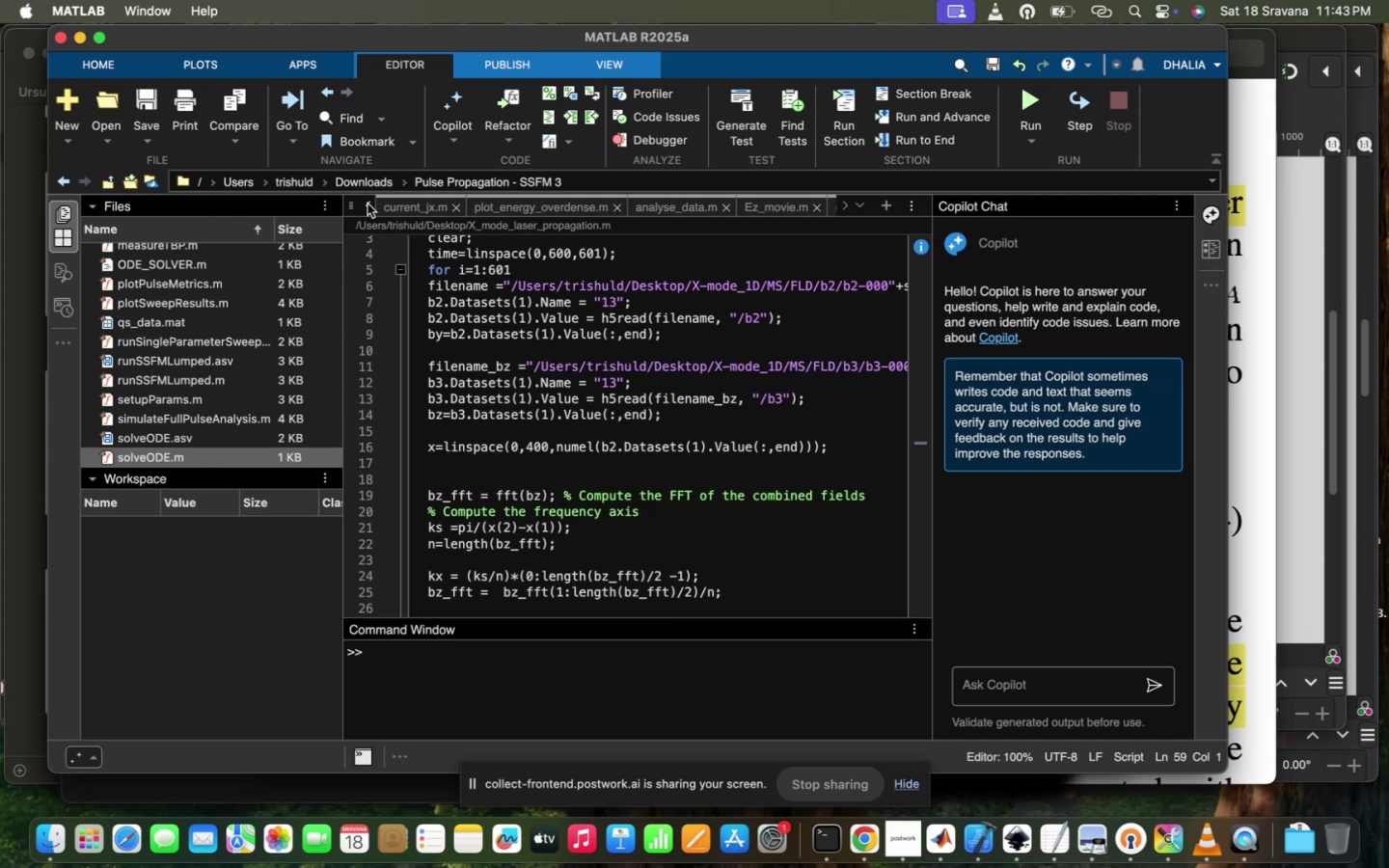 
left_click([368, 203])
 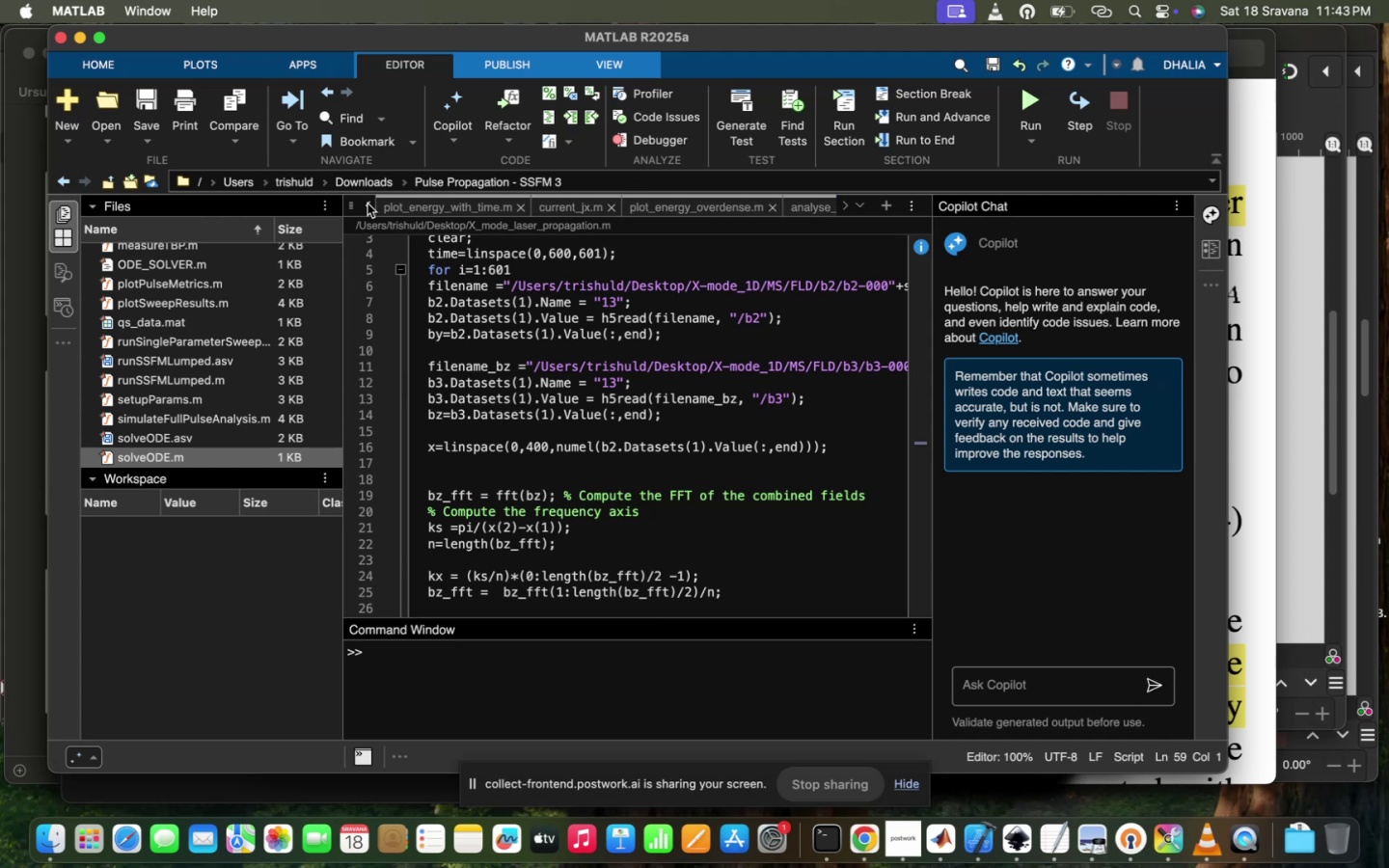 
left_click([368, 203])
 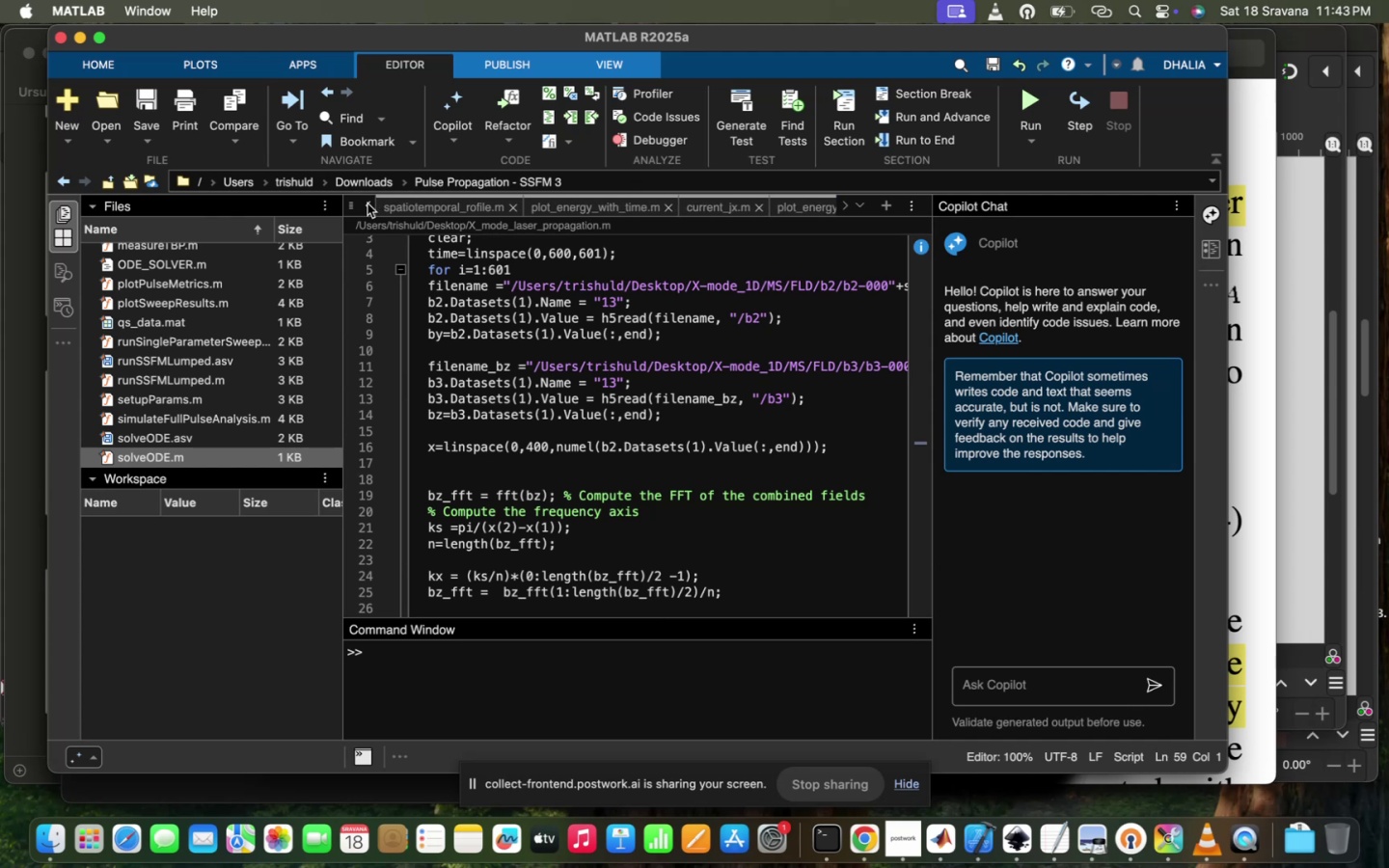 
left_click([368, 203])
 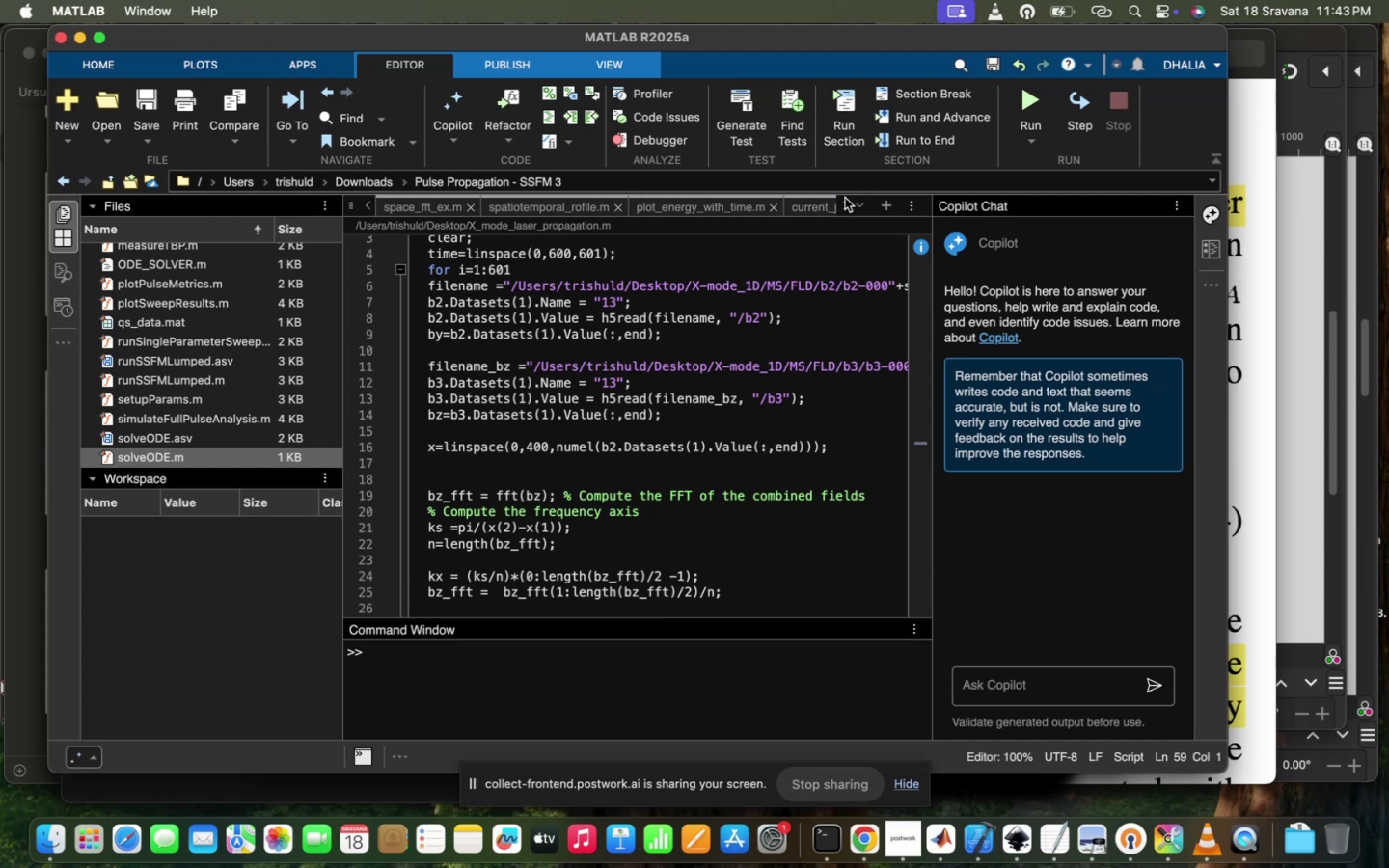 
left_click([845, 198])
 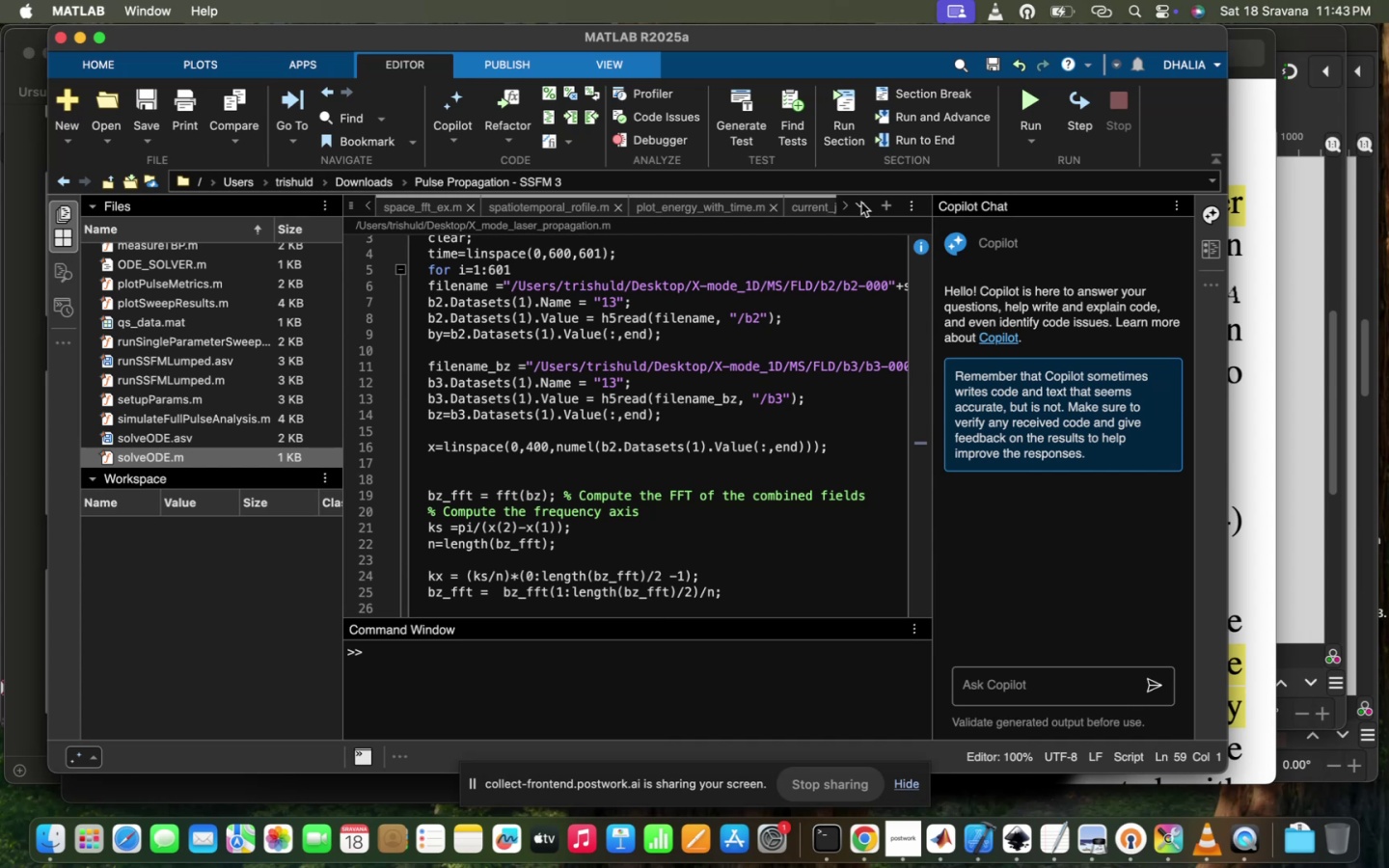 
left_click([861, 203])
 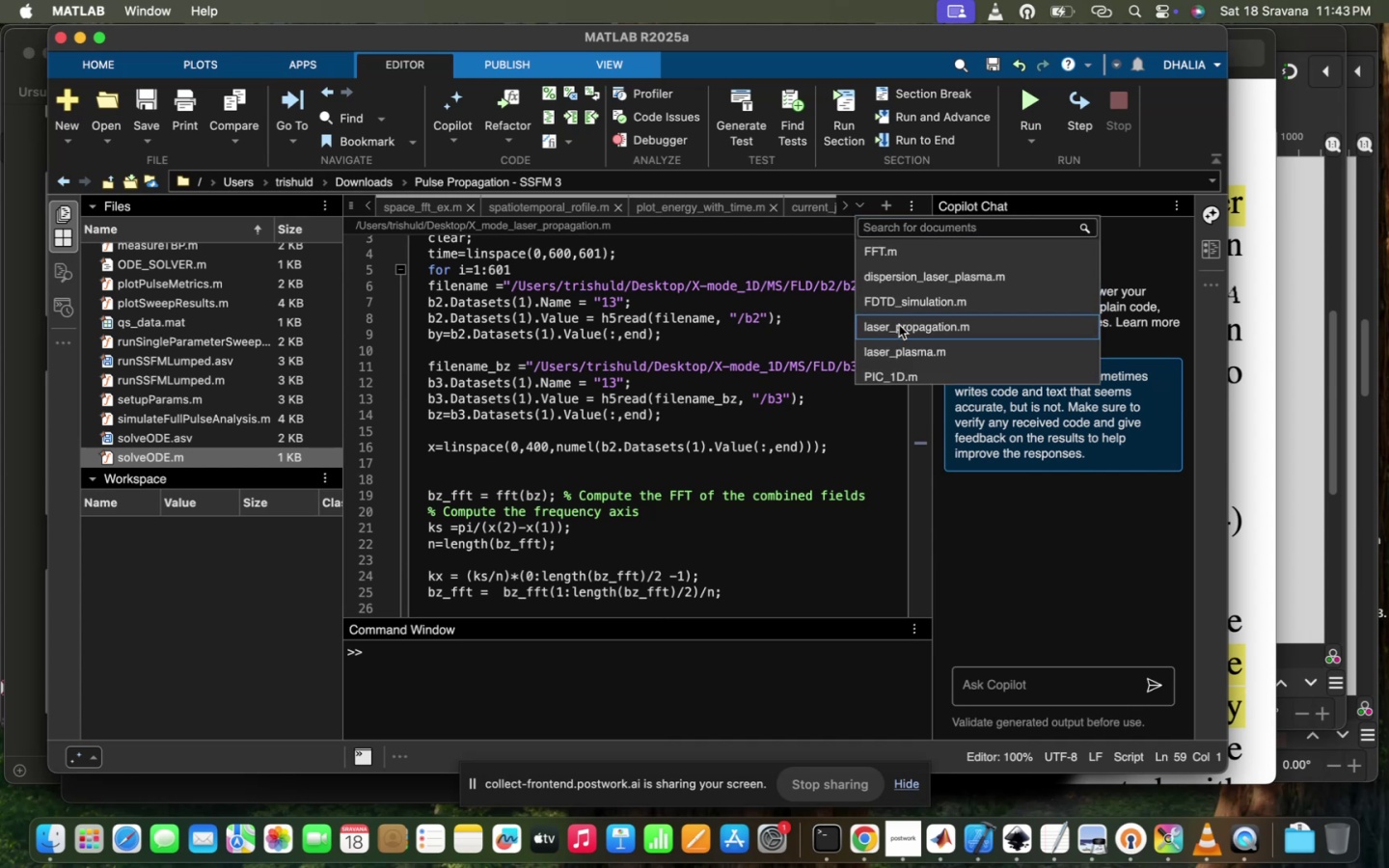 
scroll: coordinate [656, 484], scroll_direction: down, amount: 91.0
 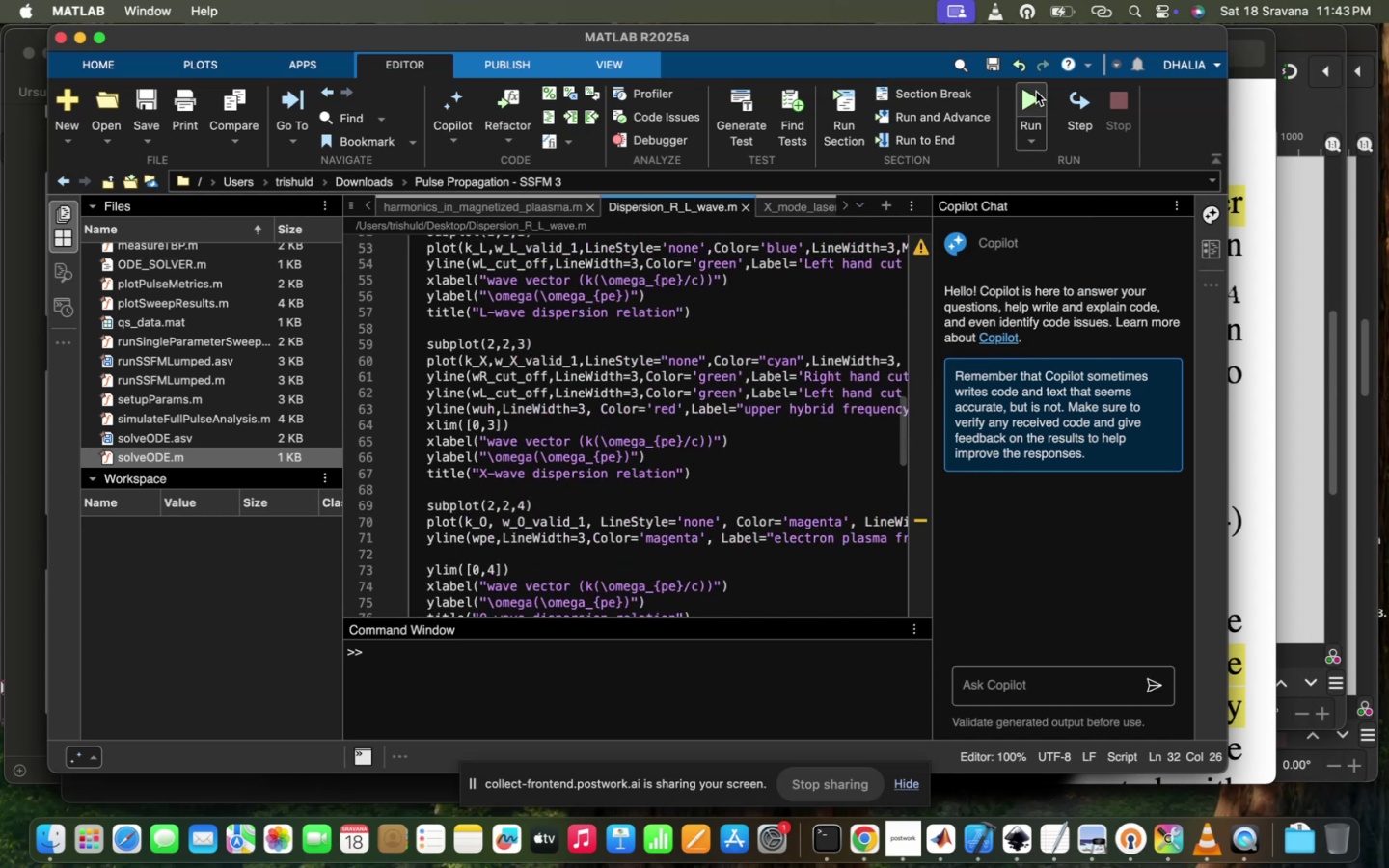 
left_click([1036, 92])
 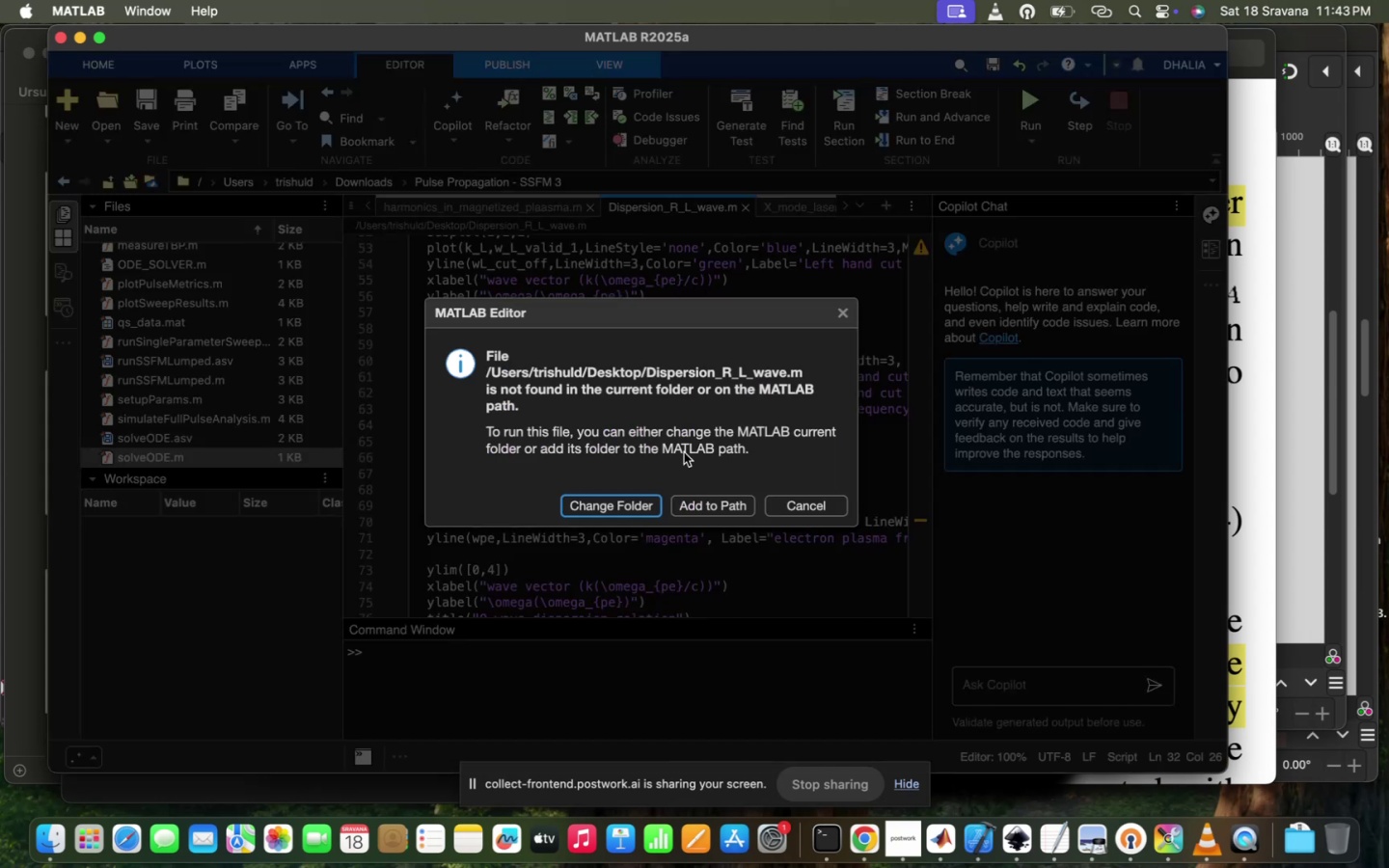 
left_click([597, 507])
 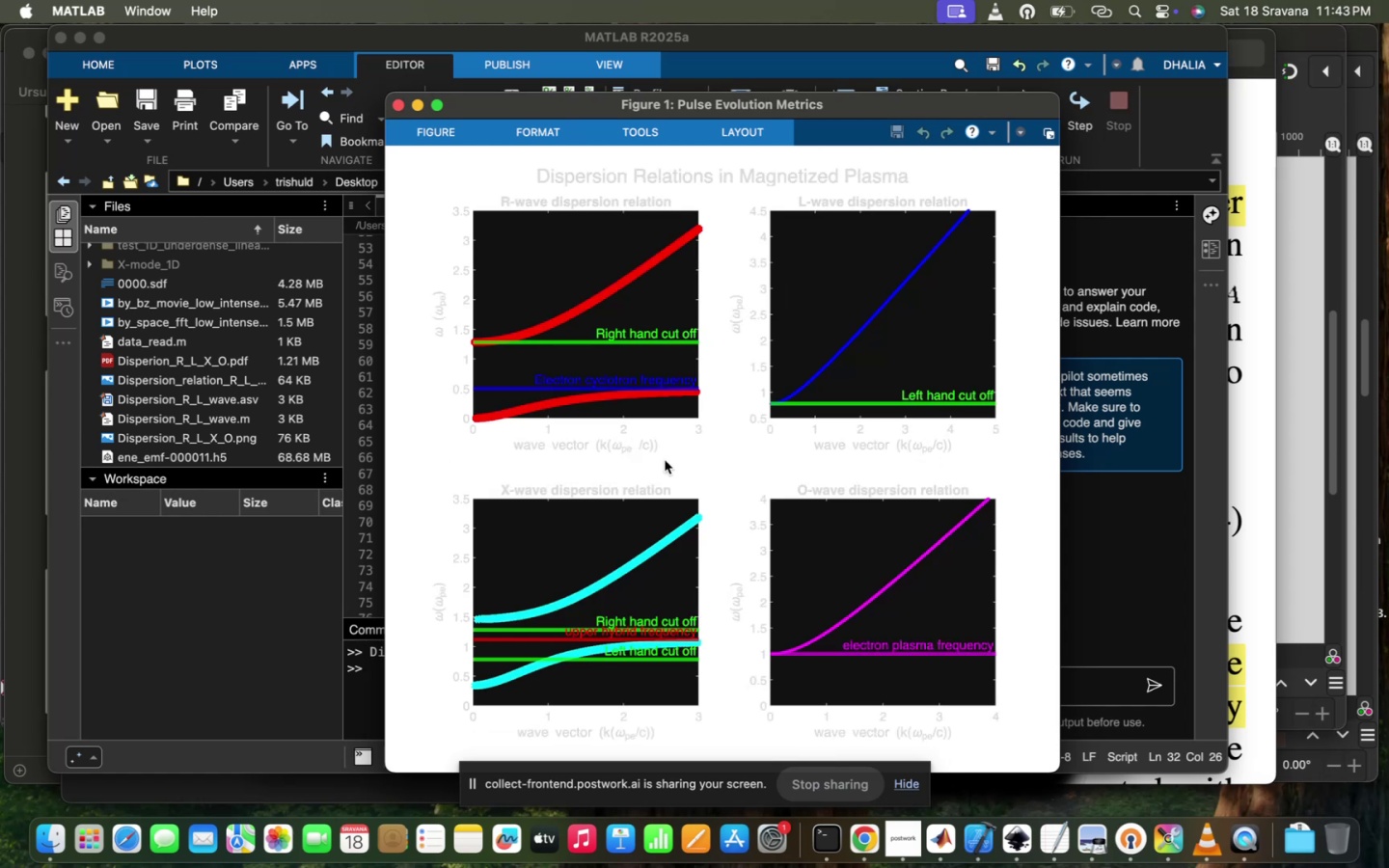 
wait(7.57)
 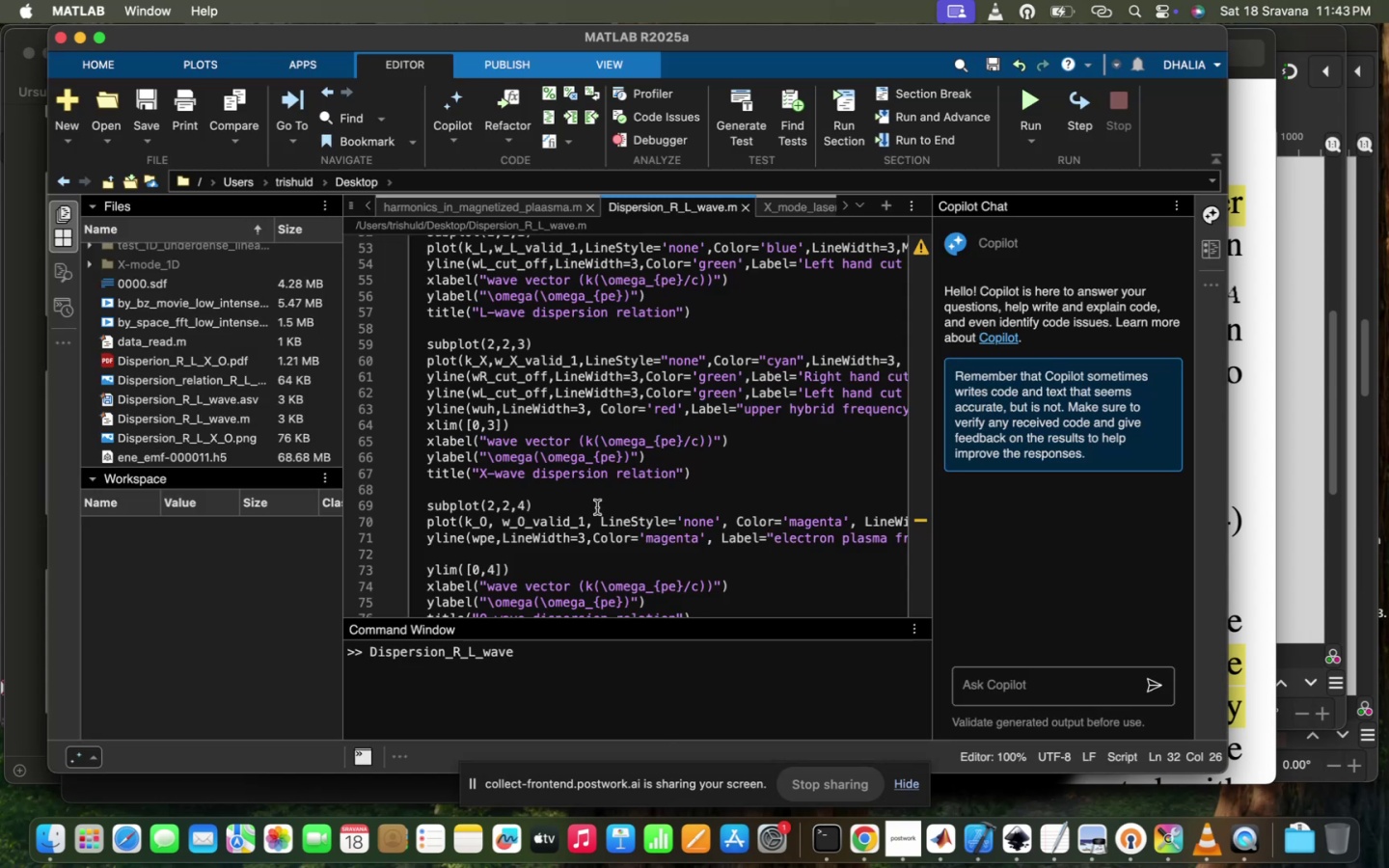 
left_click_drag(start_coordinate=[578, 606], to_coordinate=[569, 586])
 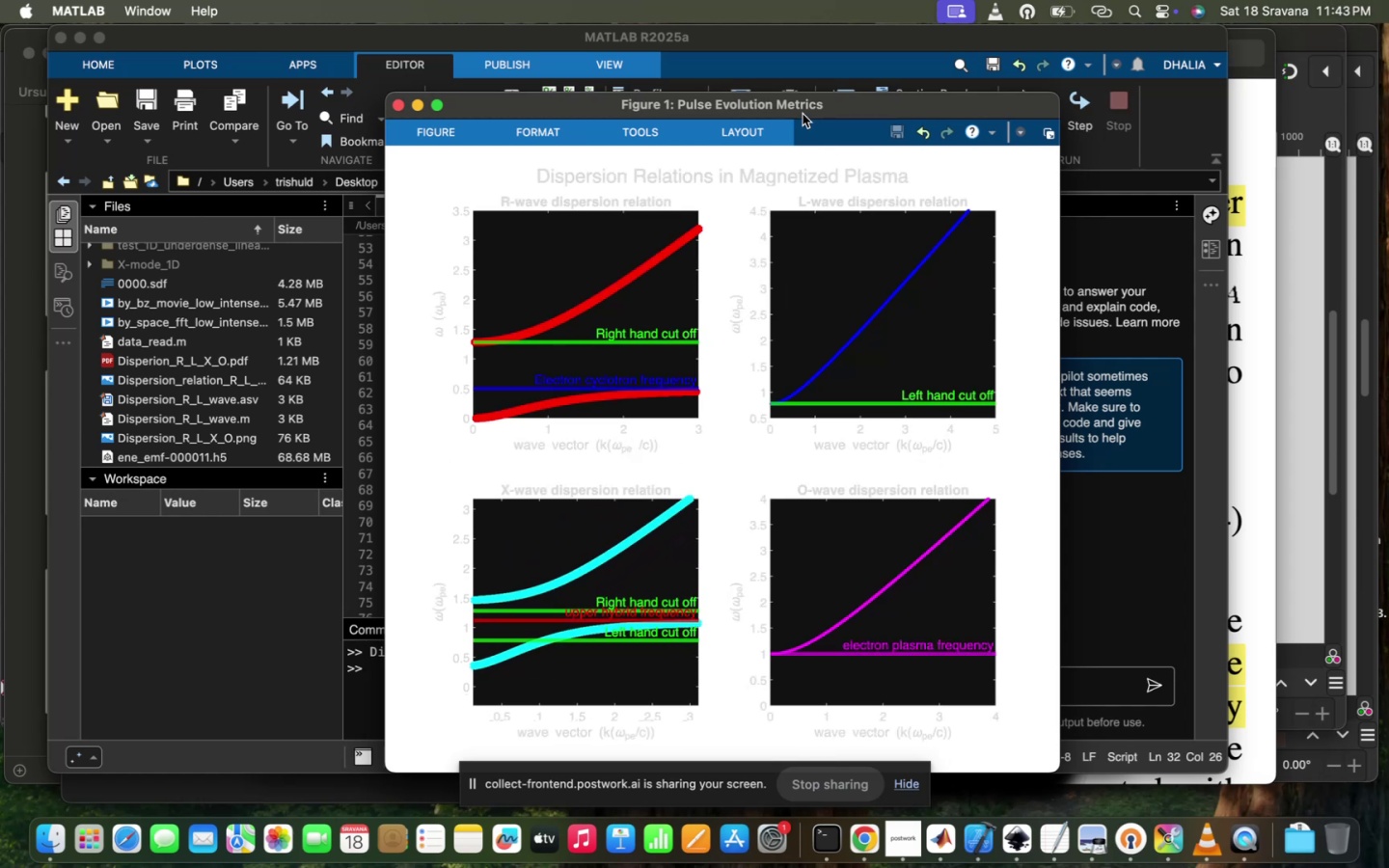 
left_click_drag(start_coordinate=[795, 110], to_coordinate=[606, 74])
 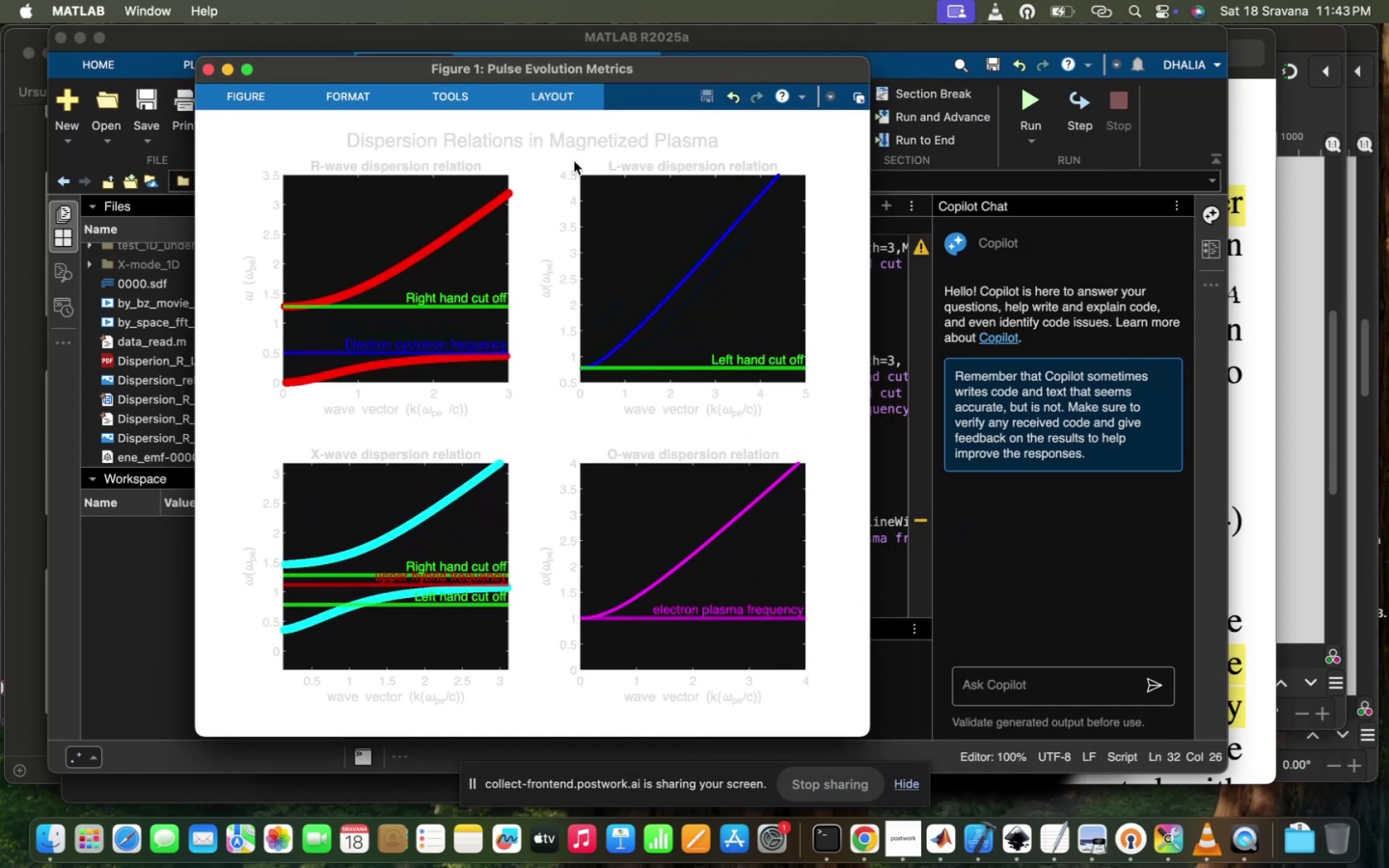 
double_click([562, 161])
 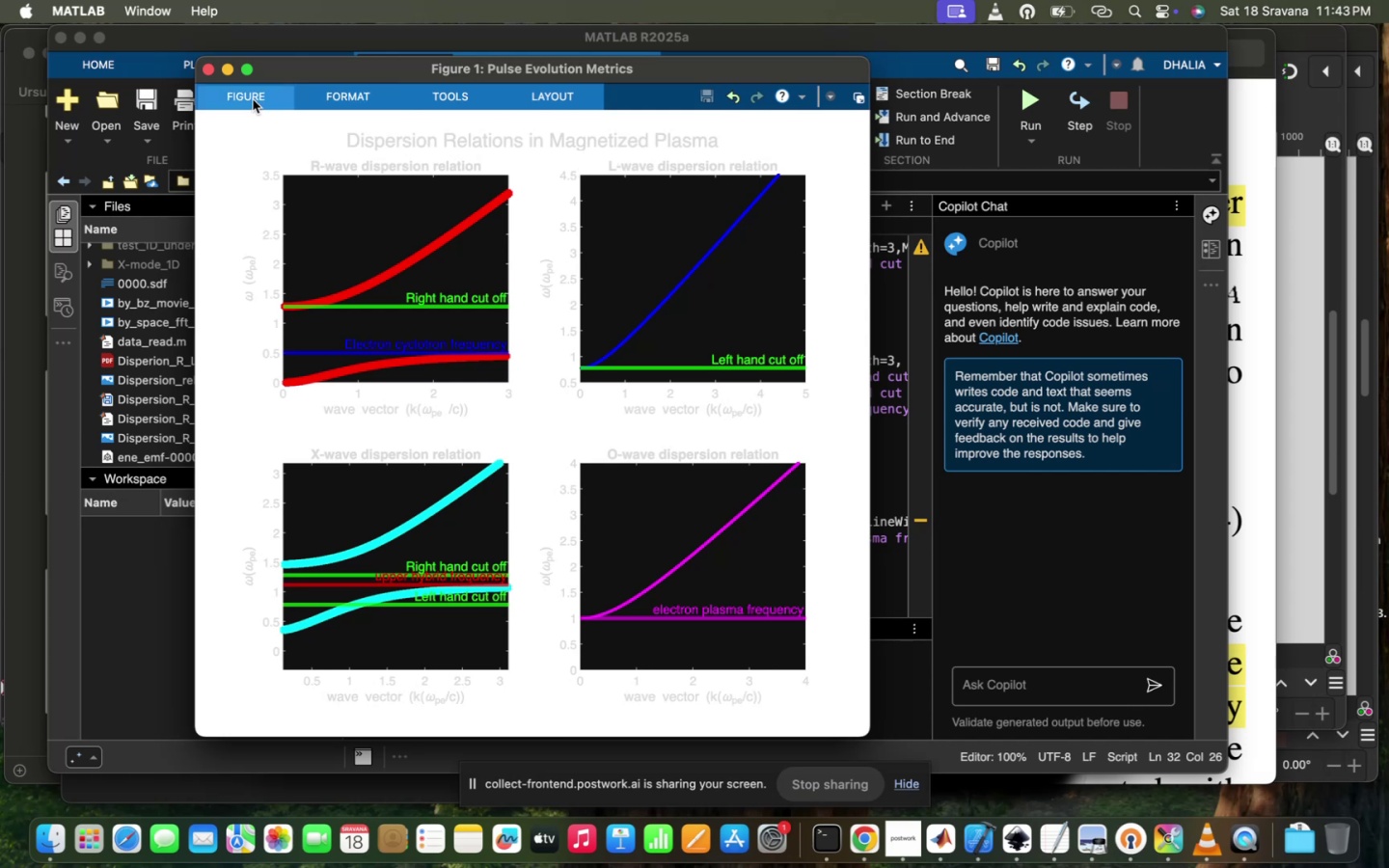 
left_click([253, 99])
 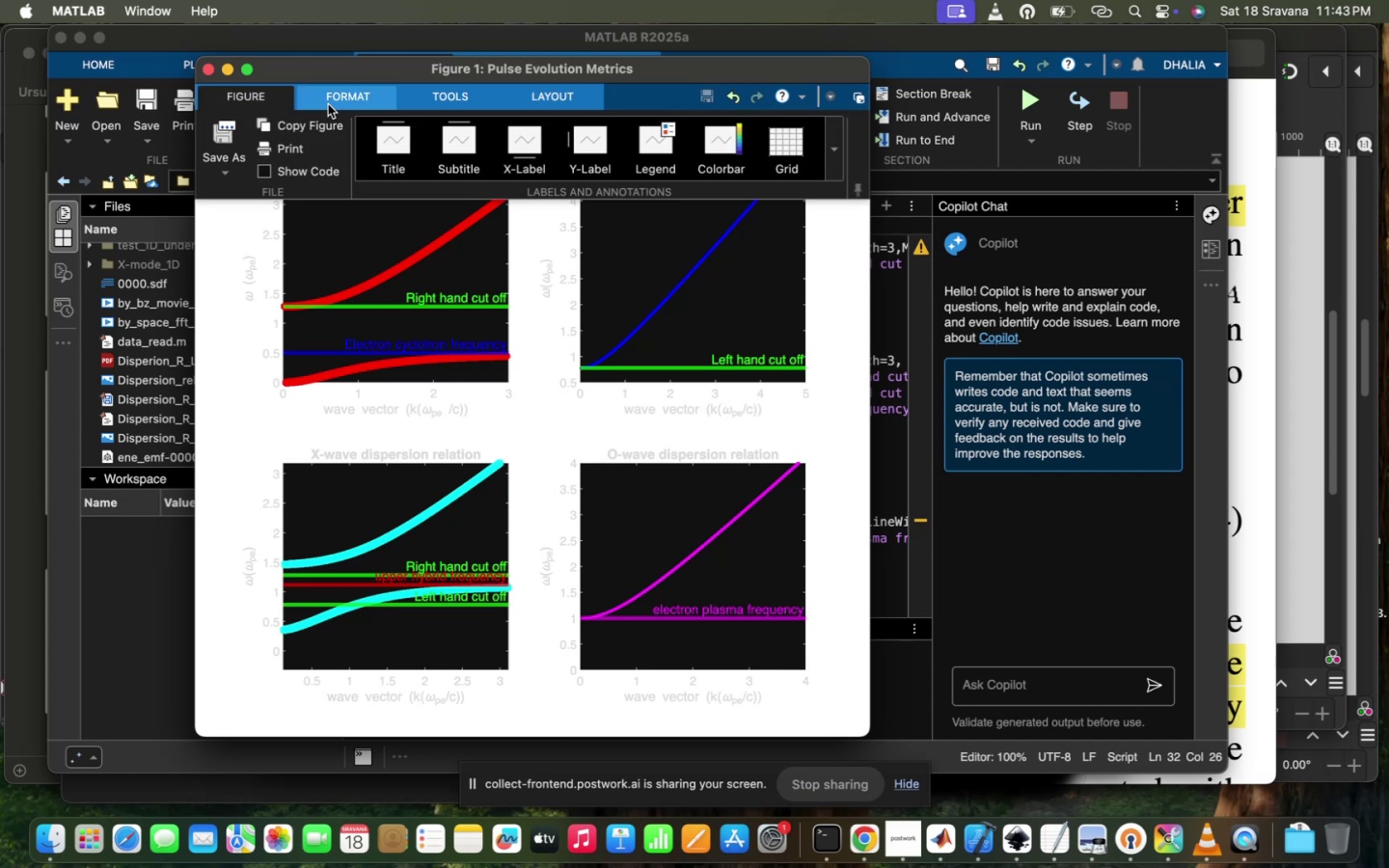 
mouse_move([353, 103])
 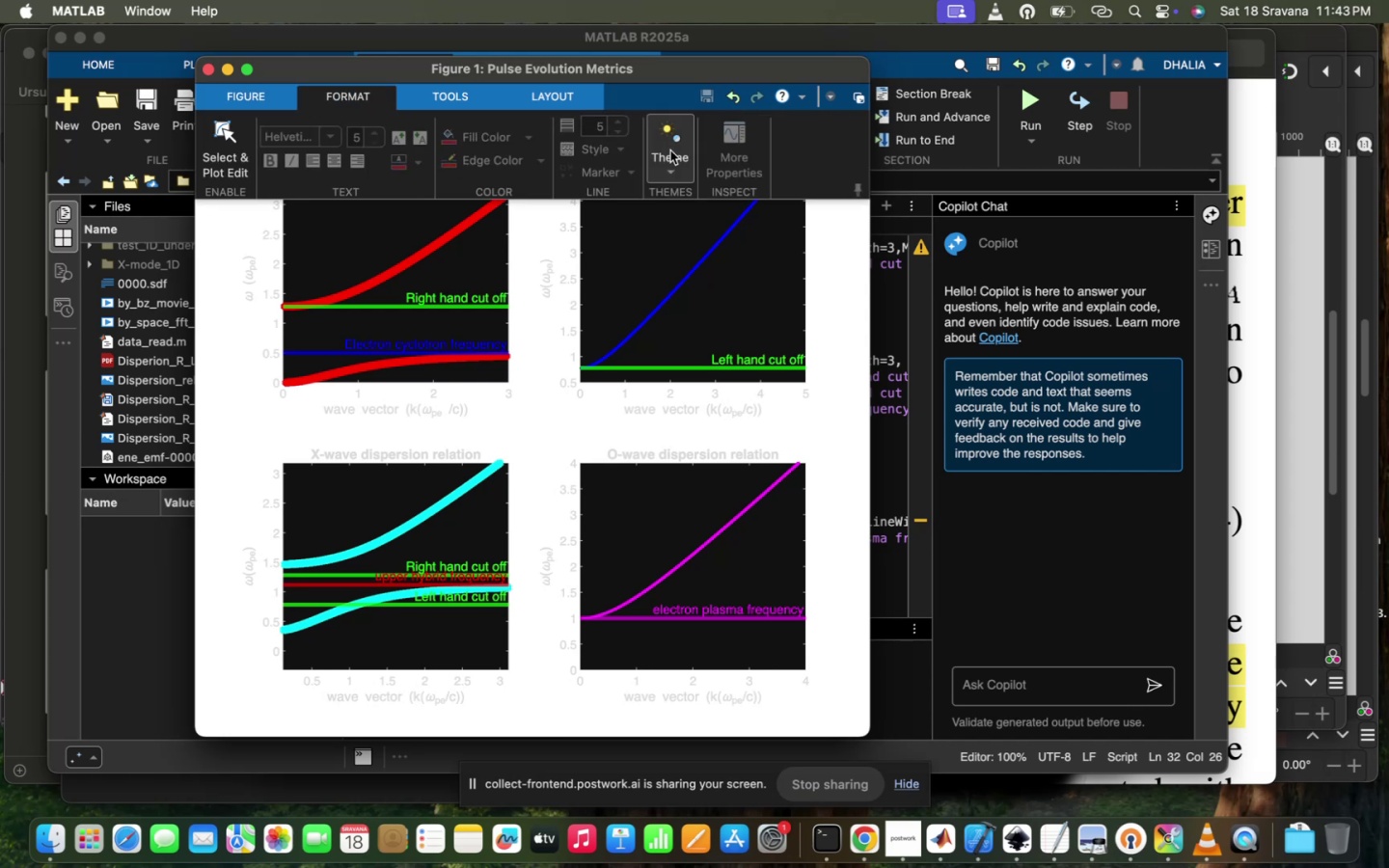 
left_click([670, 151])
 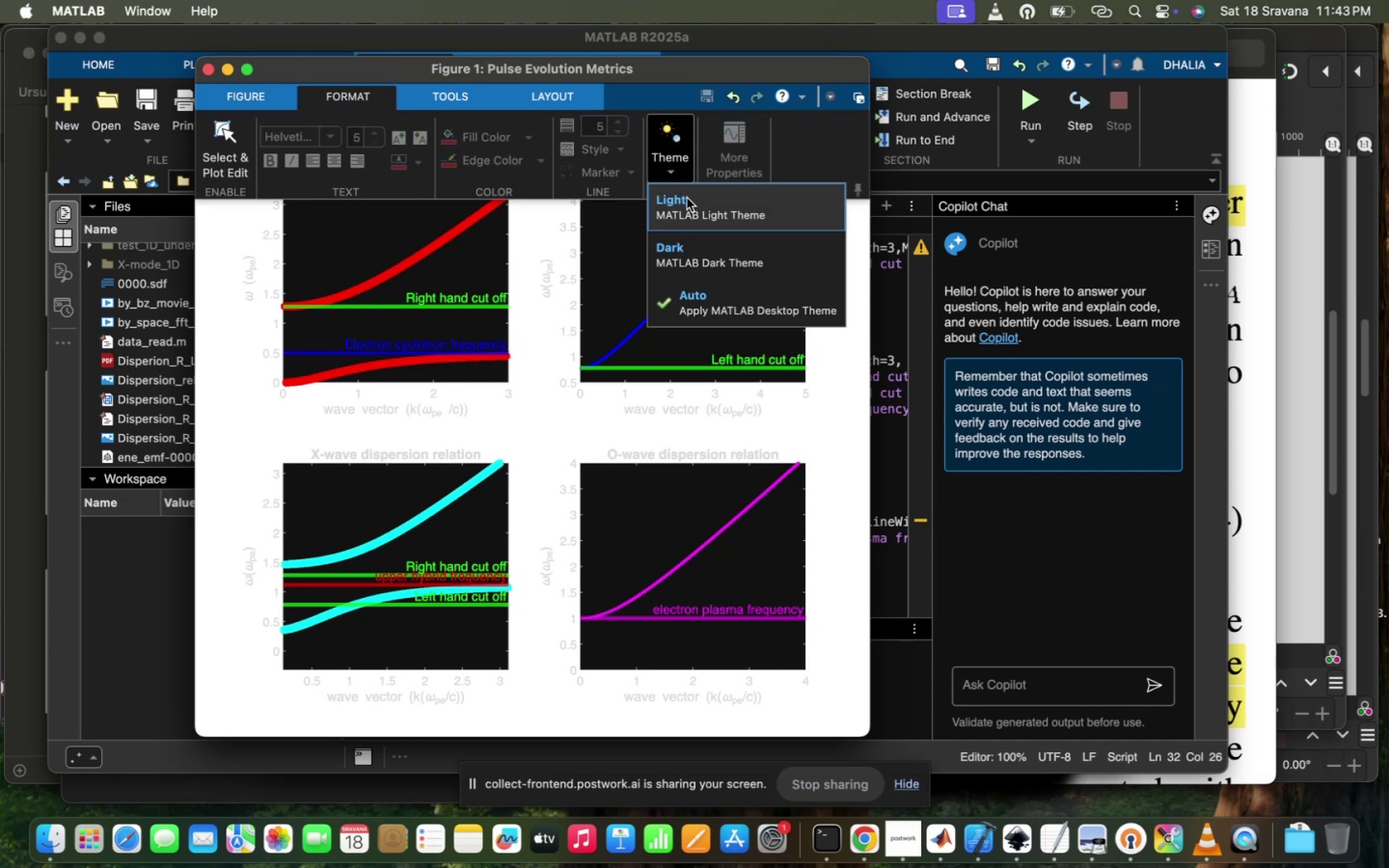 
left_click([687, 198])
 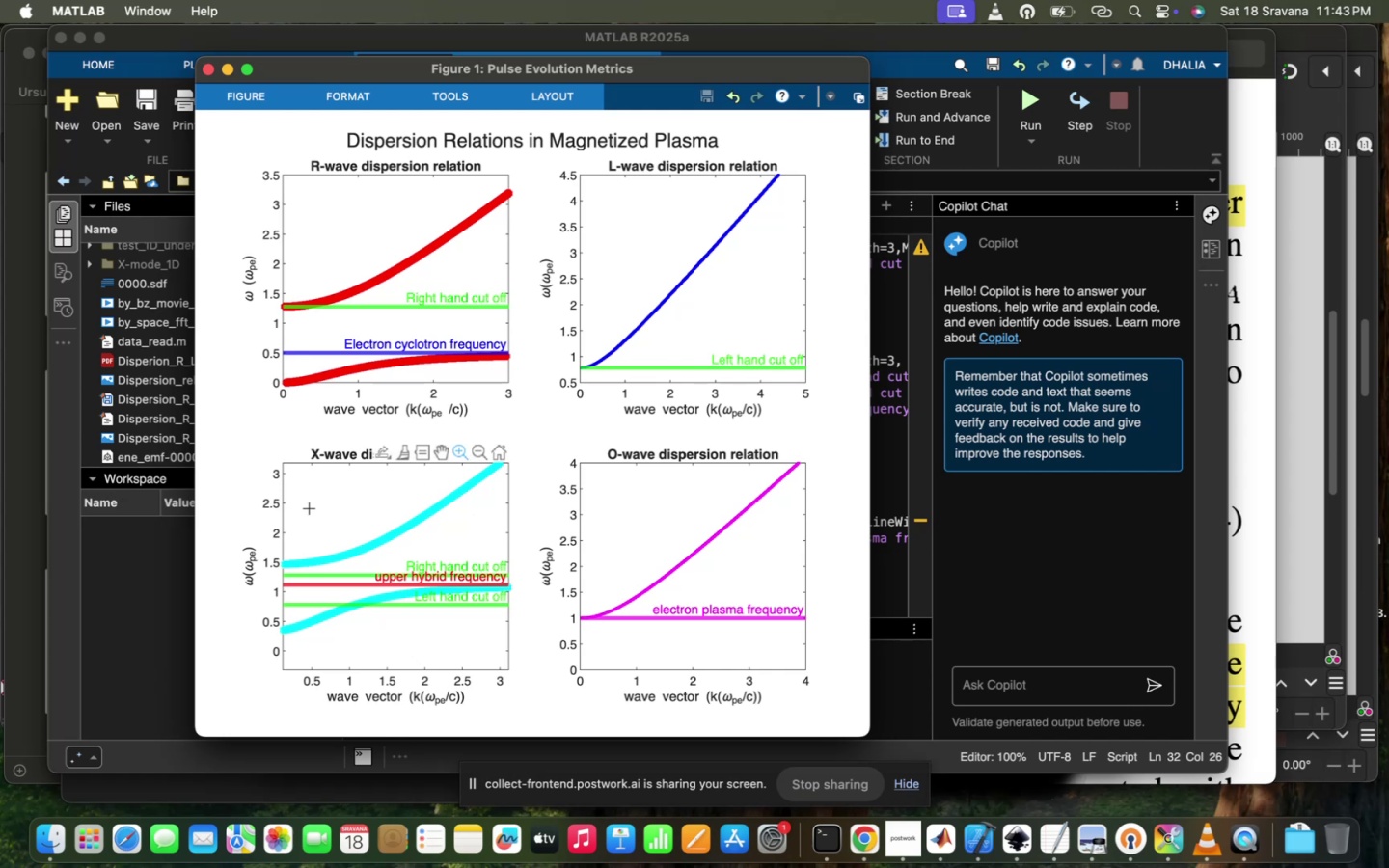 
wait(5.75)
 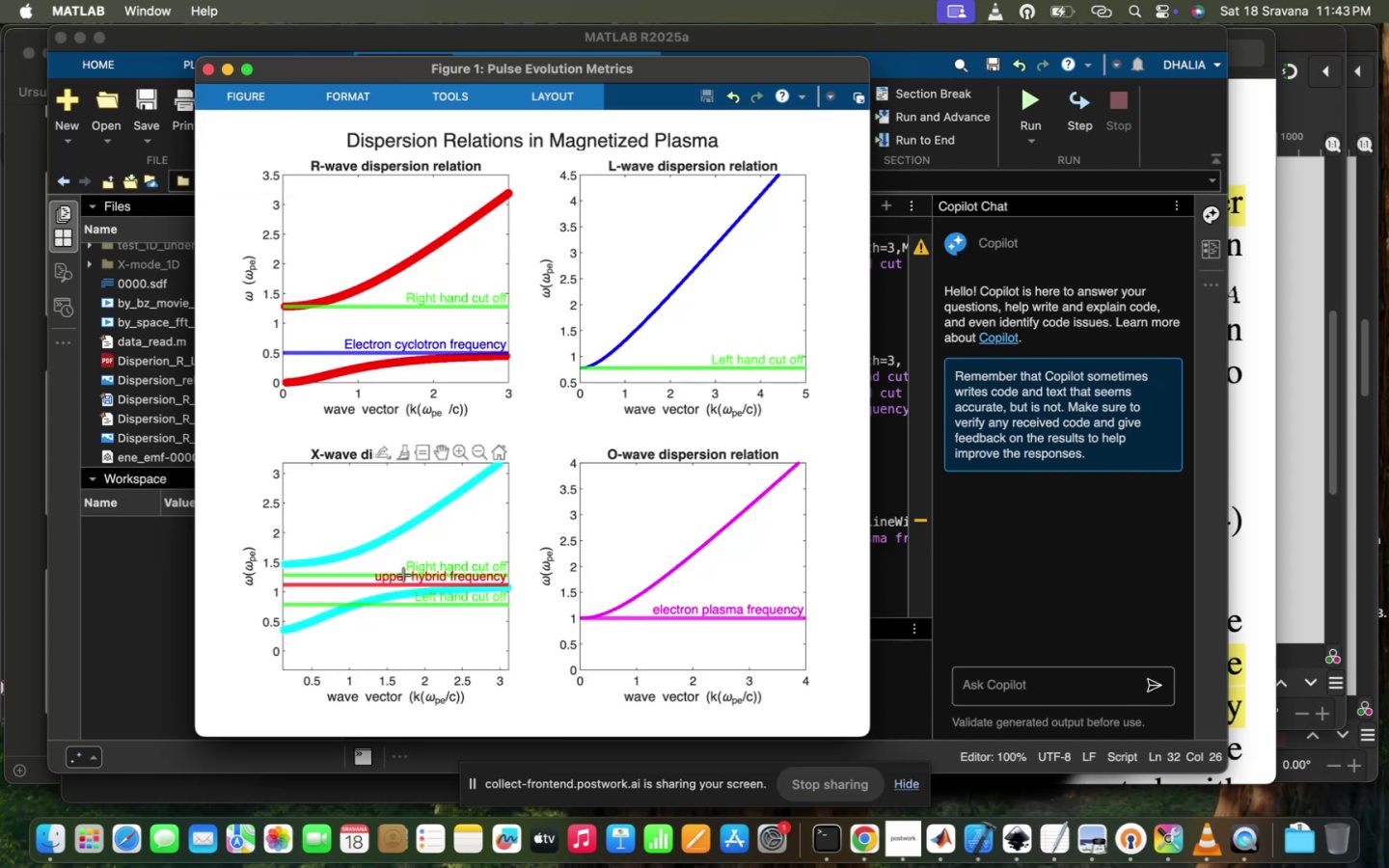 
left_click_drag(start_coordinate=[284, 543], to_coordinate=[526, 629])
 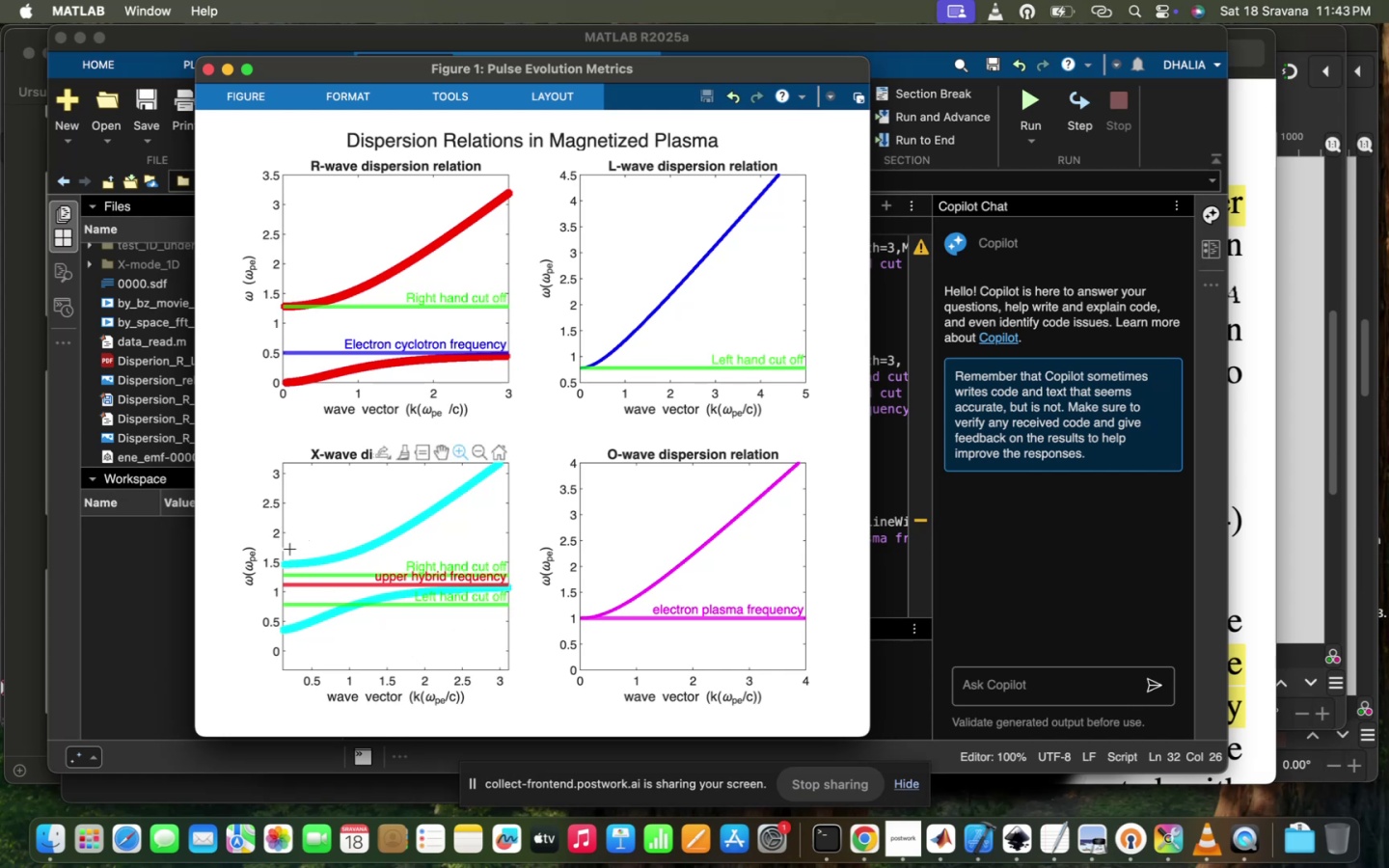 
left_click_drag(start_coordinate=[287, 552], to_coordinate=[512, 610])
 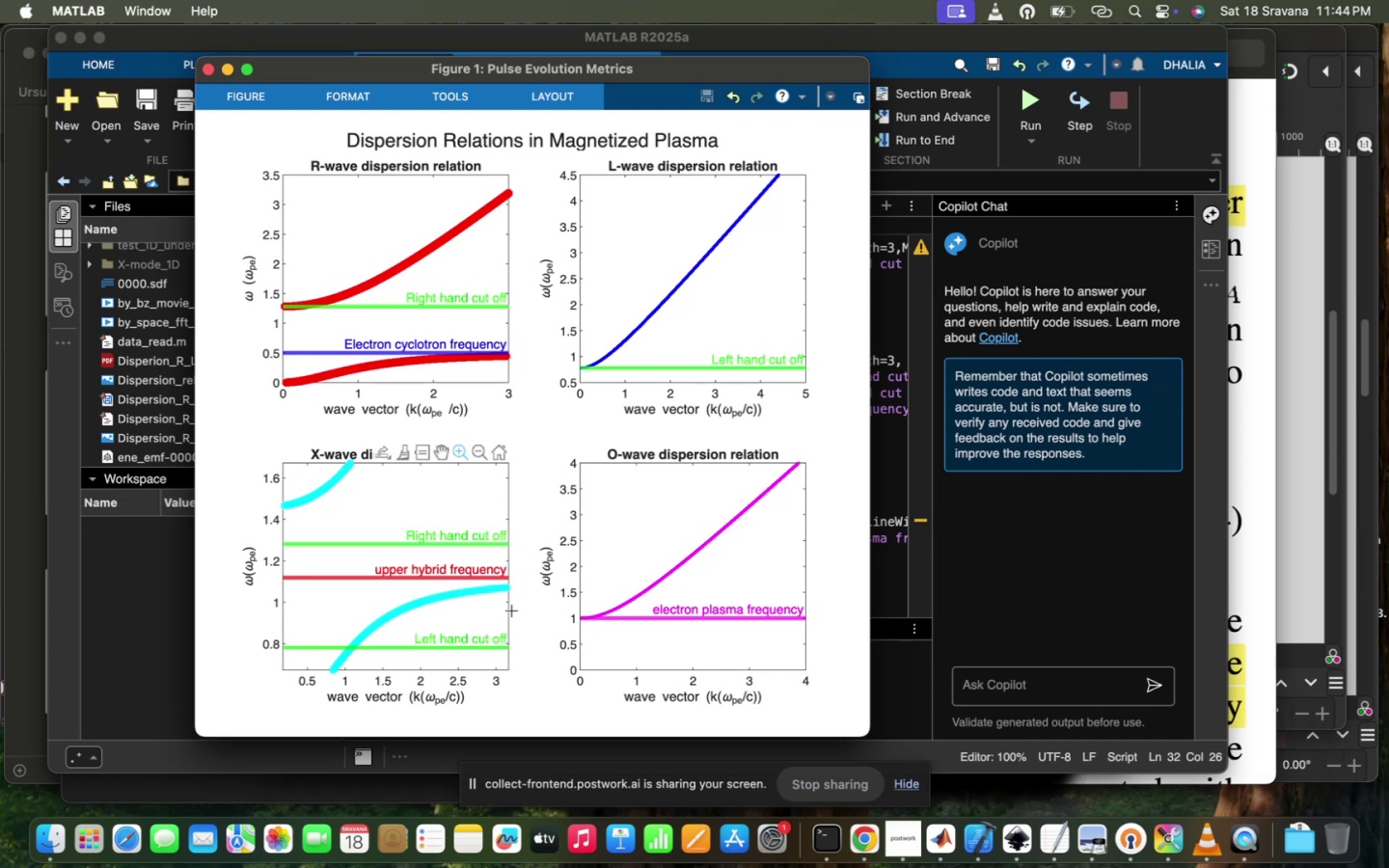 
wait(9.61)
 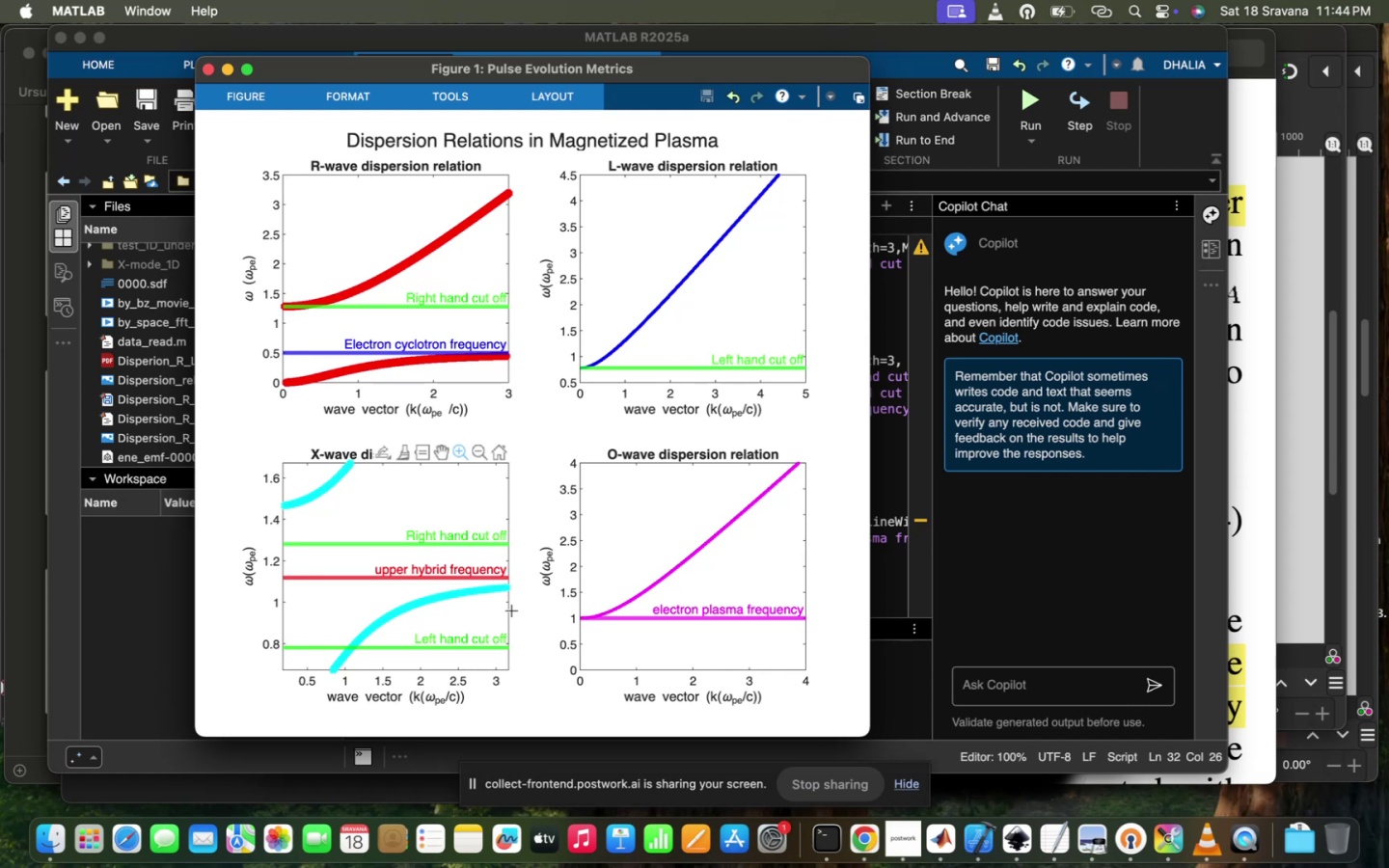 
left_click([441, 452])
 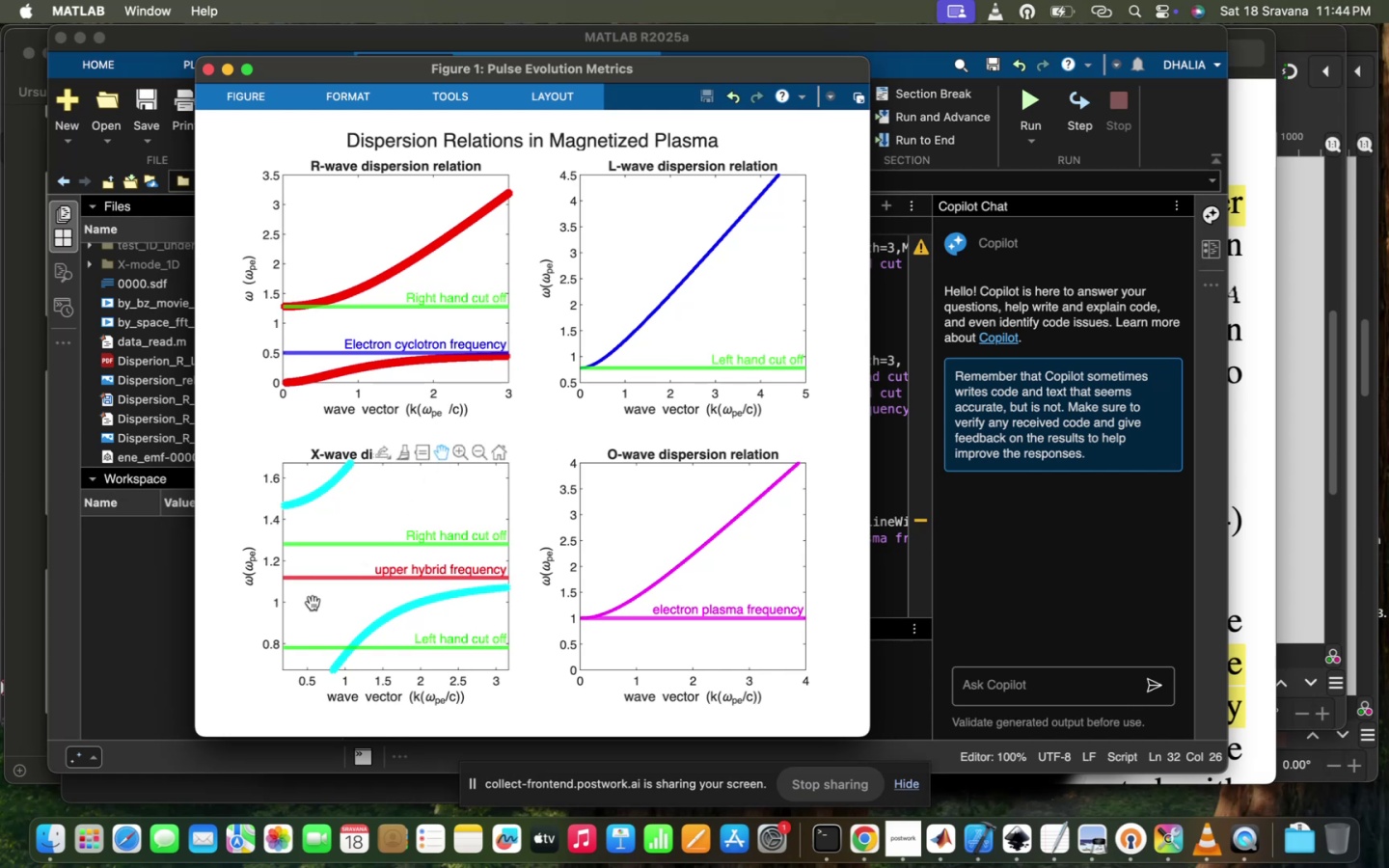 
left_click_drag(start_coordinate=[313, 603], to_coordinate=[449, 602])
 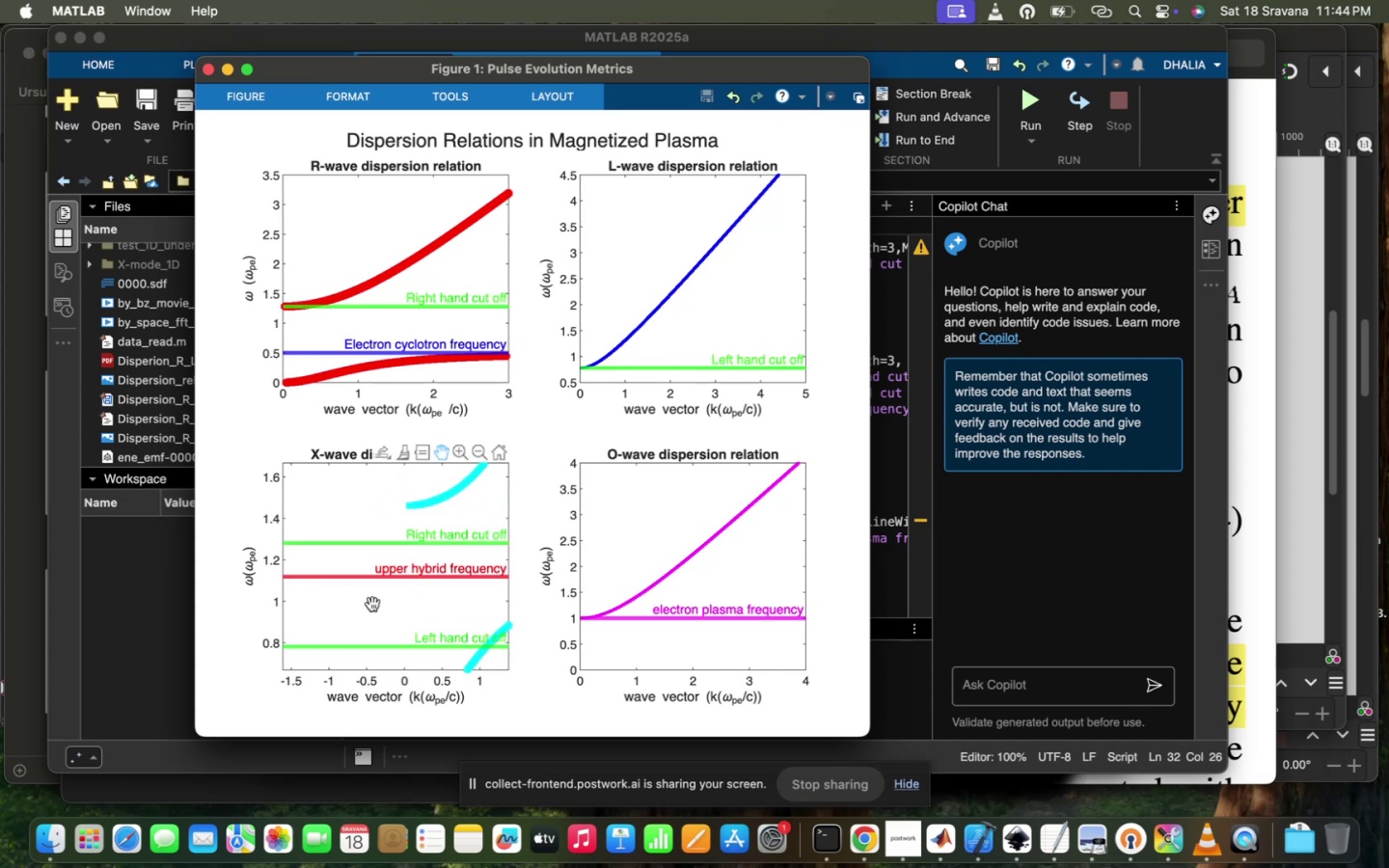 
left_click_drag(start_coordinate=[372, 604], to_coordinate=[339, 488])
 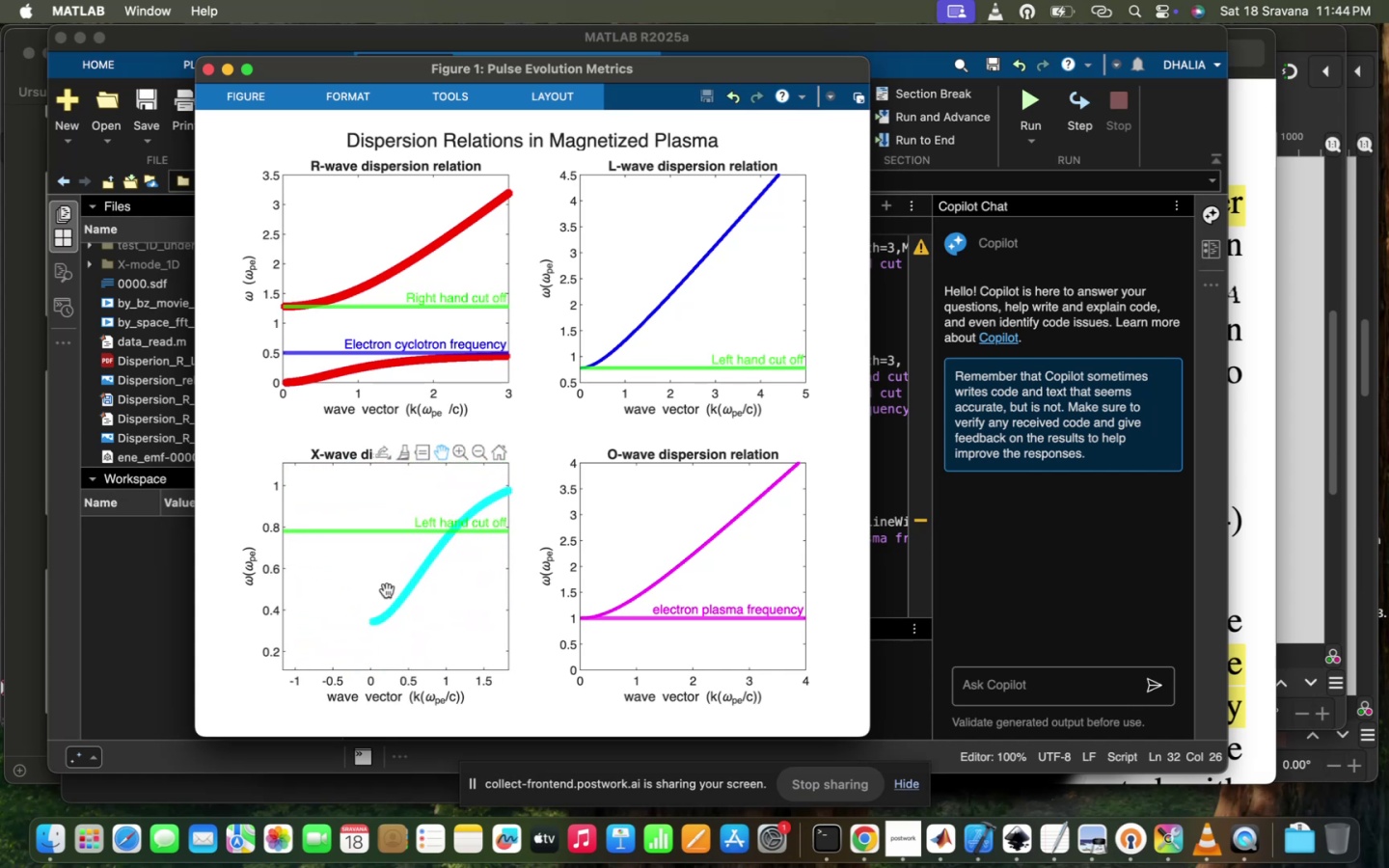 
scroll: coordinate [387, 590], scroll_direction: down, amount: 27.0
 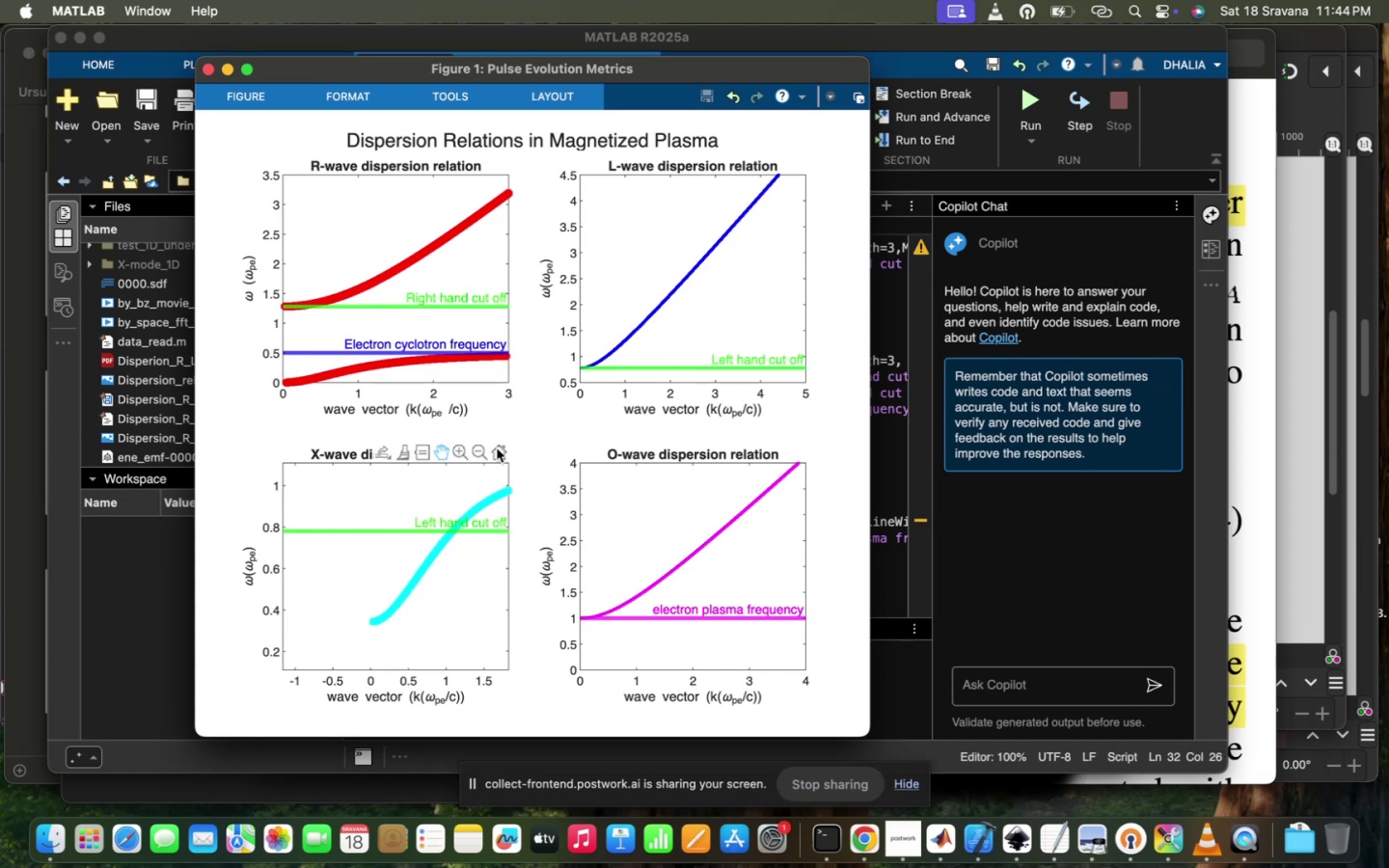 
left_click([497, 448])
 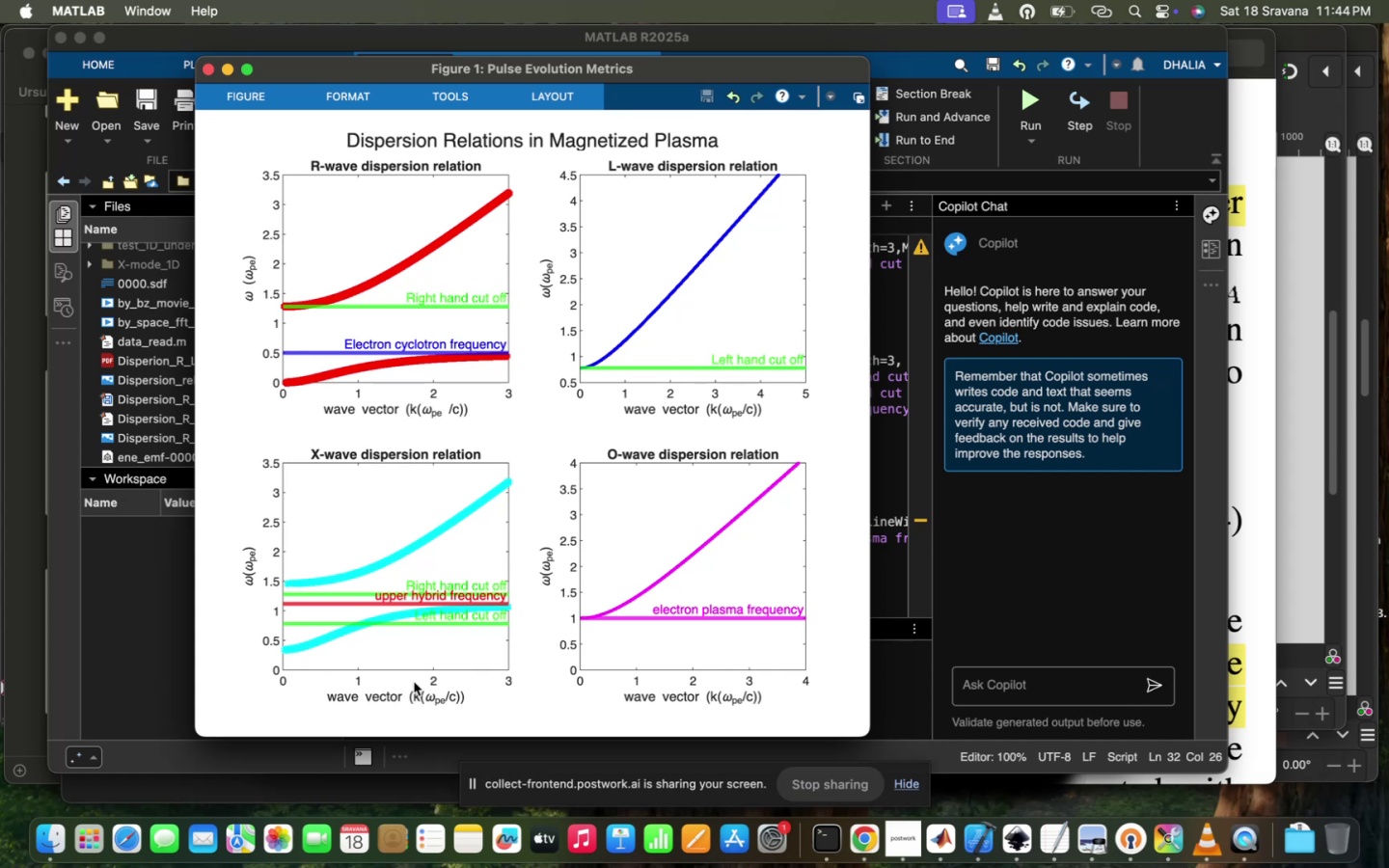 
wait(33.07)
 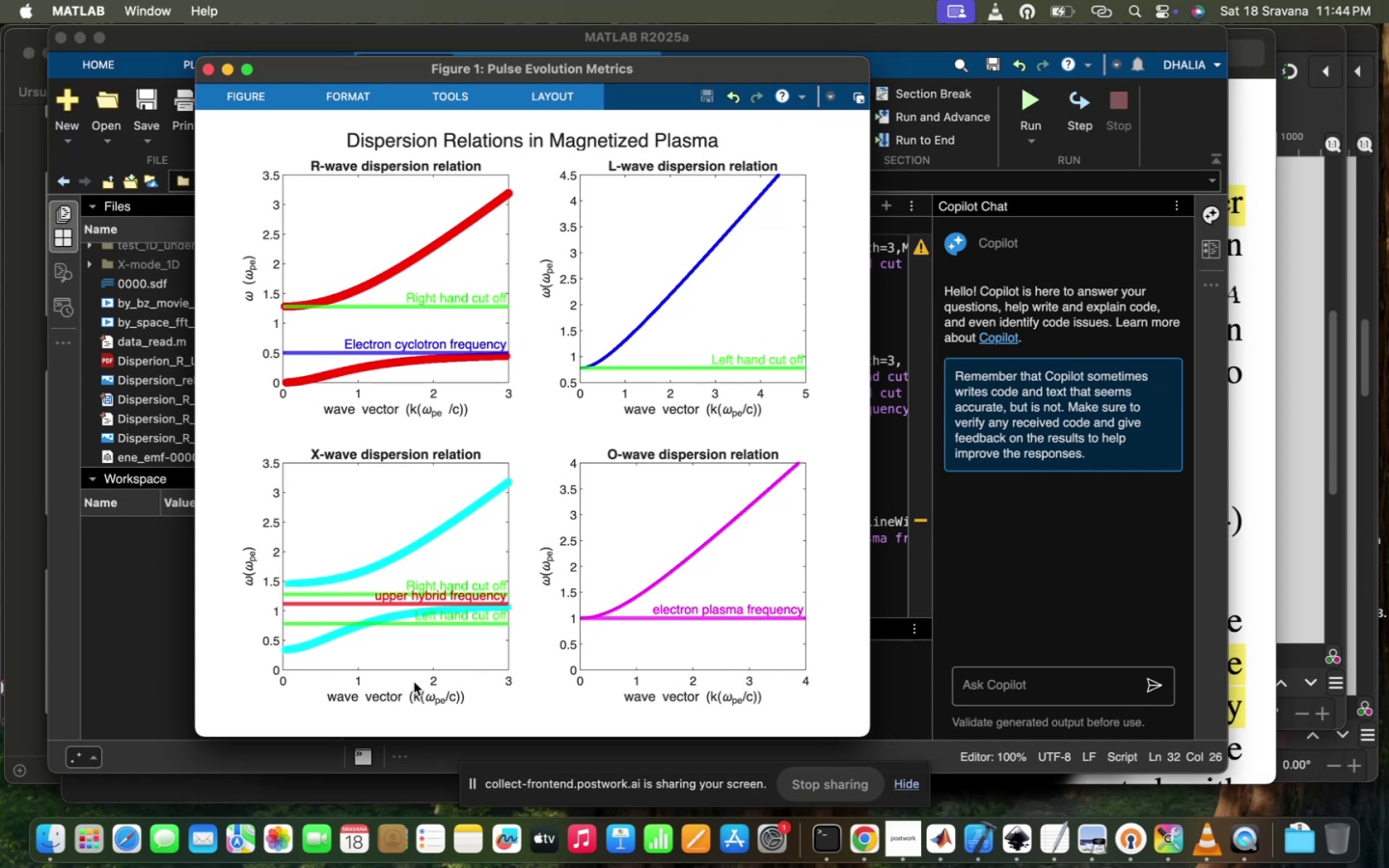 
left_click([902, 536])
 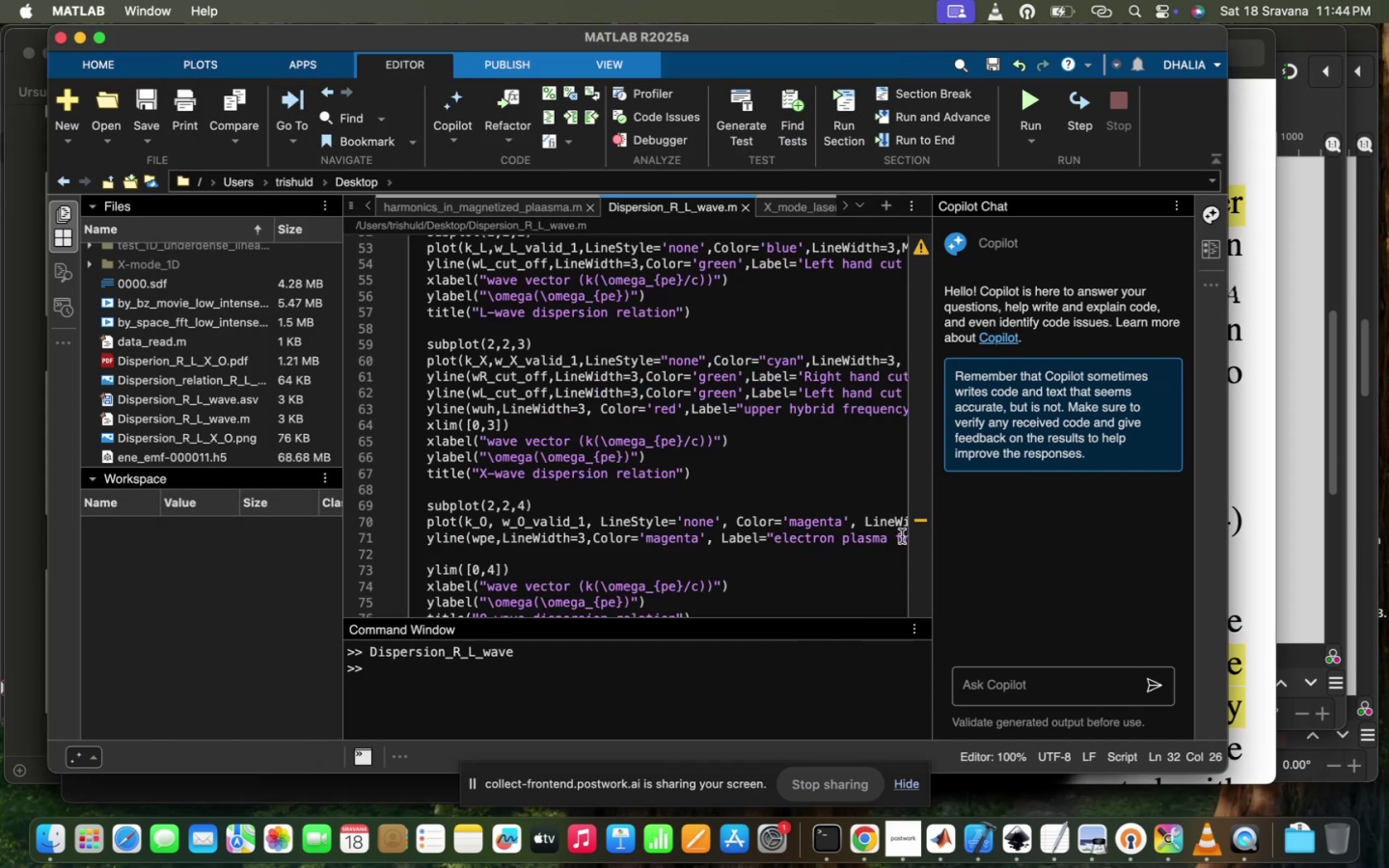 
wait(10.44)
 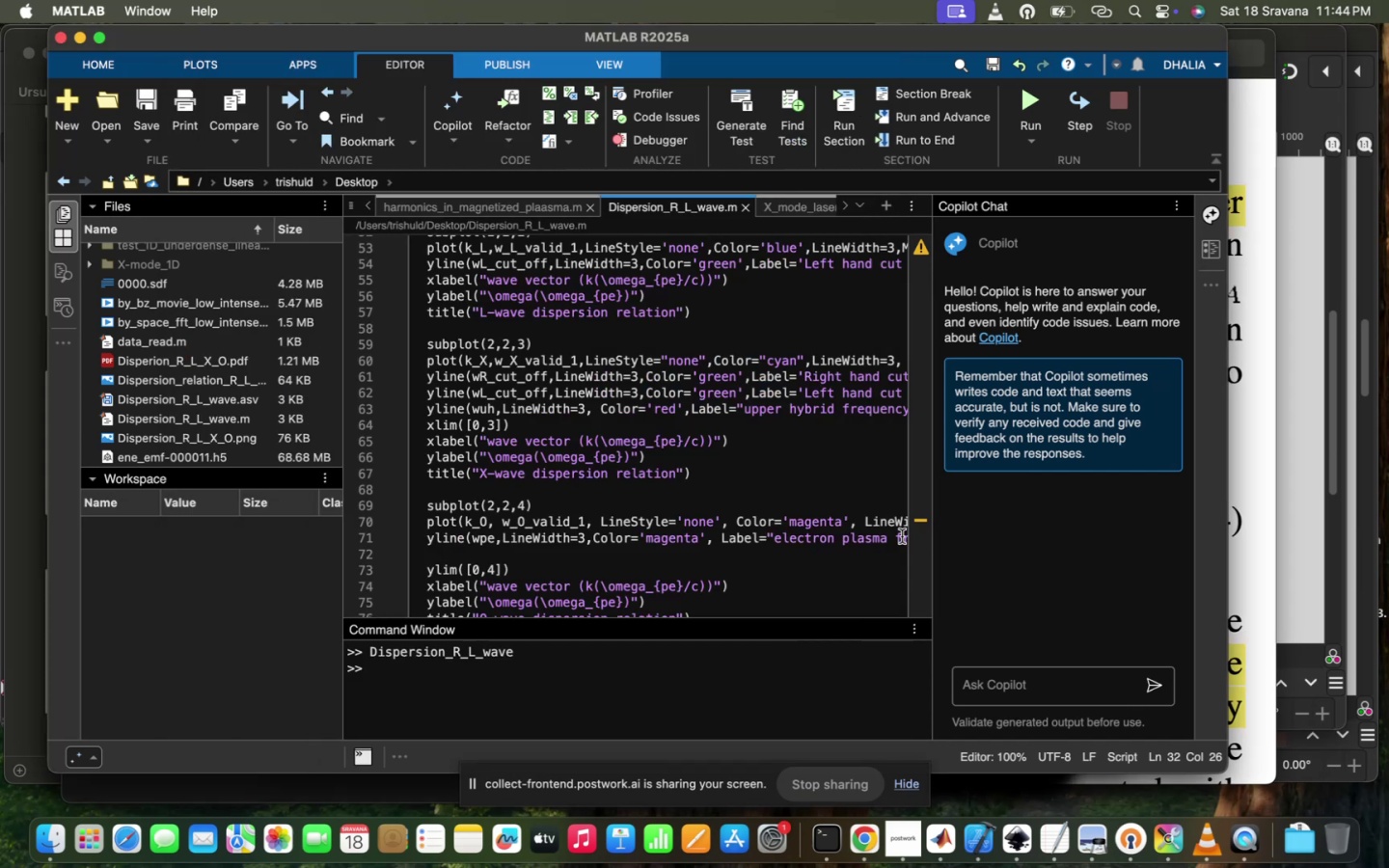 
scroll: coordinate [716, 463], scroll_direction: down, amount: 7.0
 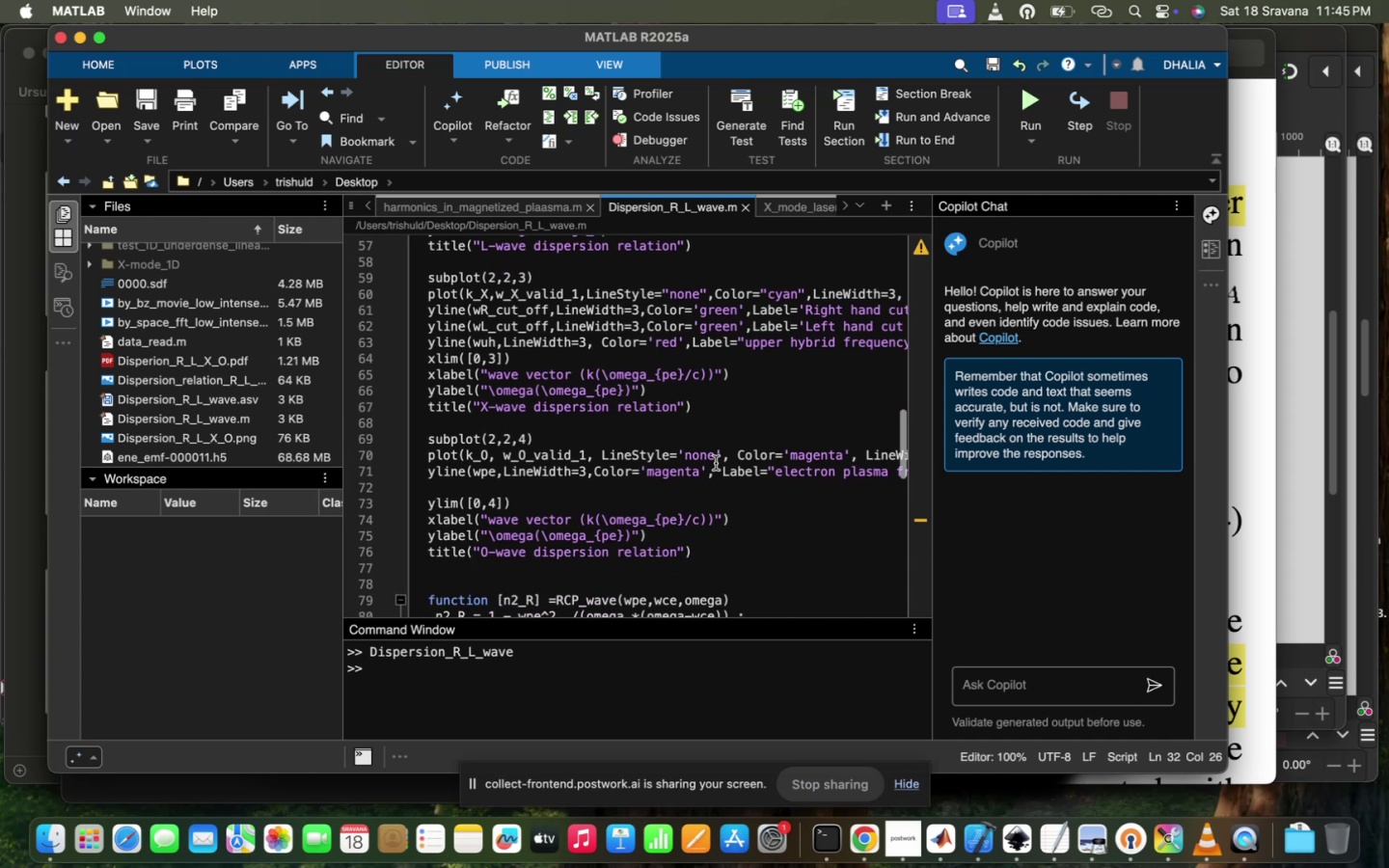 
scroll: coordinate [716, 463], scroll_direction: up, amount: 9.0
 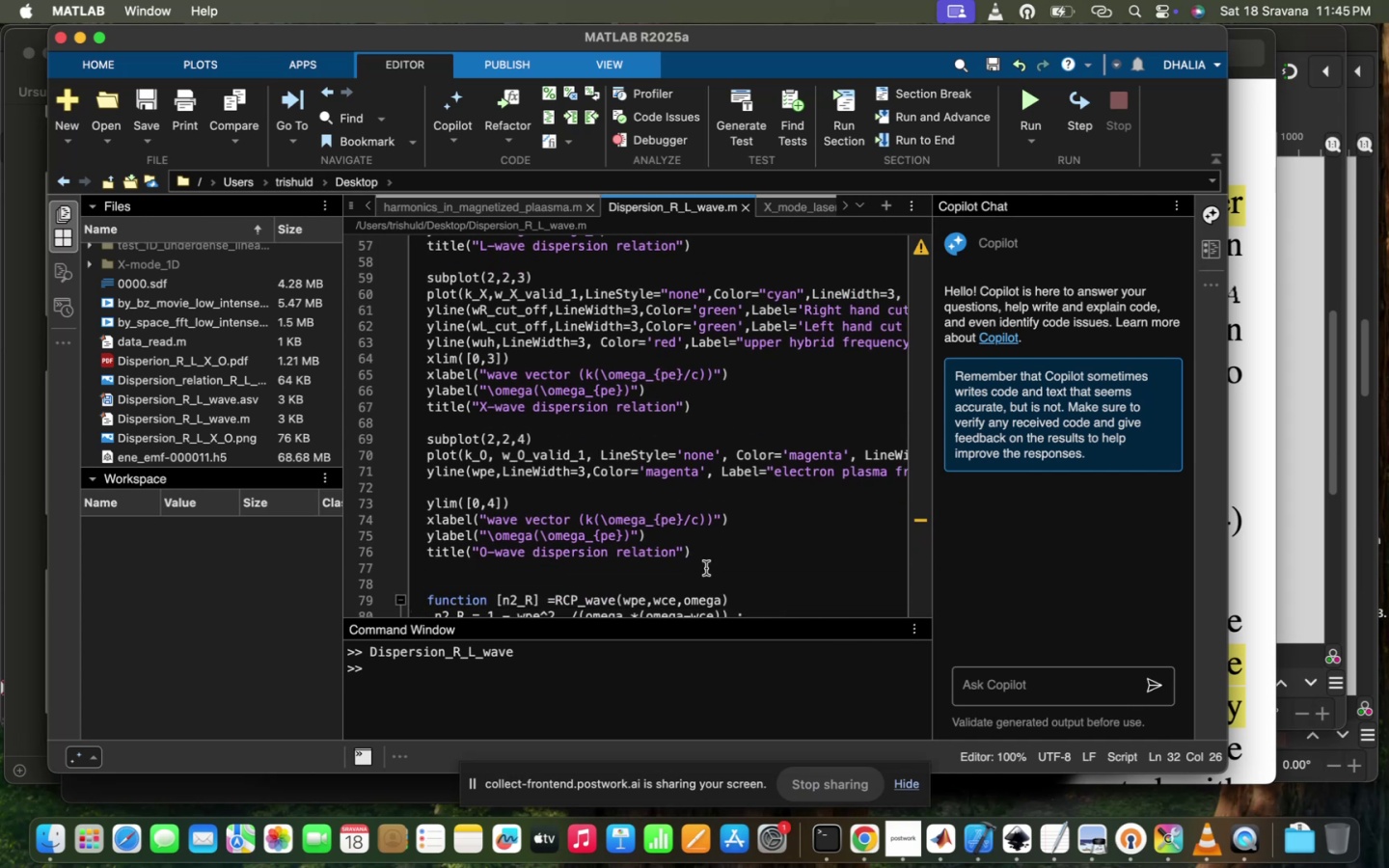 
scroll: coordinate [706, 566], scroll_direction: down, amount: 7.0
 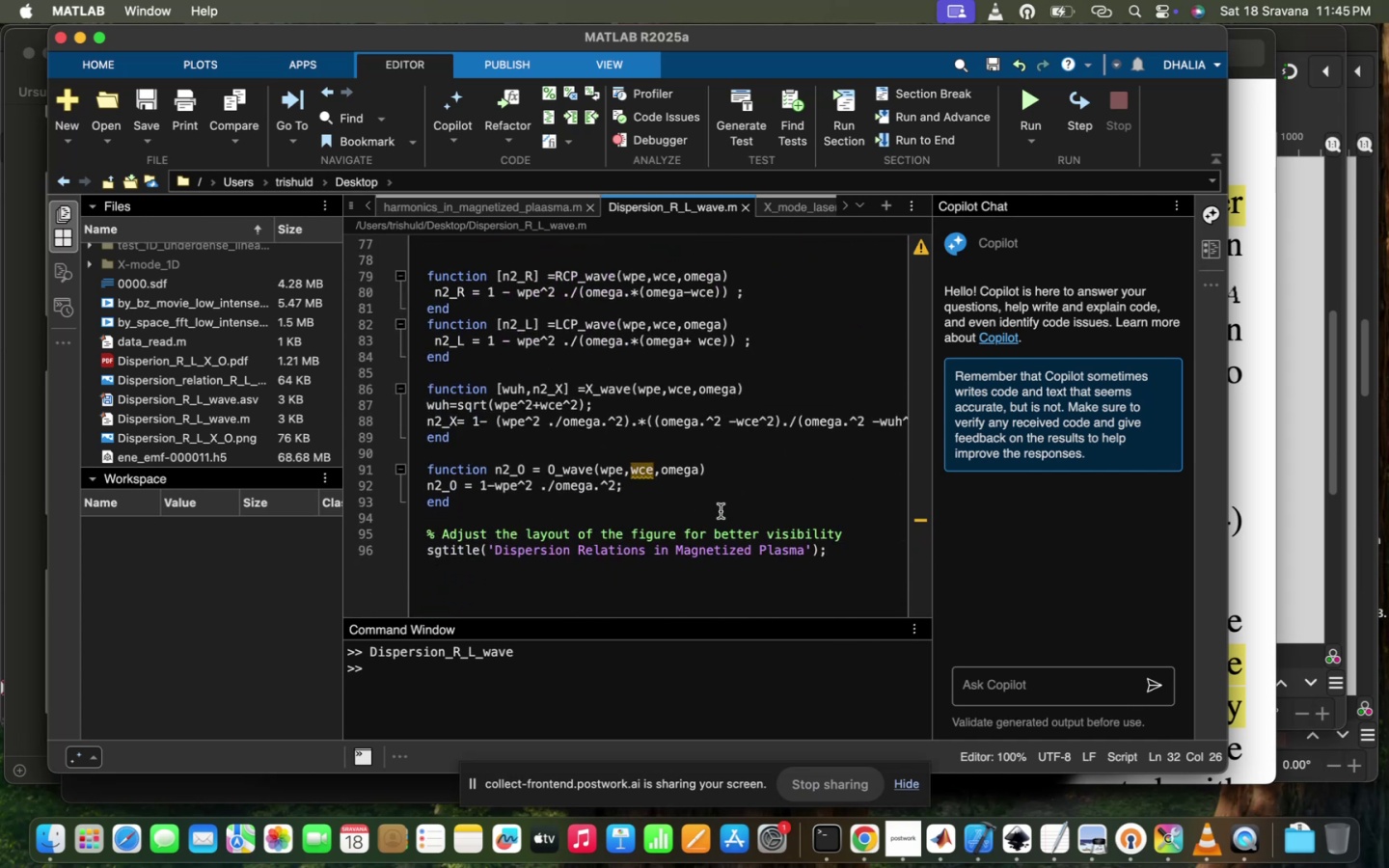 
scroll: coordinate [721, 511], scroll_direction: up, amount: 23.0
 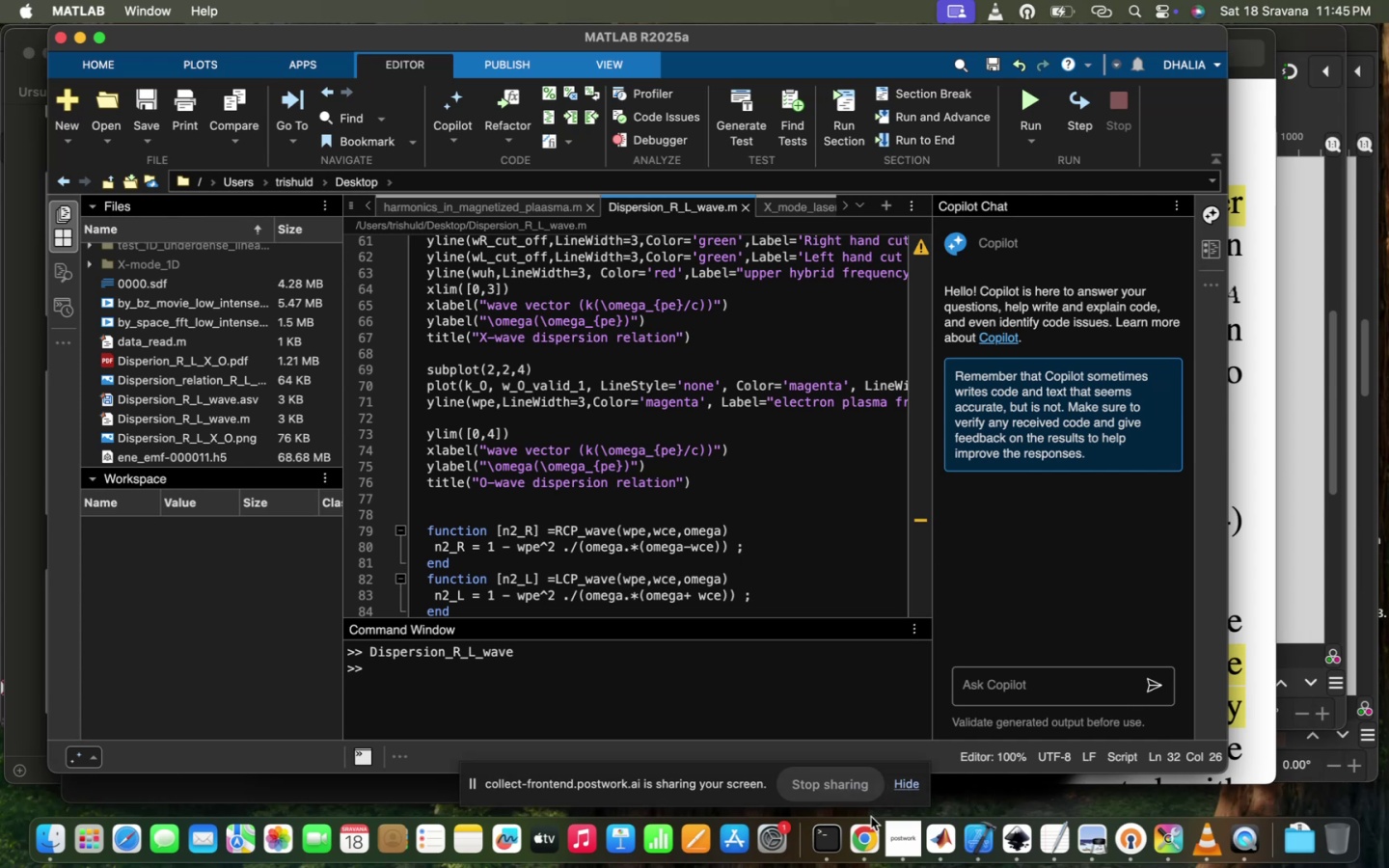 
wait(16.17)
 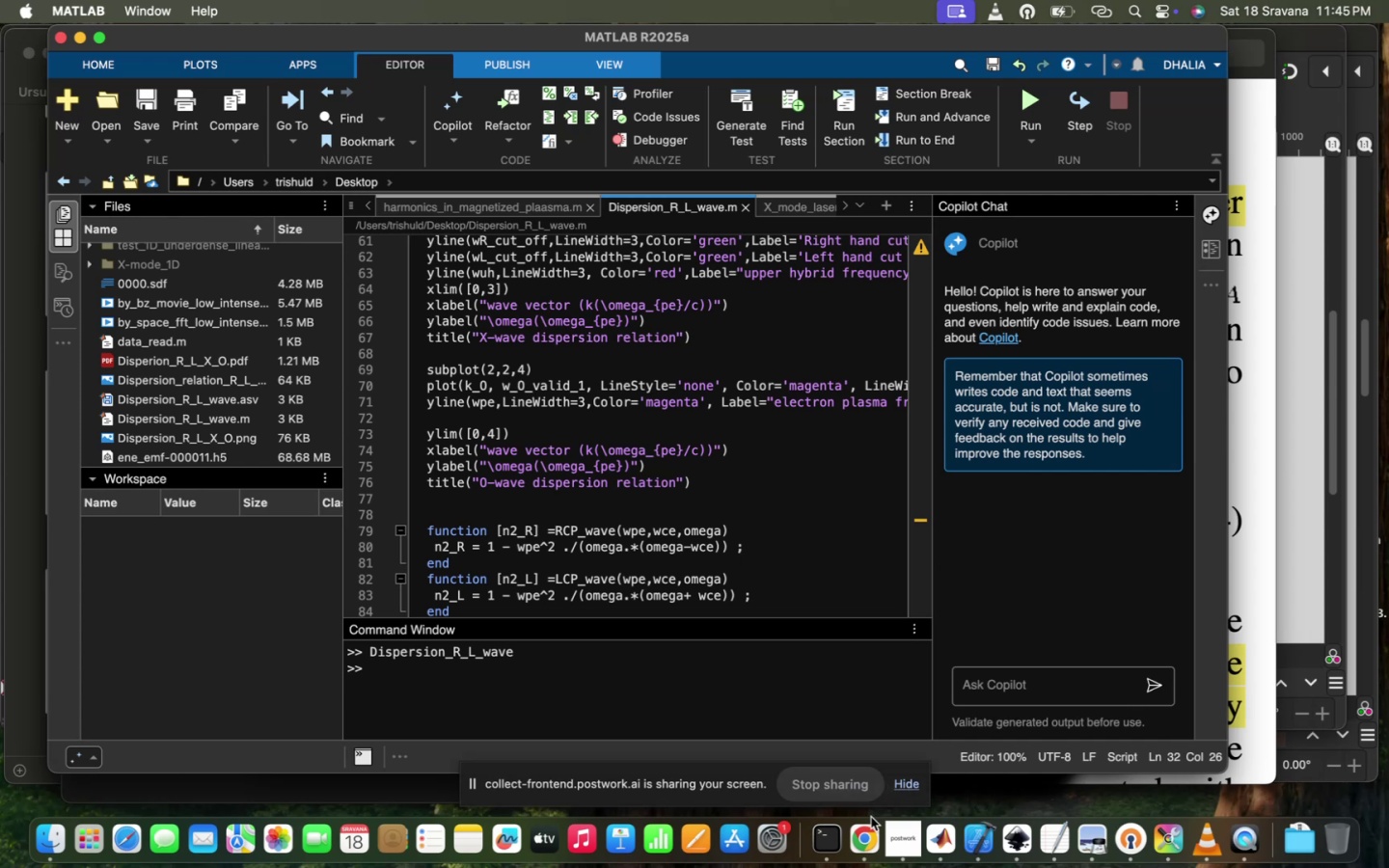 
left_click([884, 843])
 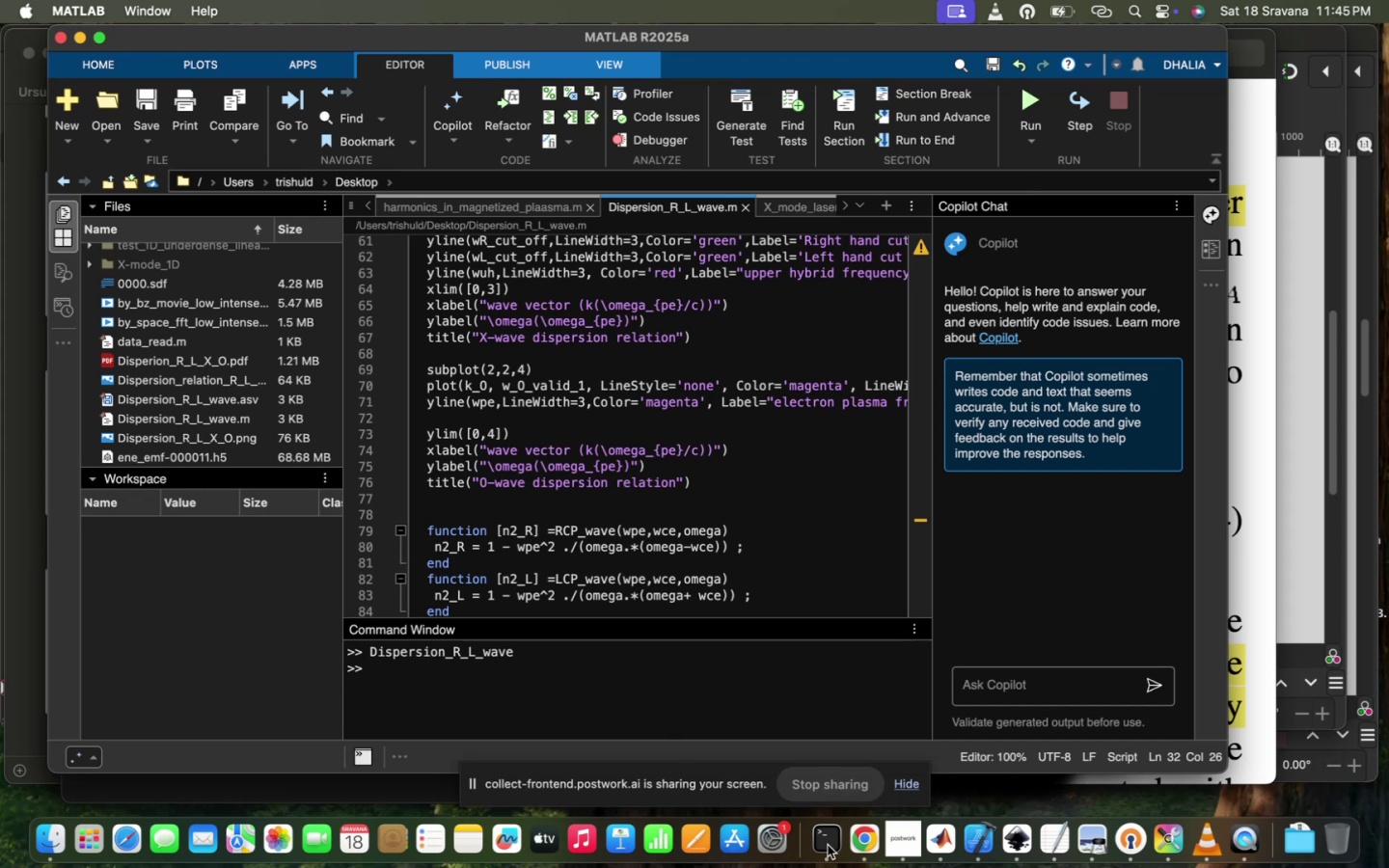 
wait(7.28)
 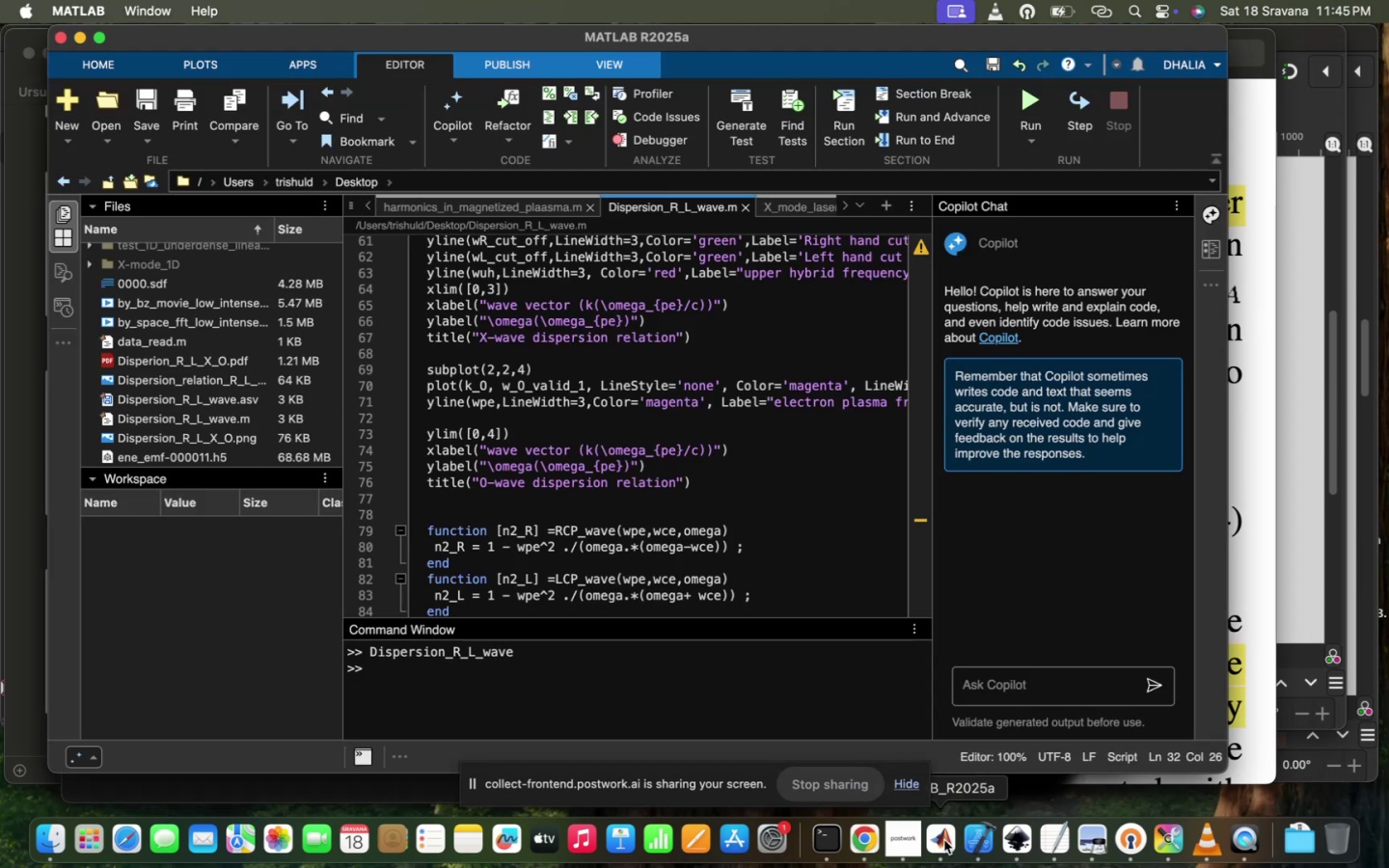 
left_click([554, 464])
 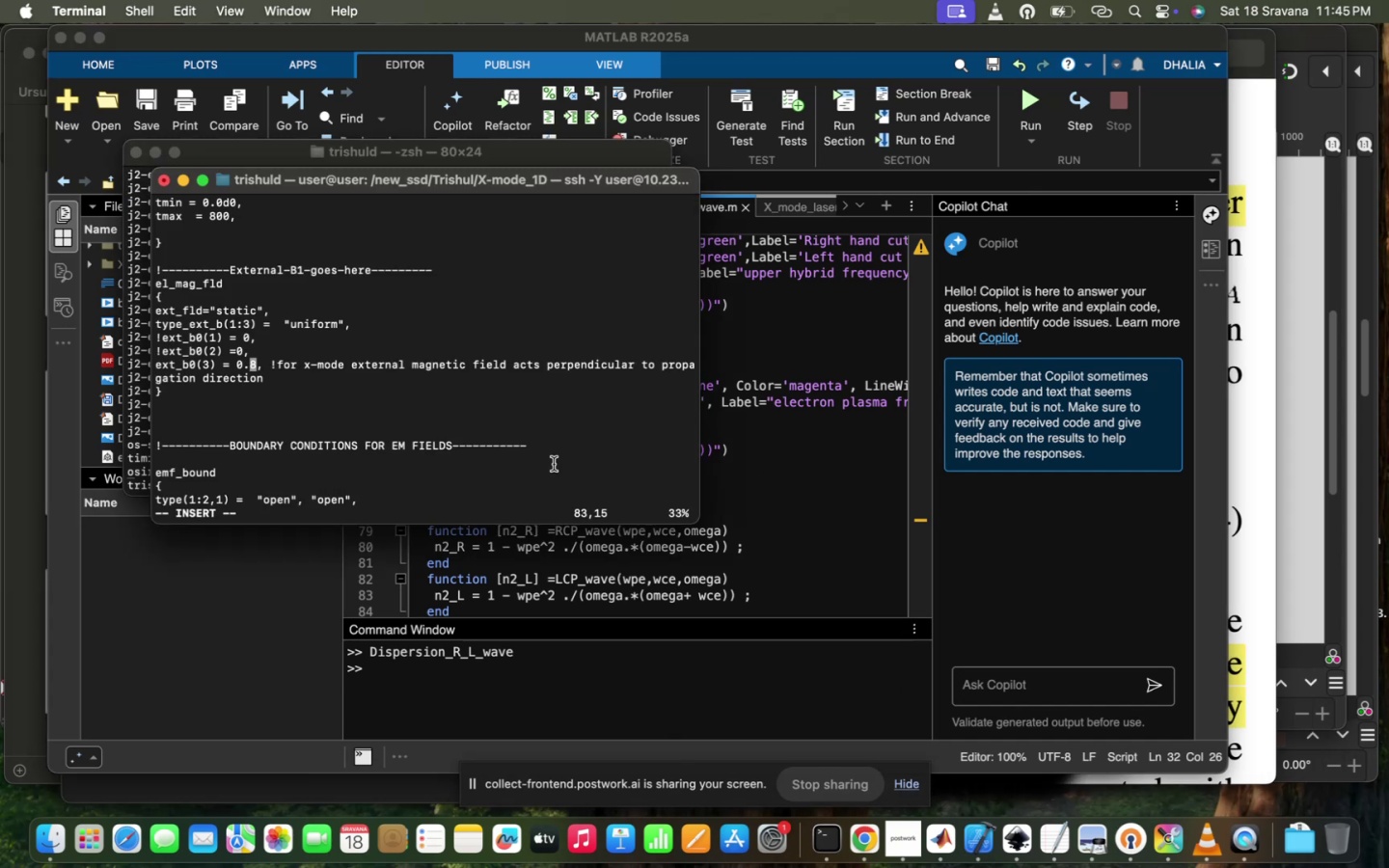 
wait(8.05)
 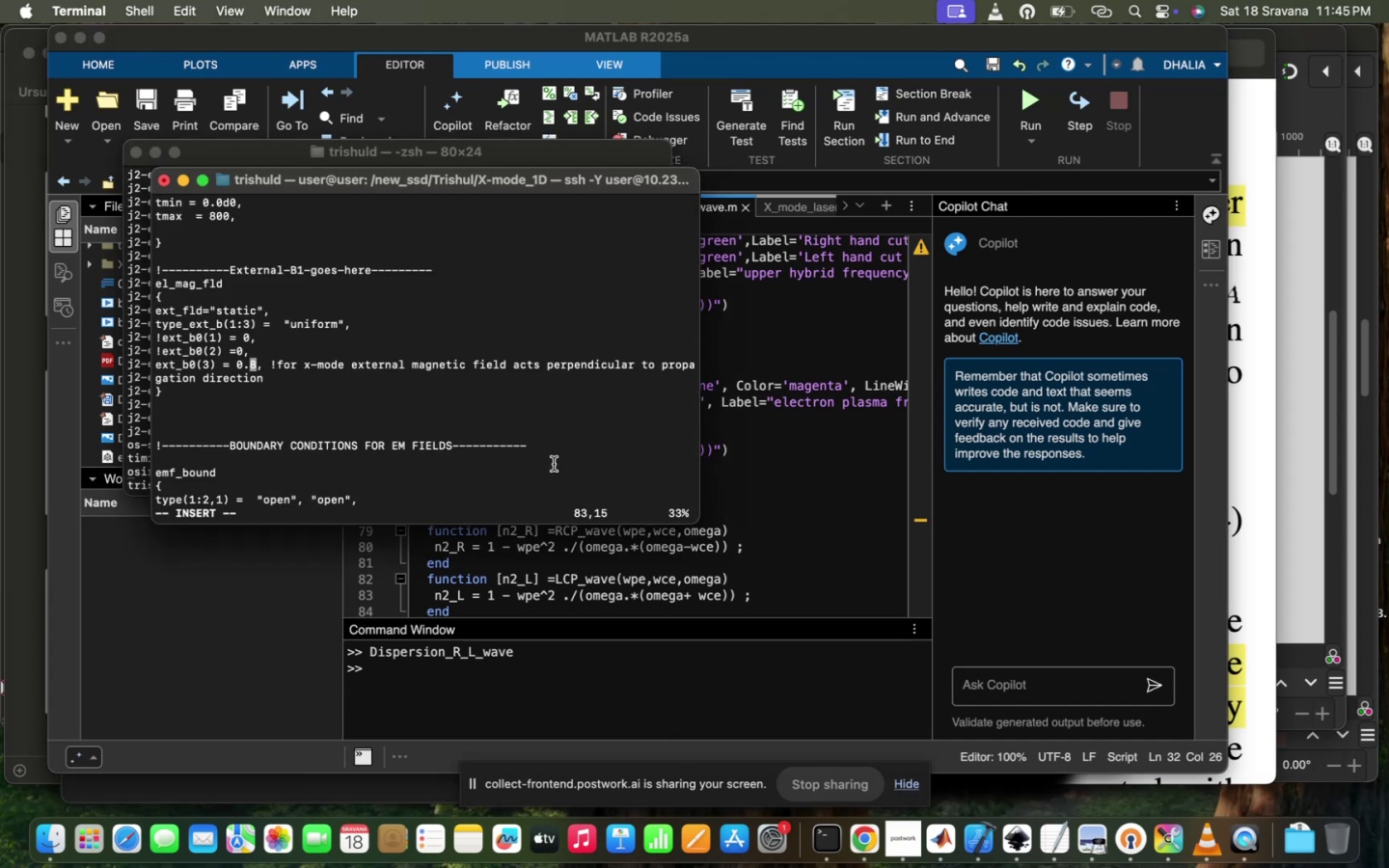 
scroll: coordinate [452, 346], scroll_direction: down, amount: 37.0
 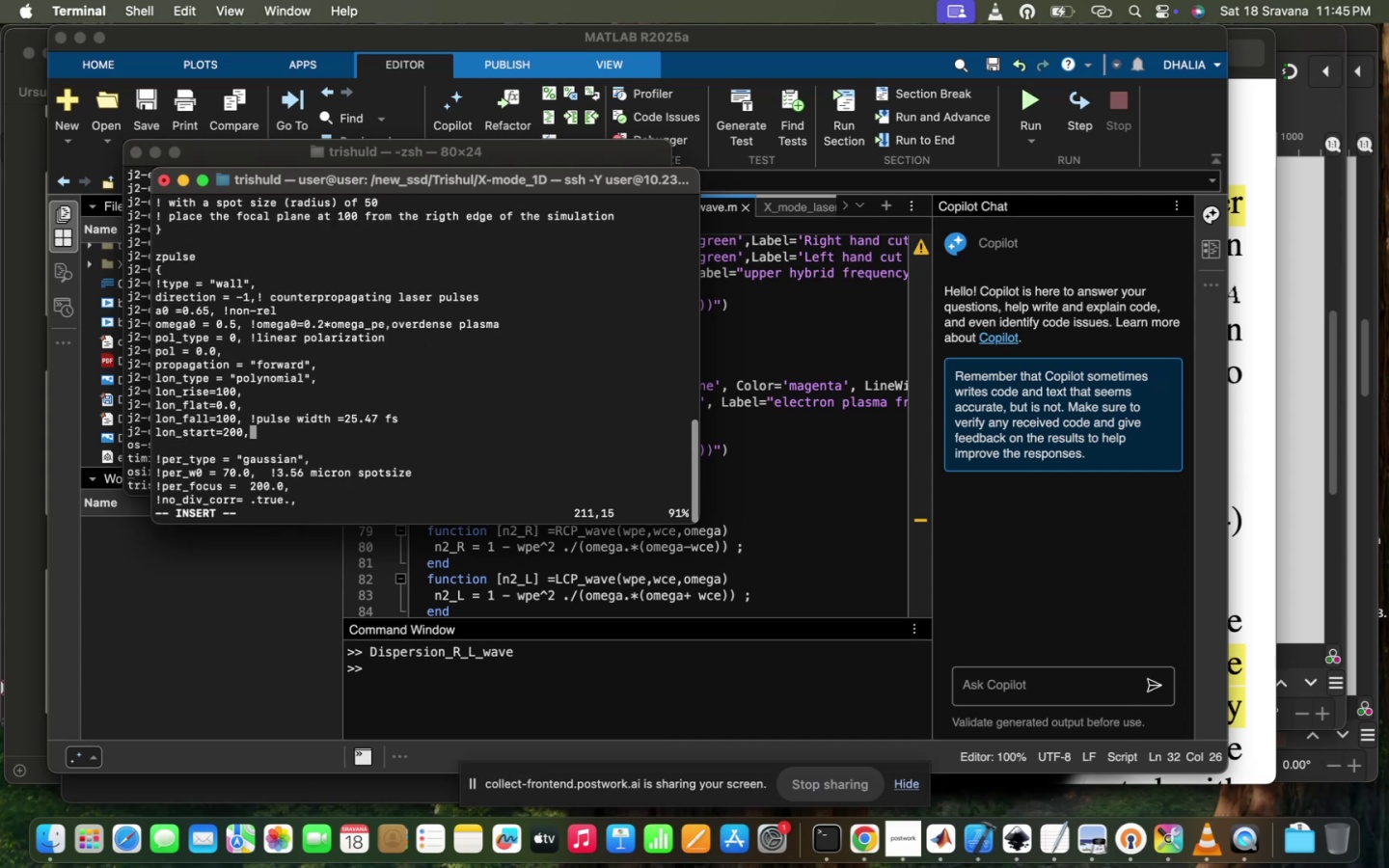 
scroll: coordinate [452, 346], scroll_direction: up, amount: 11.0
 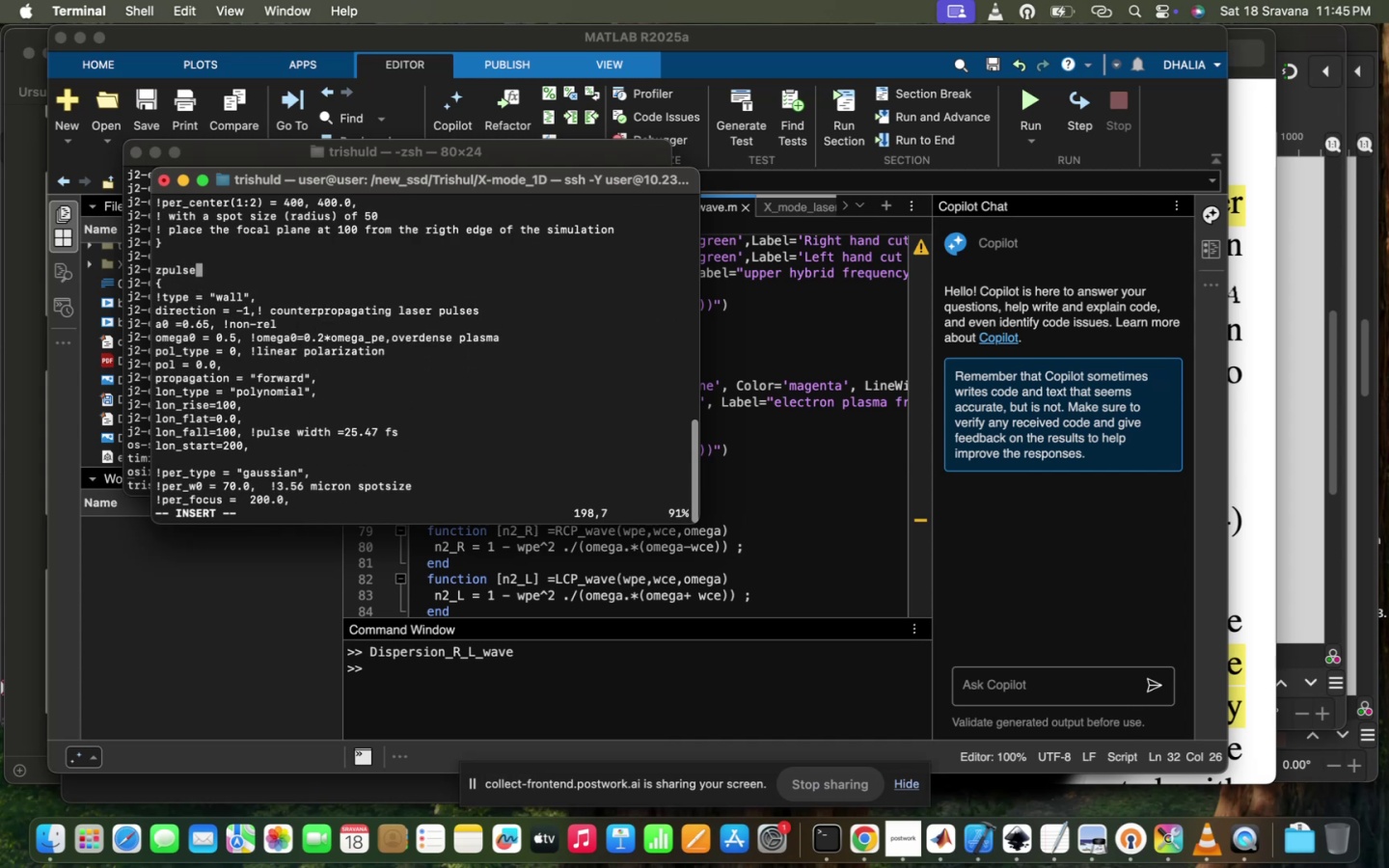 
scroll: coordinate [452, 346], scroll_direction: down, amount: 5.0
 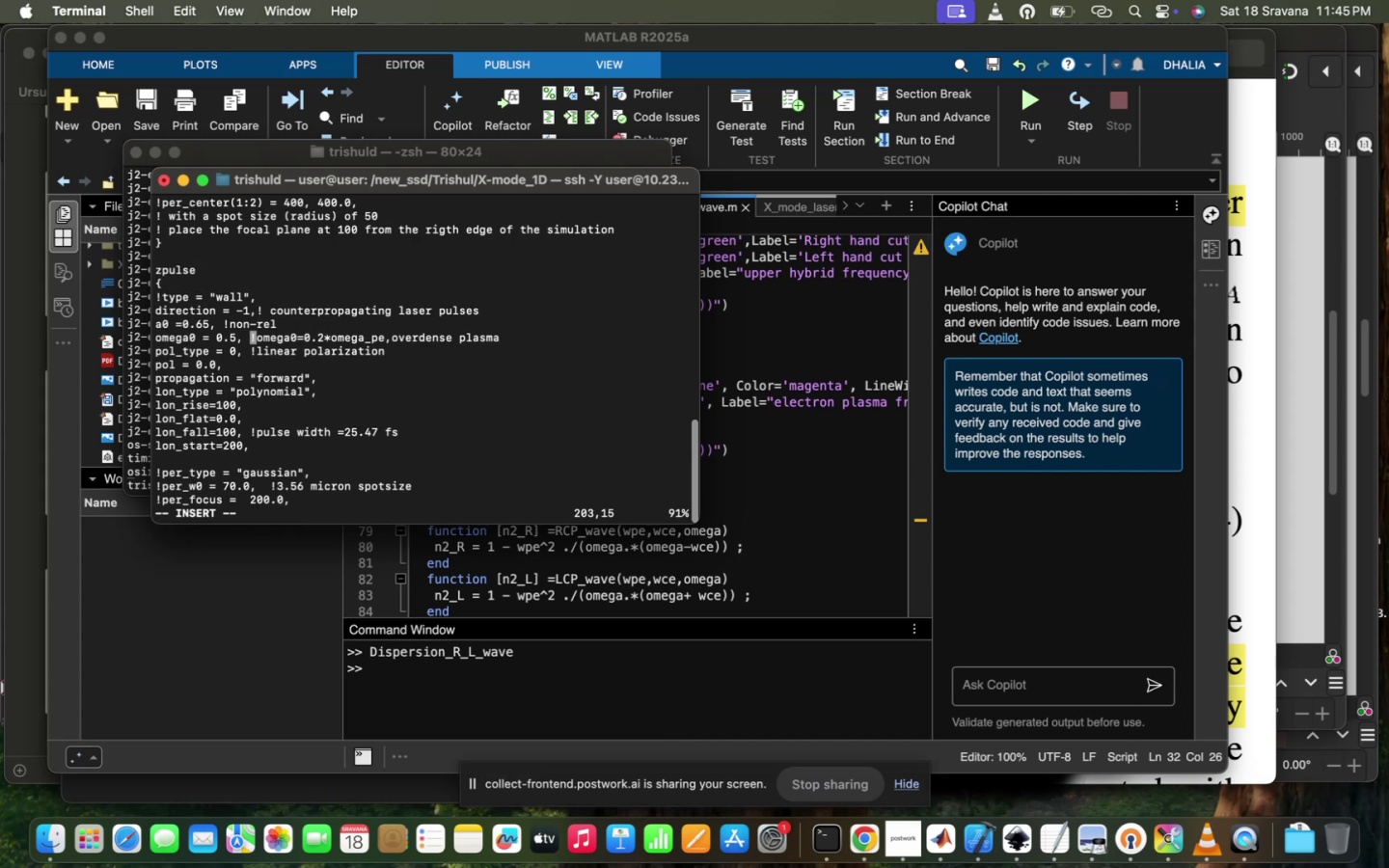 
scroll: coordinate [452, 346], scroll_direction: up, amount: 27.0
 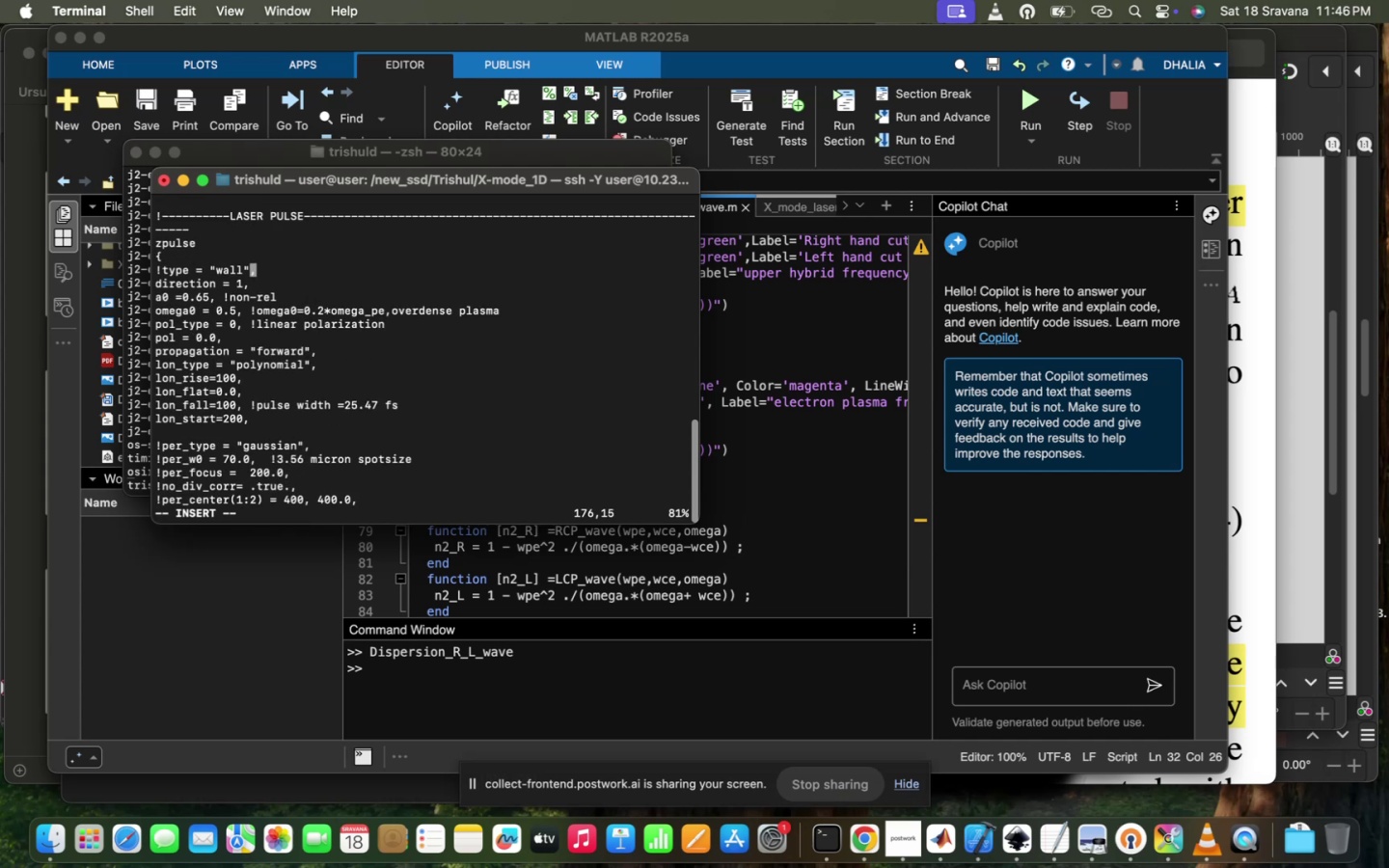 
scroll: coordinate [452, 346], scroll_direction: down, amount: 30.0
 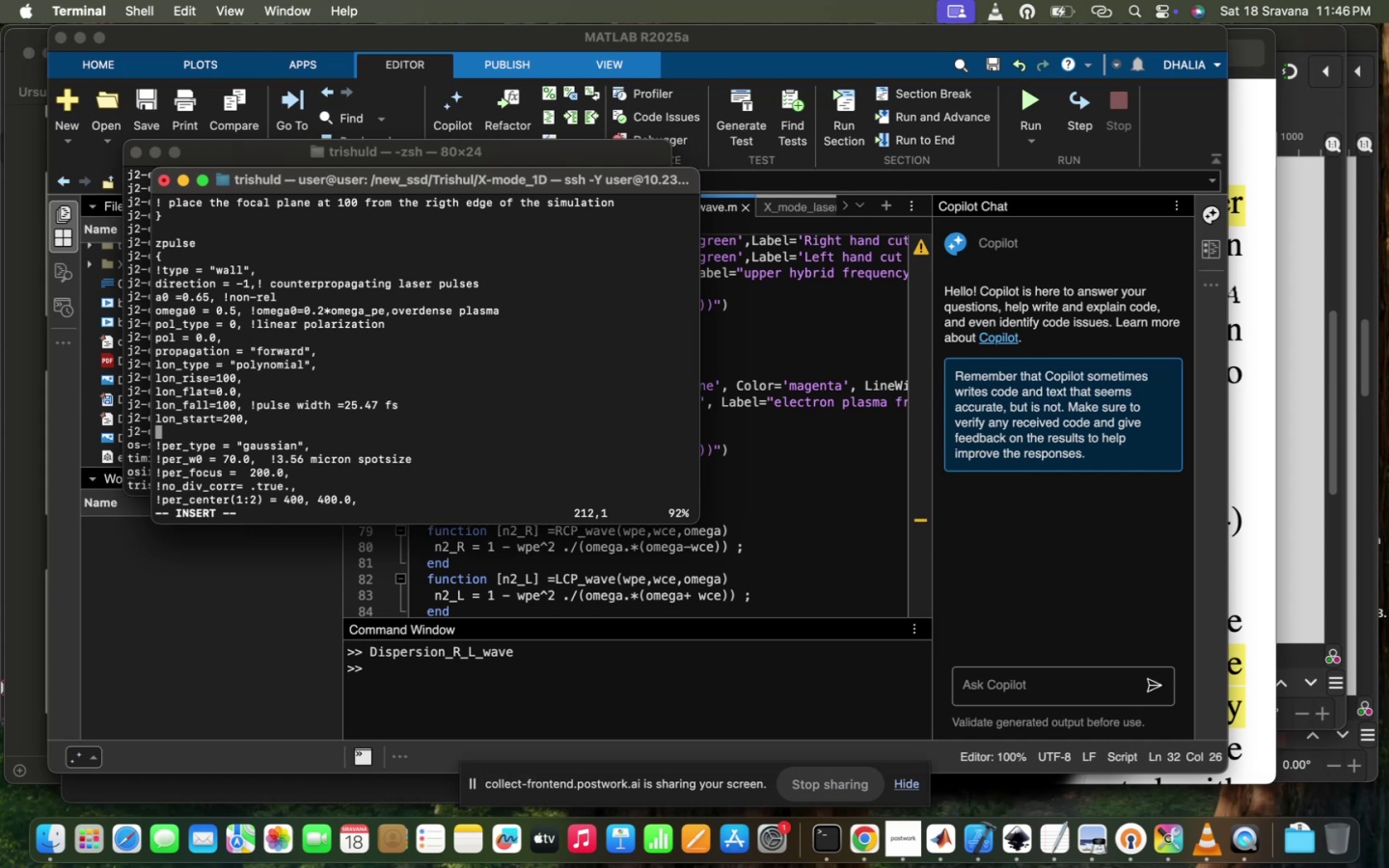 
wait(16.81)
 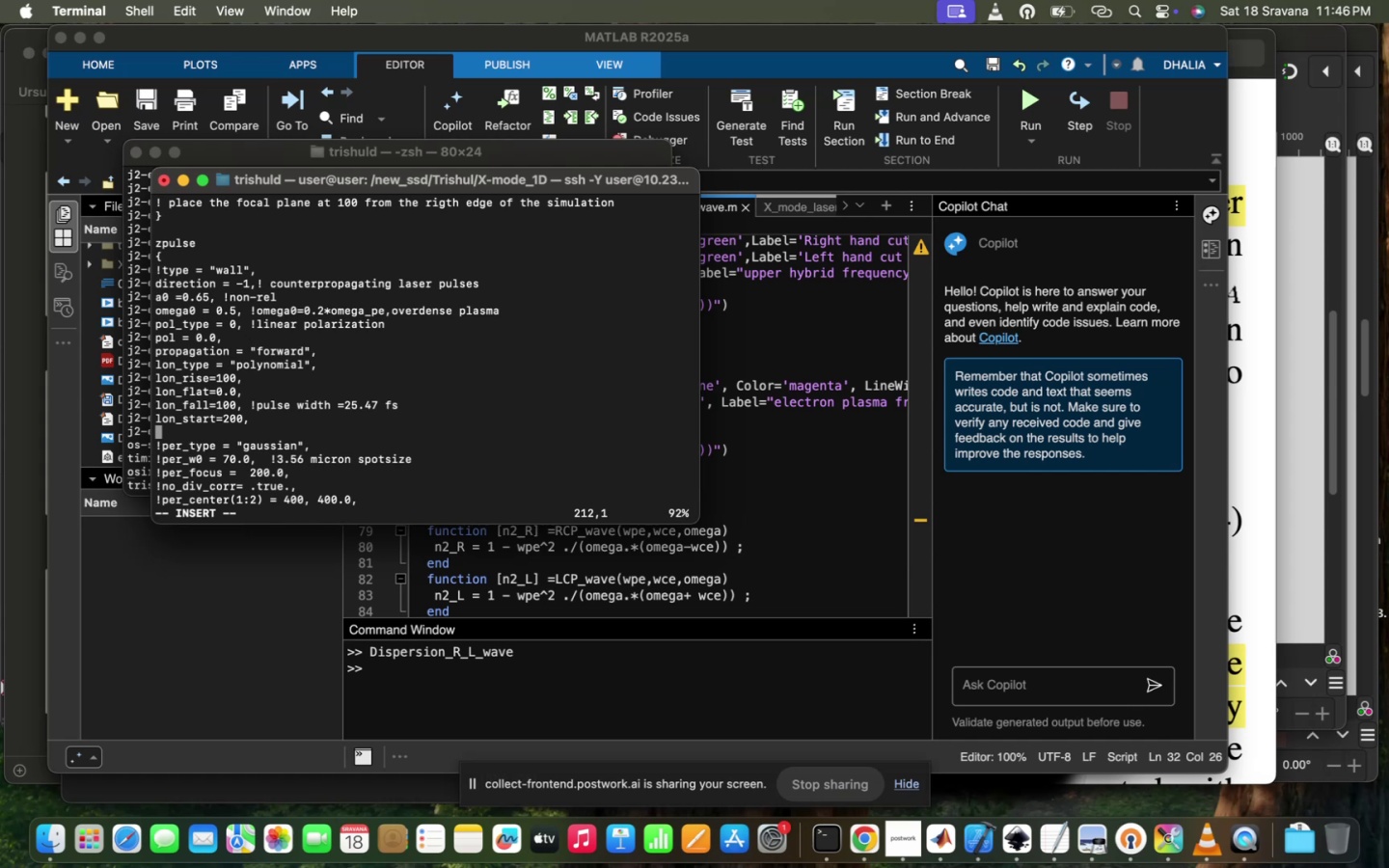 
scroll: coordinate [391, 417], scroll_direction: down, amount: 9.0
 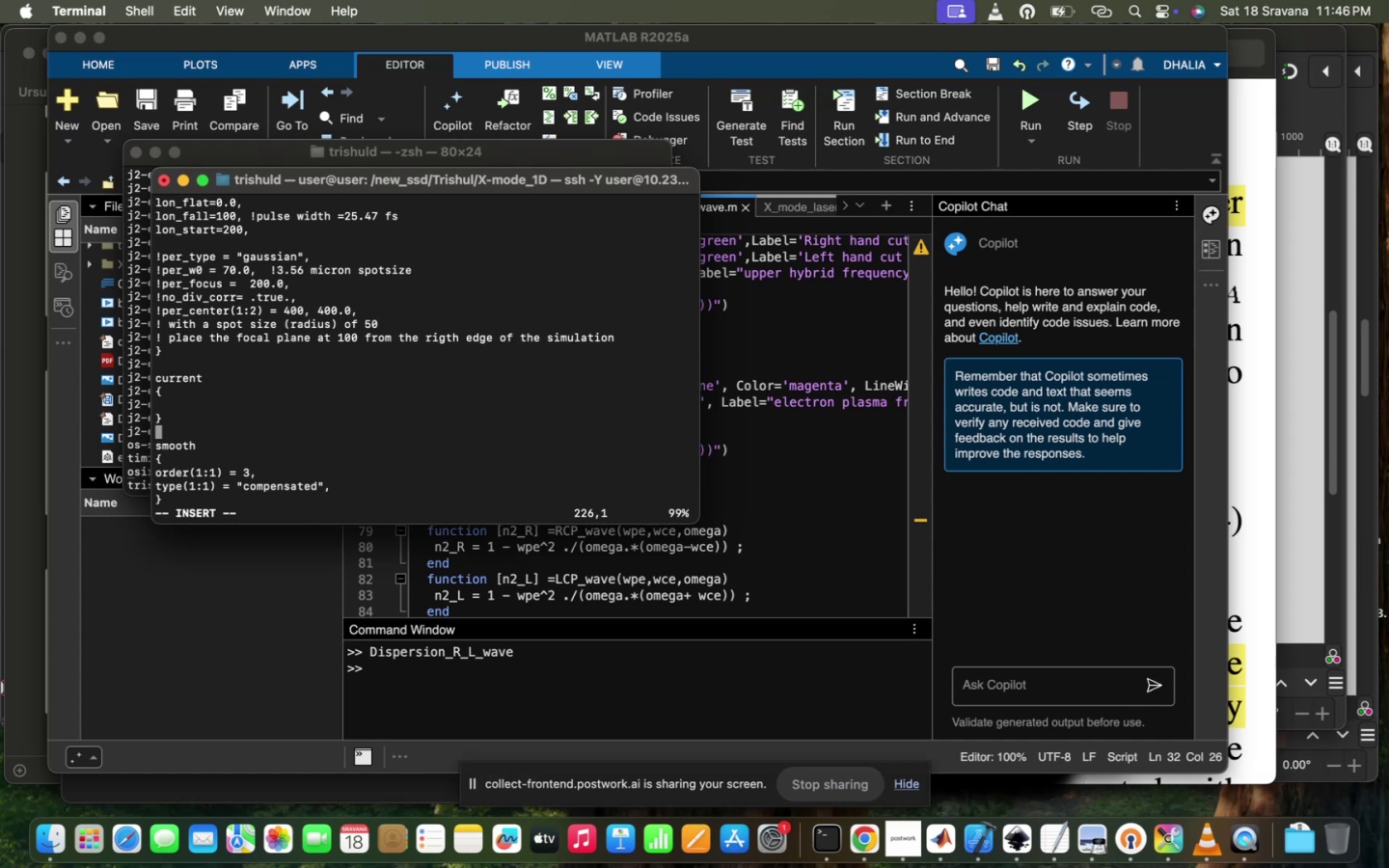 
wait(6.57)
 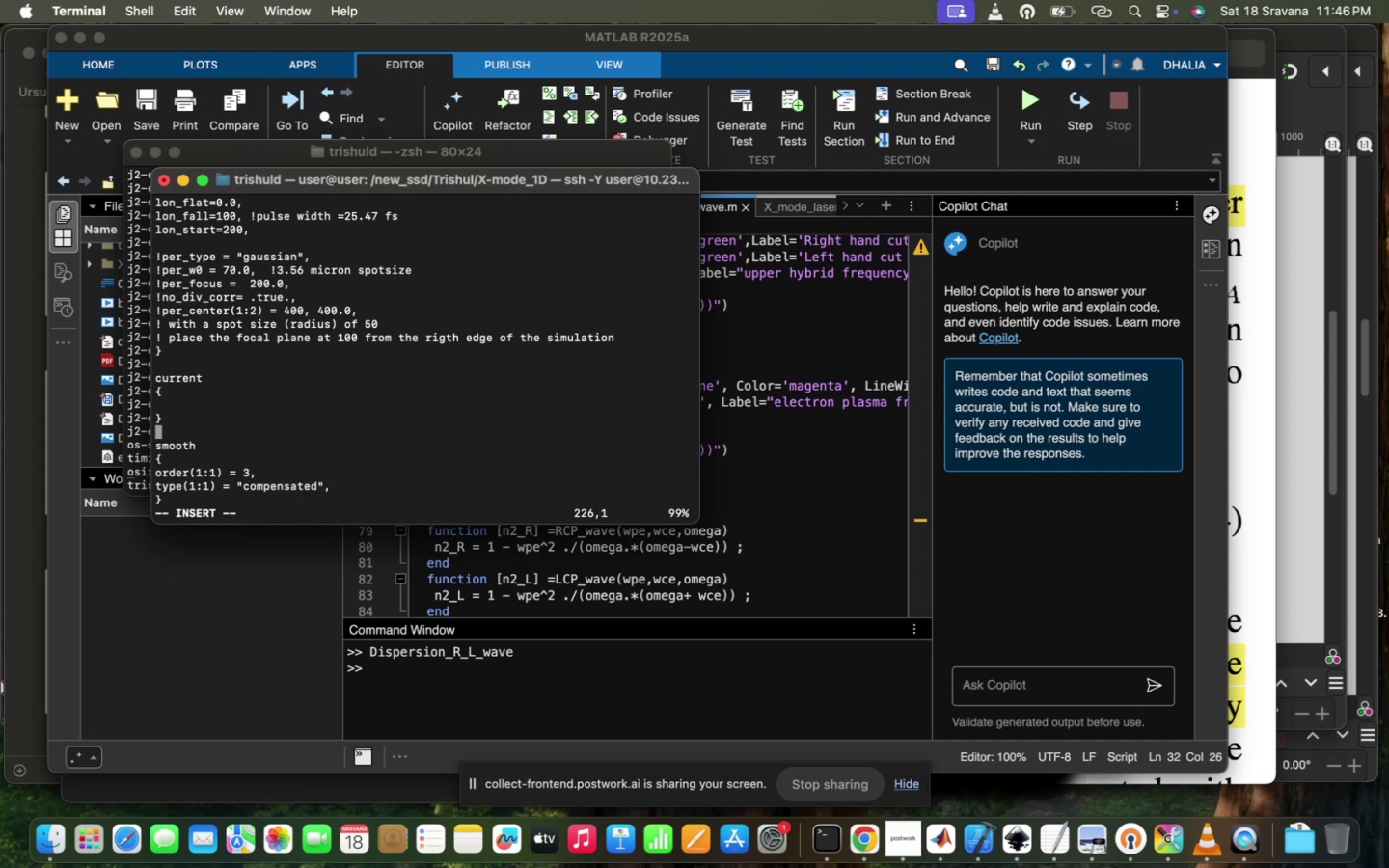 
scroll: coordinate [224, 384], scroll_direction: up, amount: 22.0
 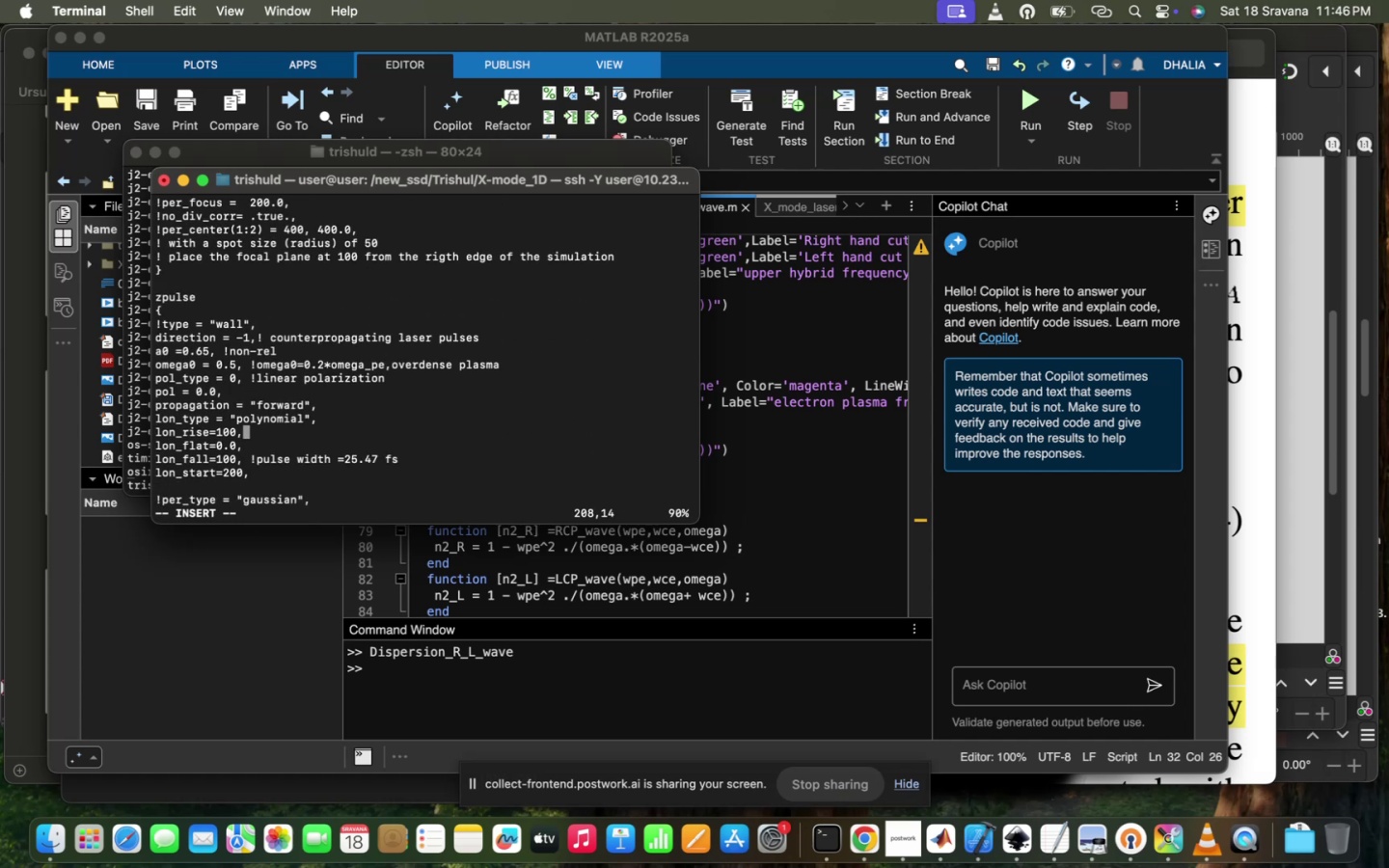 
wait(5.88)
 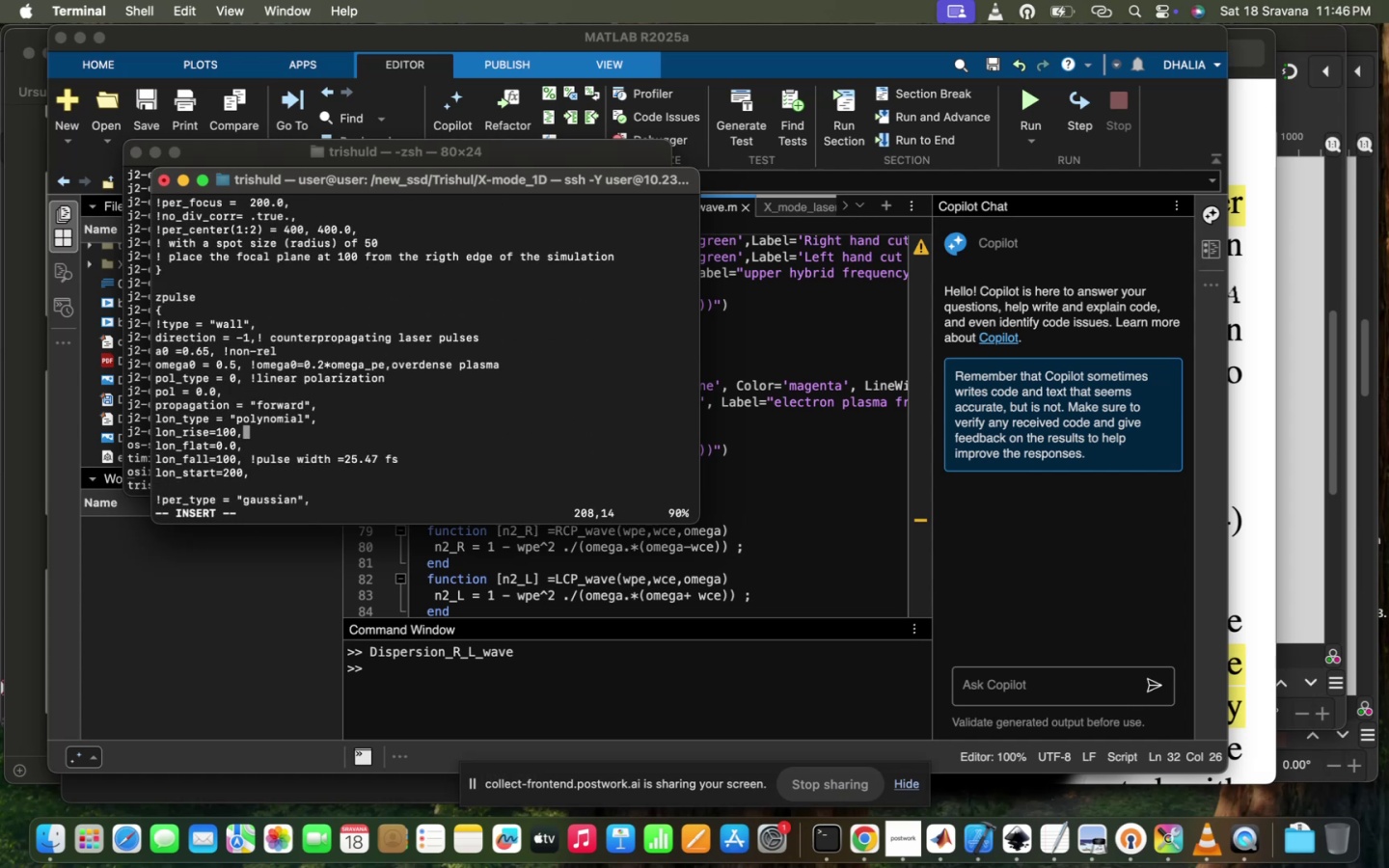 
scroll: coordinate [224, 384], scroll_direction: down, amount: 7.0
 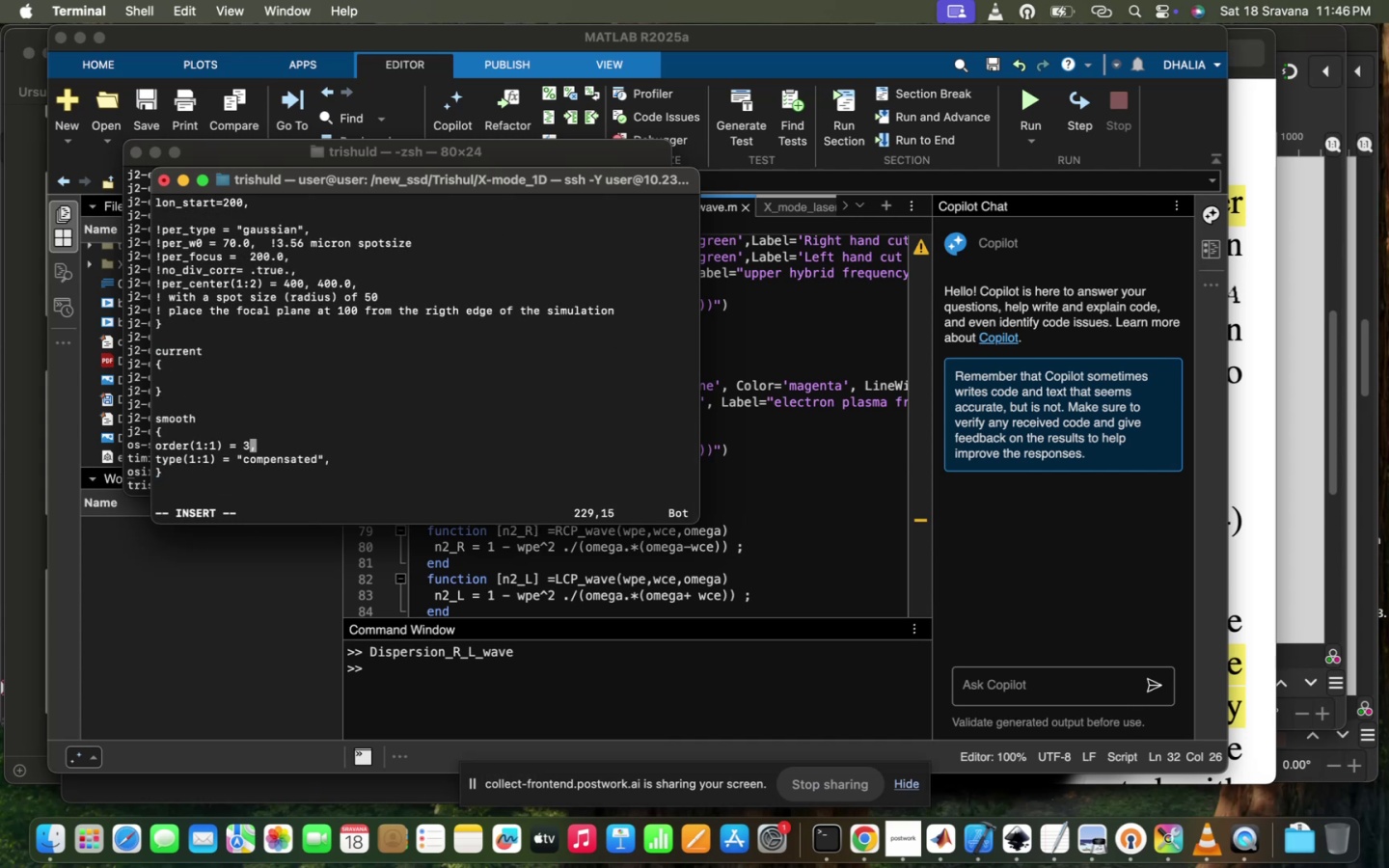 
scroll: coordinate [224, 384], scroll_direction: up, amount: 15.0
 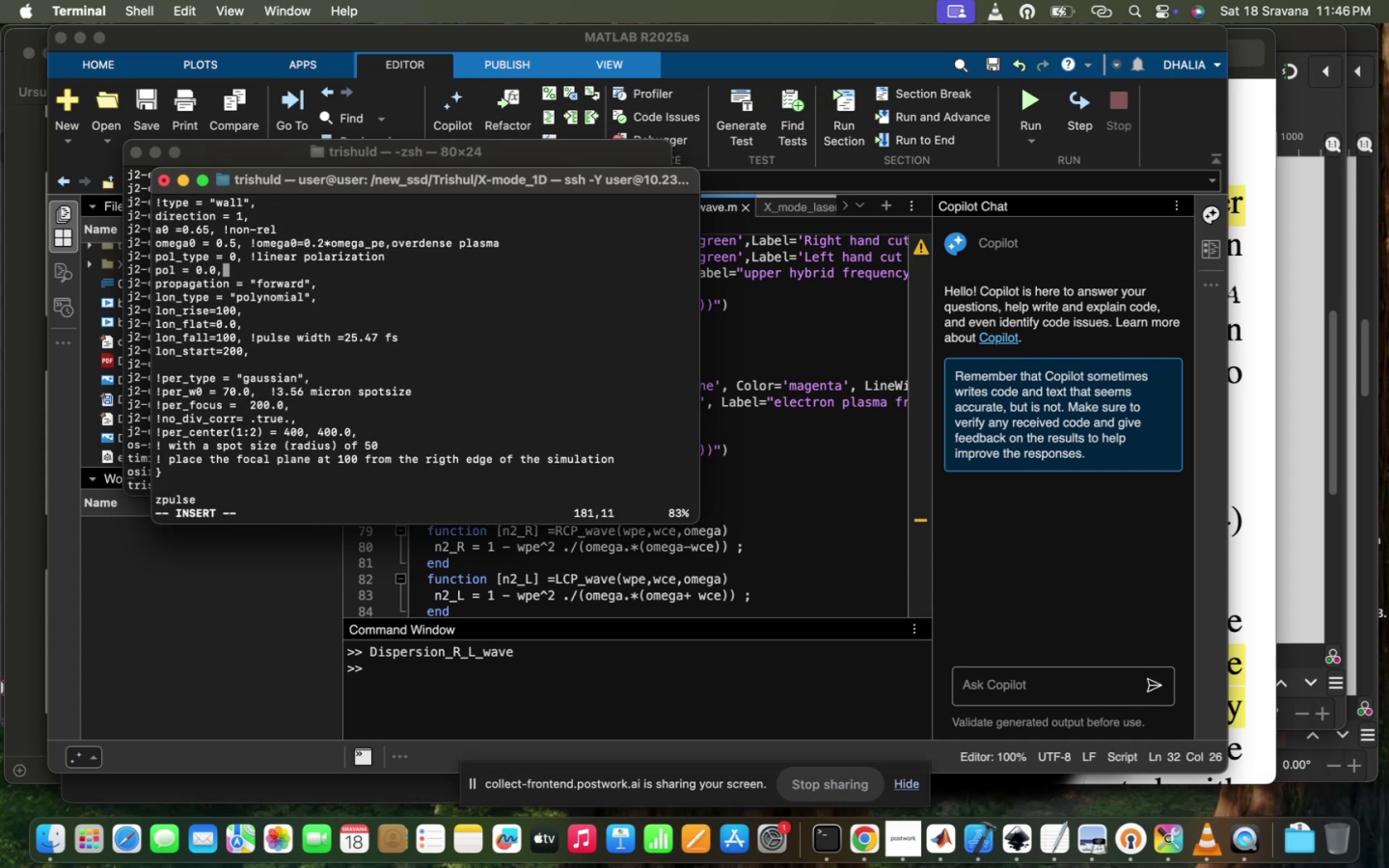 
wait(7.4)
 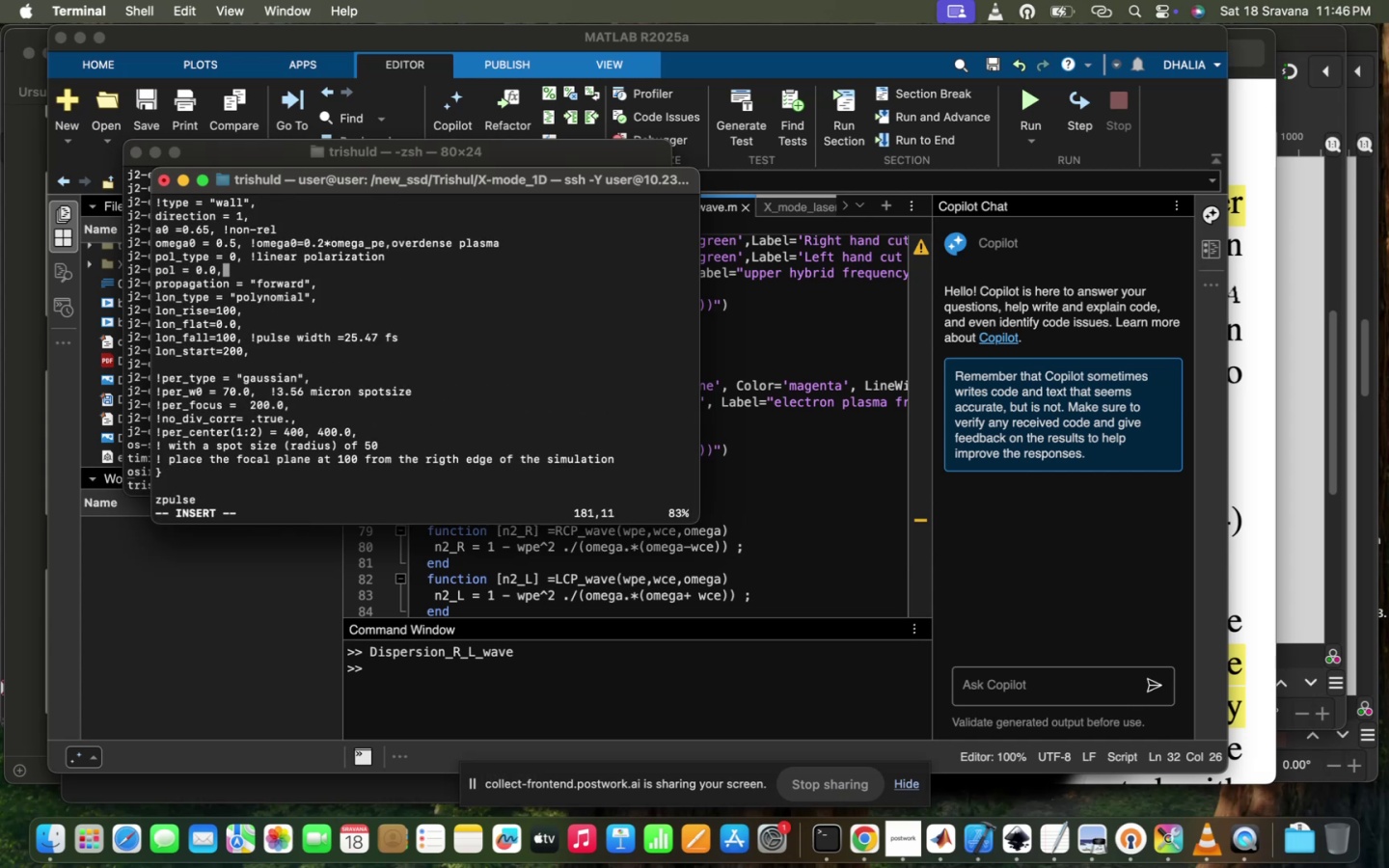 
scroll: coordinate [224, 384], scroll_direction: up, amount: 15.0
 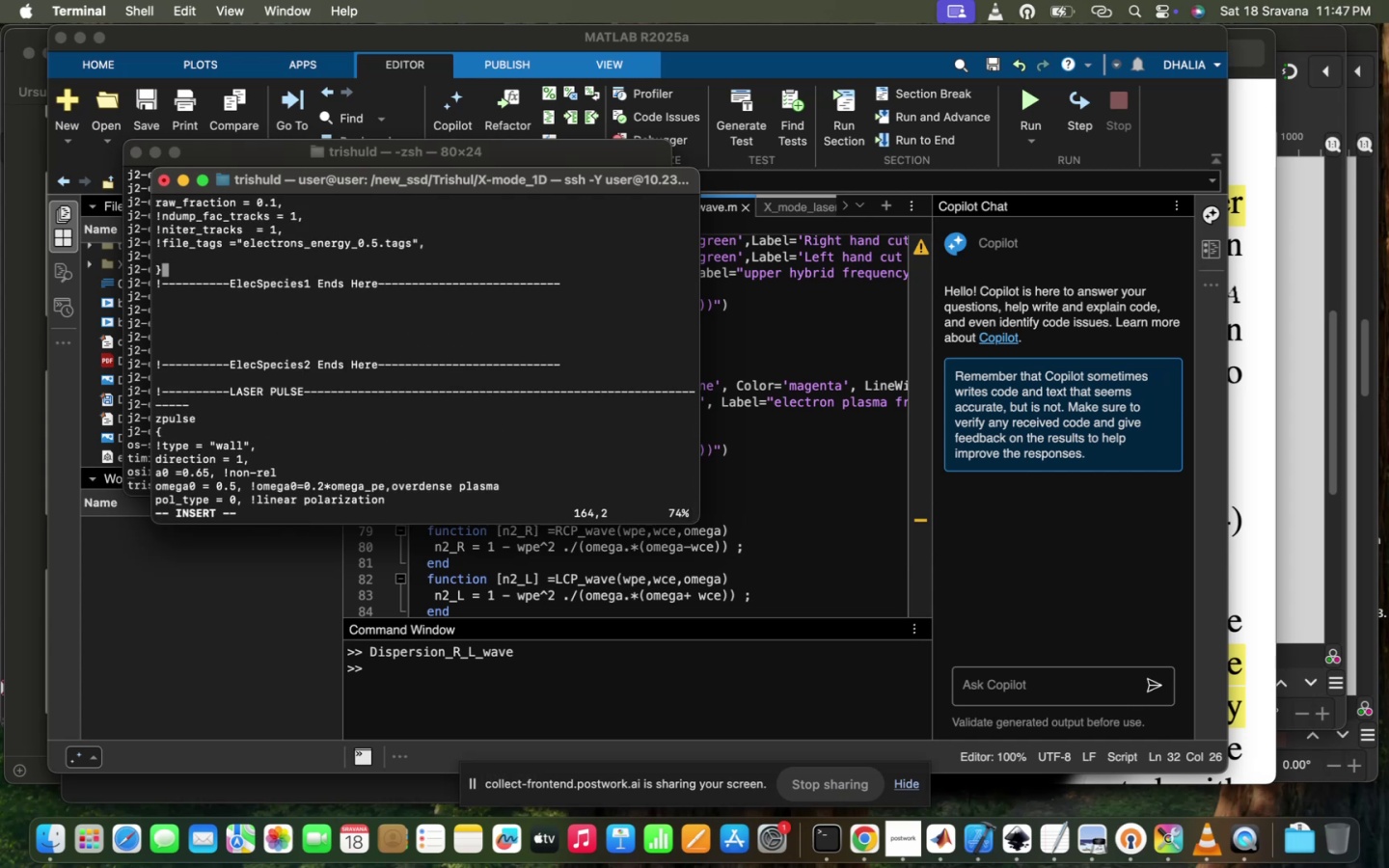 
scroll: coordinate [224, 384], scroll_direction: down, amount: 19.0
 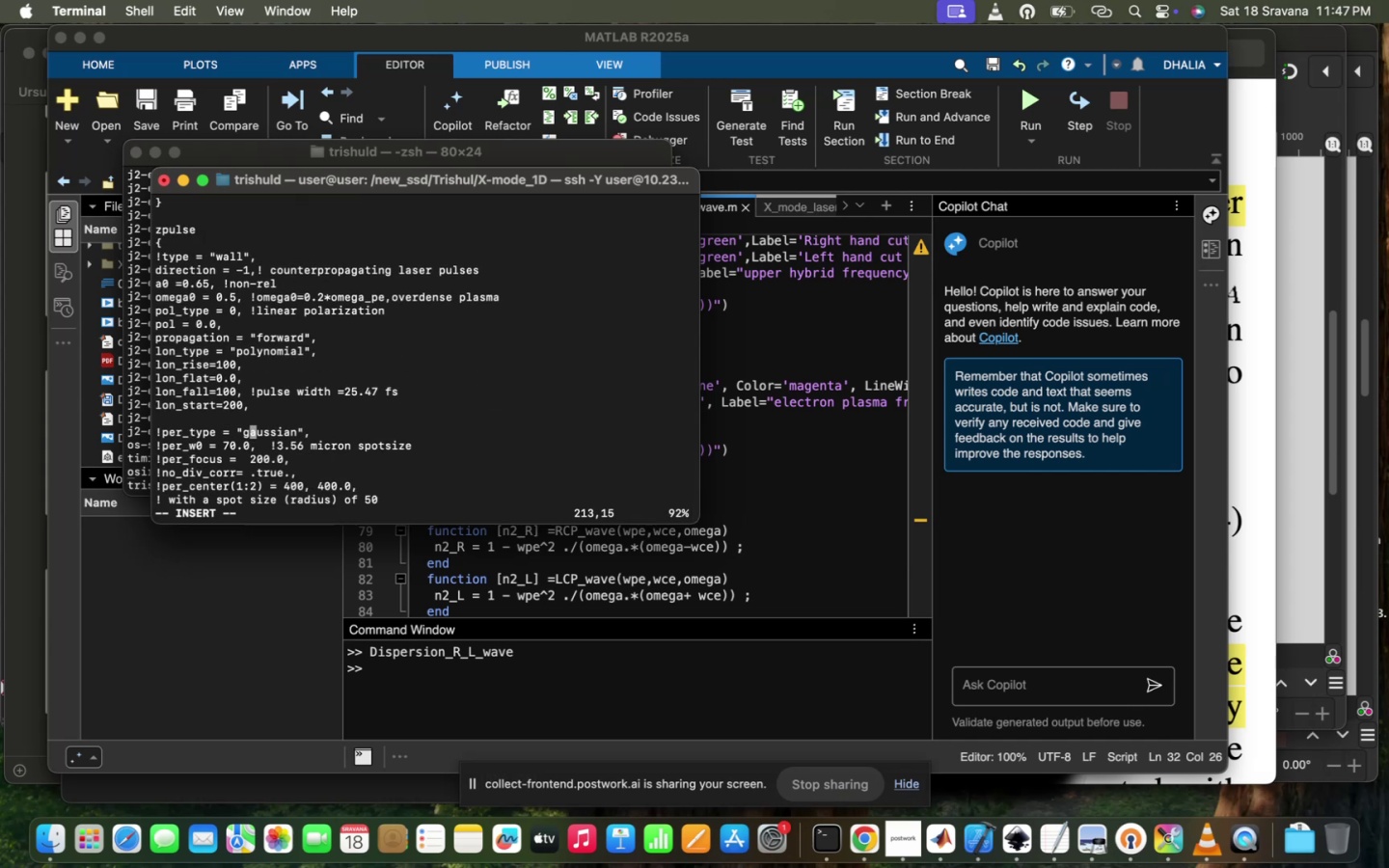 
wait(5.45)
 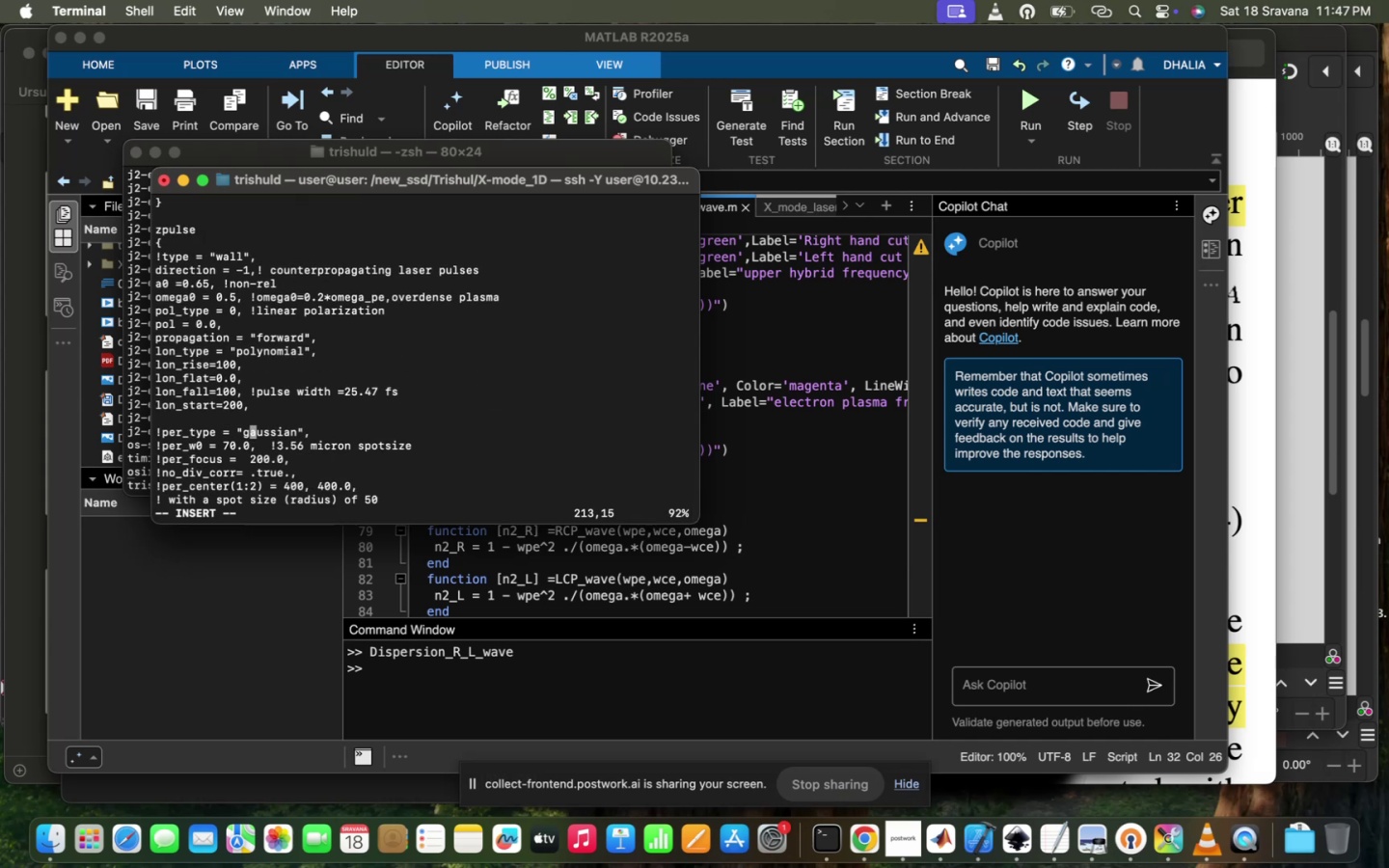 
scroll: coordinate [224, 384], scroll_direction: down, amount: 20.0
 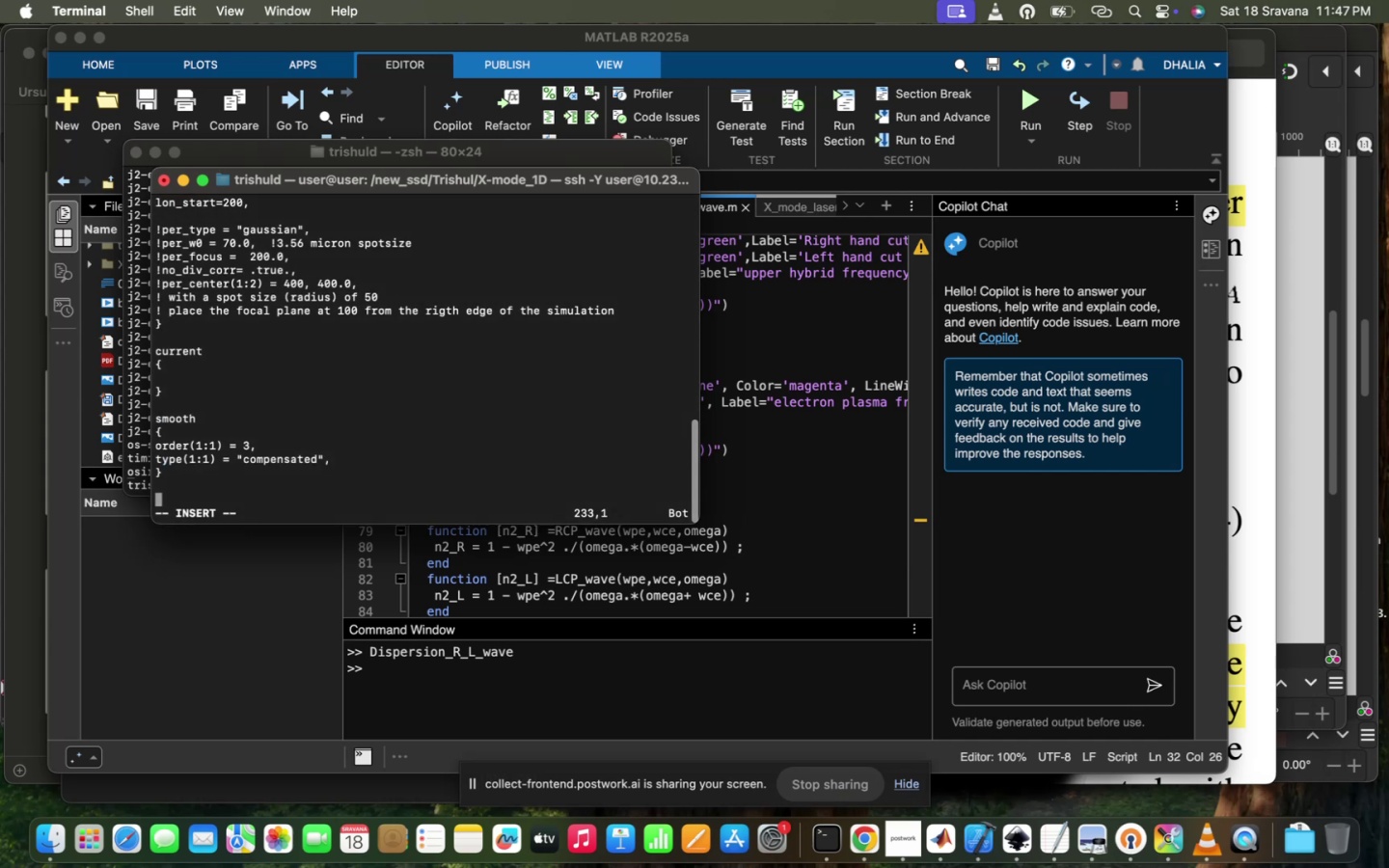 
scroll: coordinate [224, 384], scroll_direction: up, amount: 32.0
 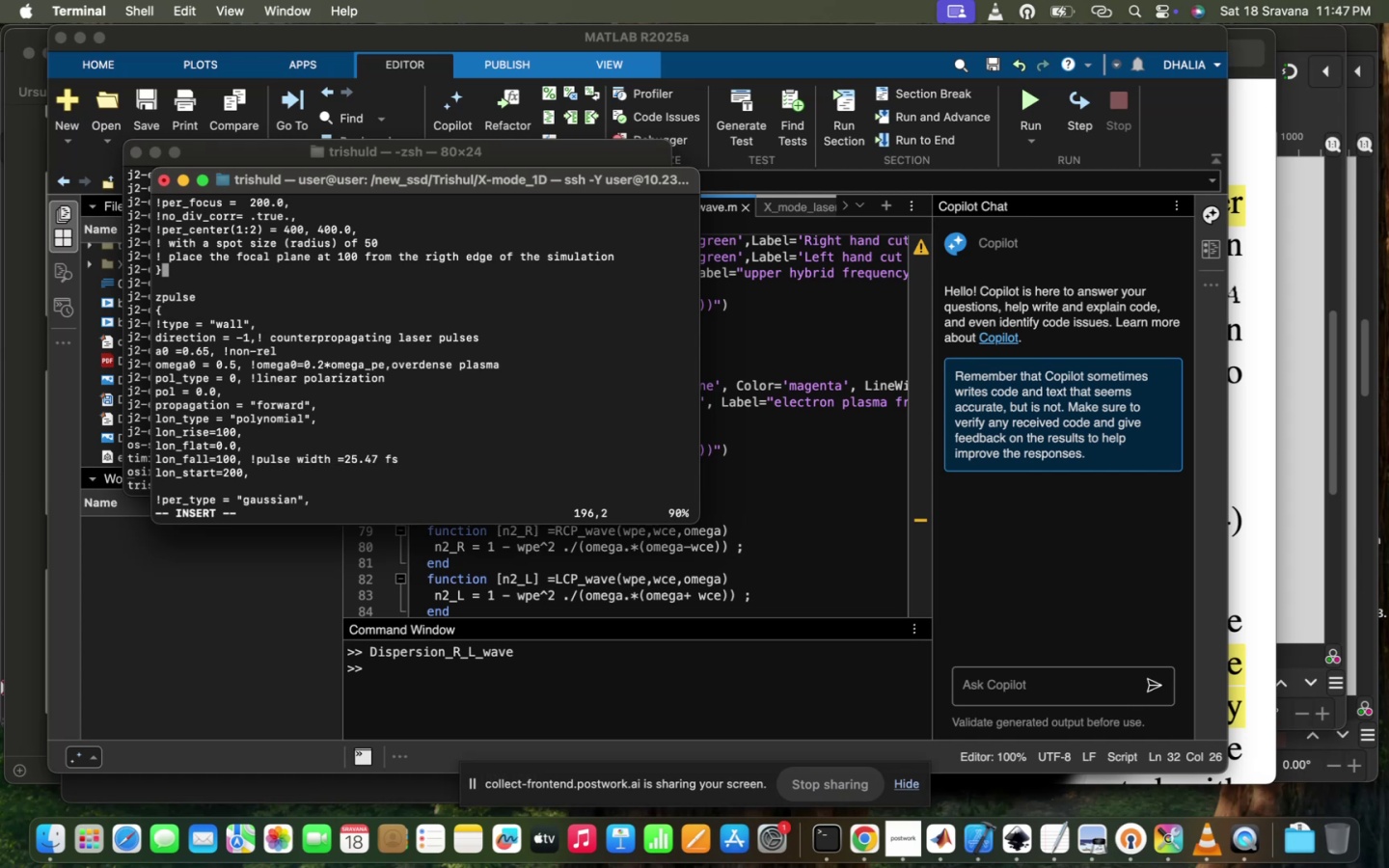 
wait(9.59)
 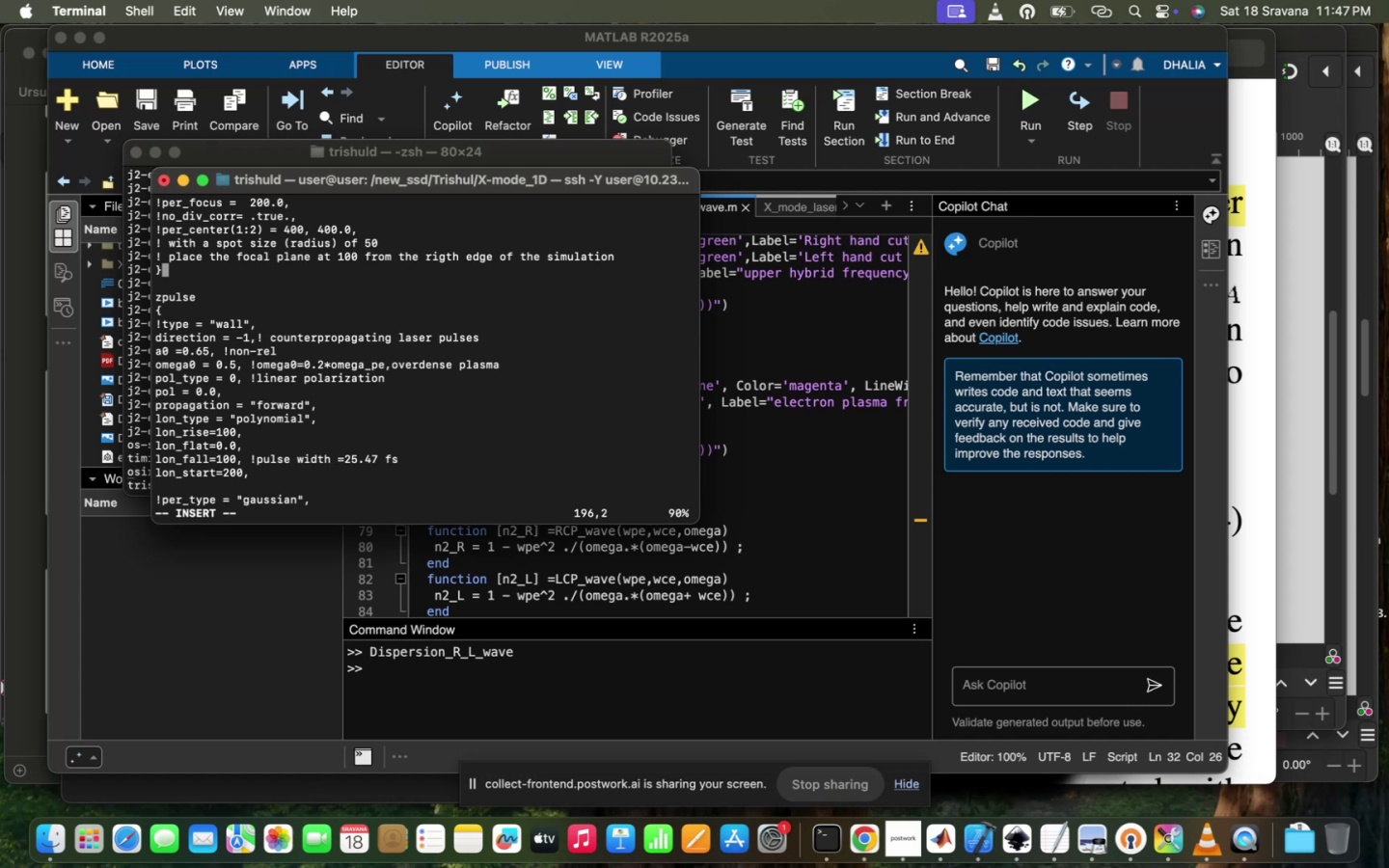 
scroll: coordinate [224, 384], scroll_direction: up, amount: 16.0
 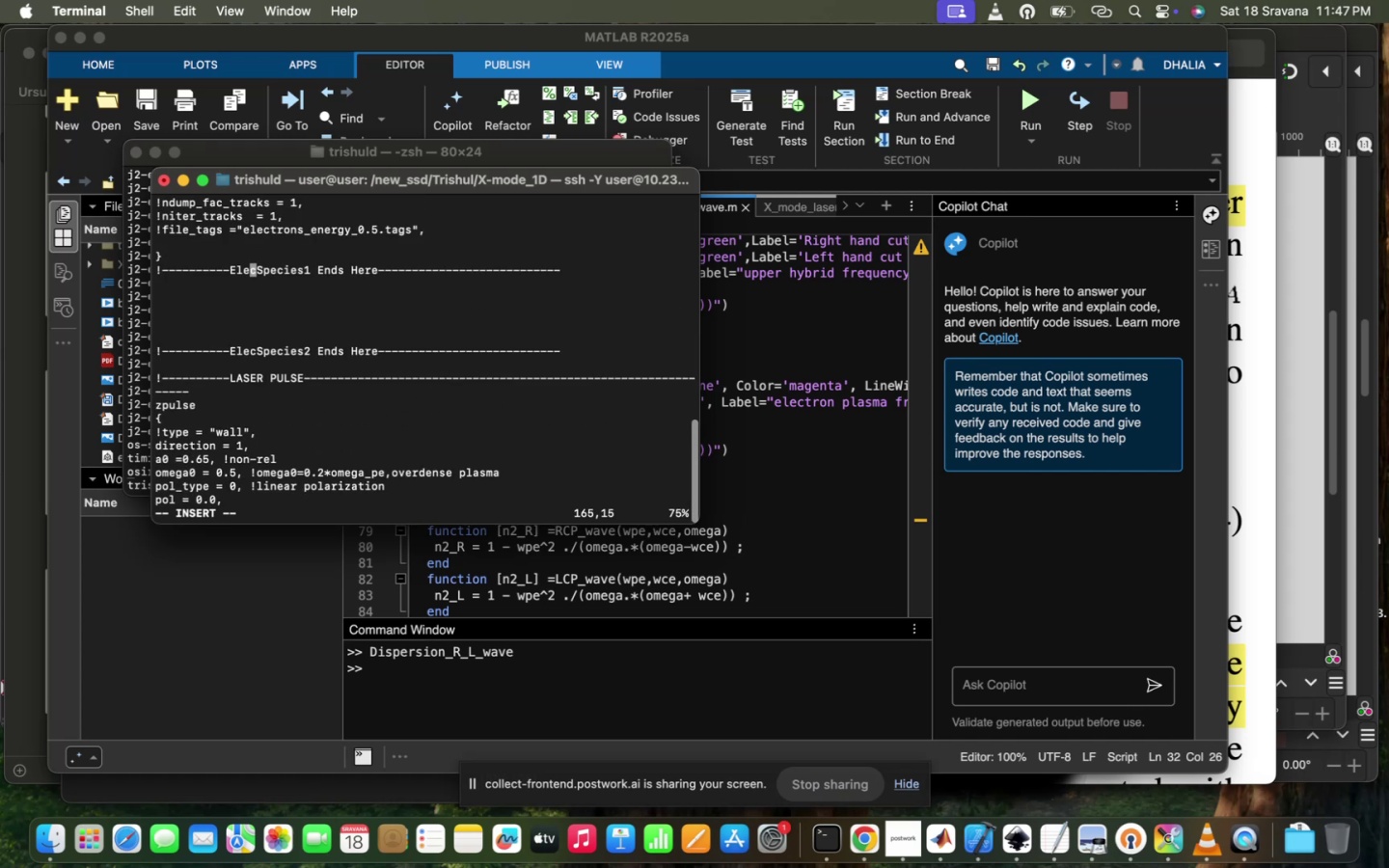 
scroll: coordinate [224, 384], scroll_direction: down, amount: 11.0
 